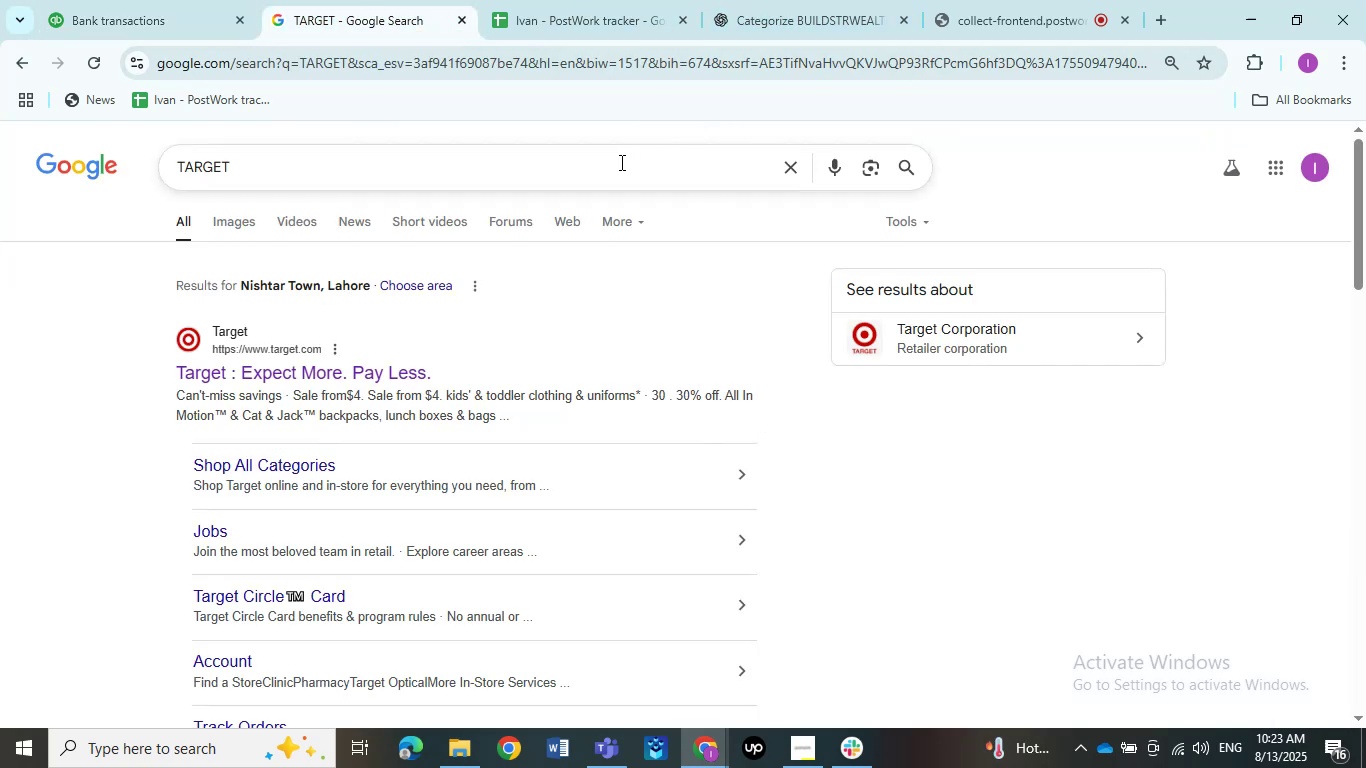 
left_click([789, 167])
 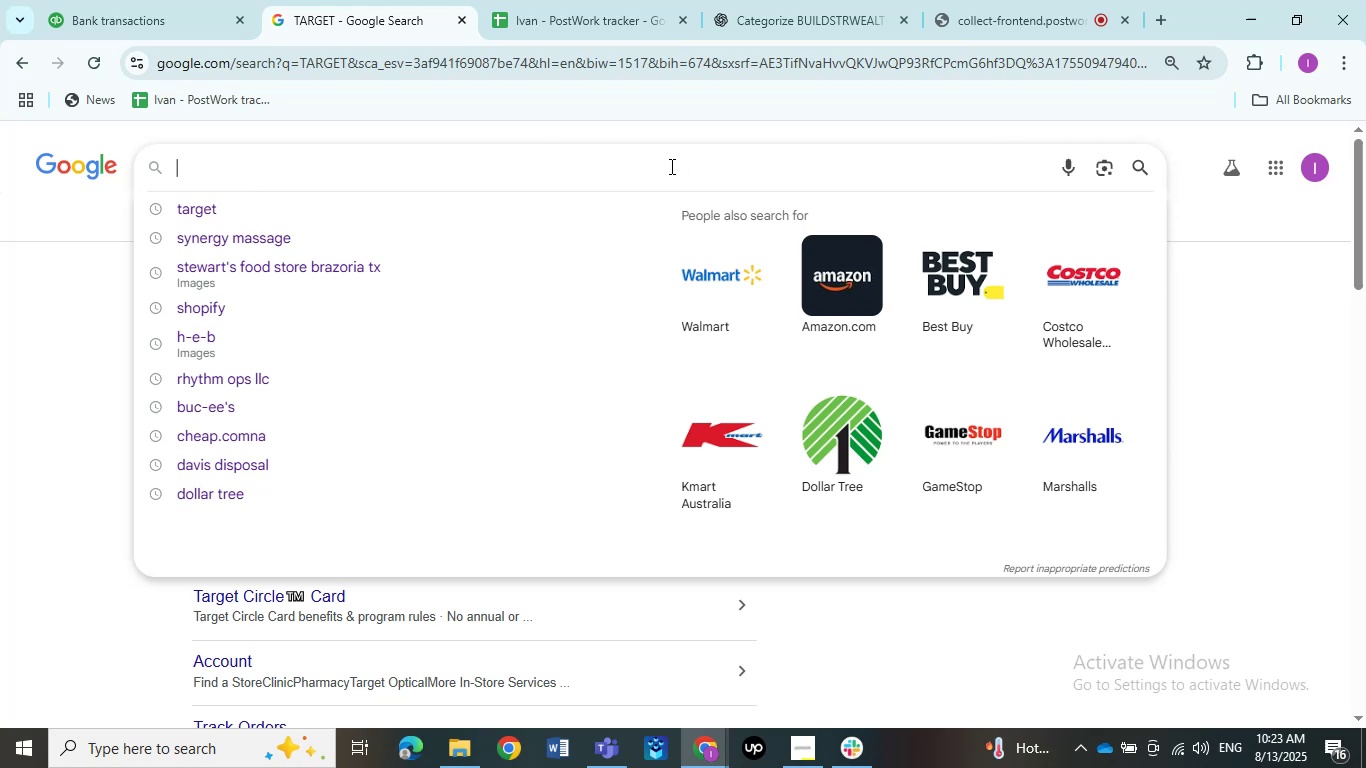 
hold_key(key=ControlLeft, duration=0.92)
 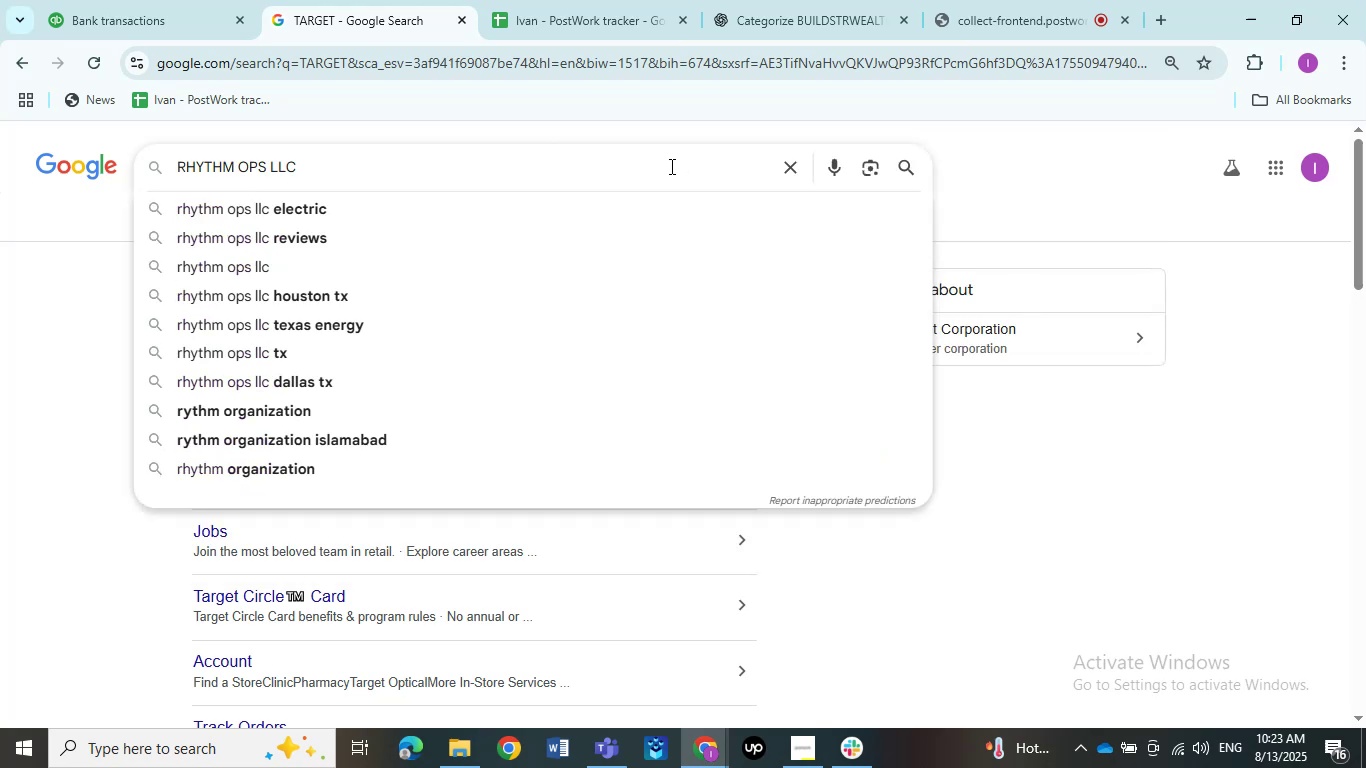 
hold_key(key=V, duration=0.31)
 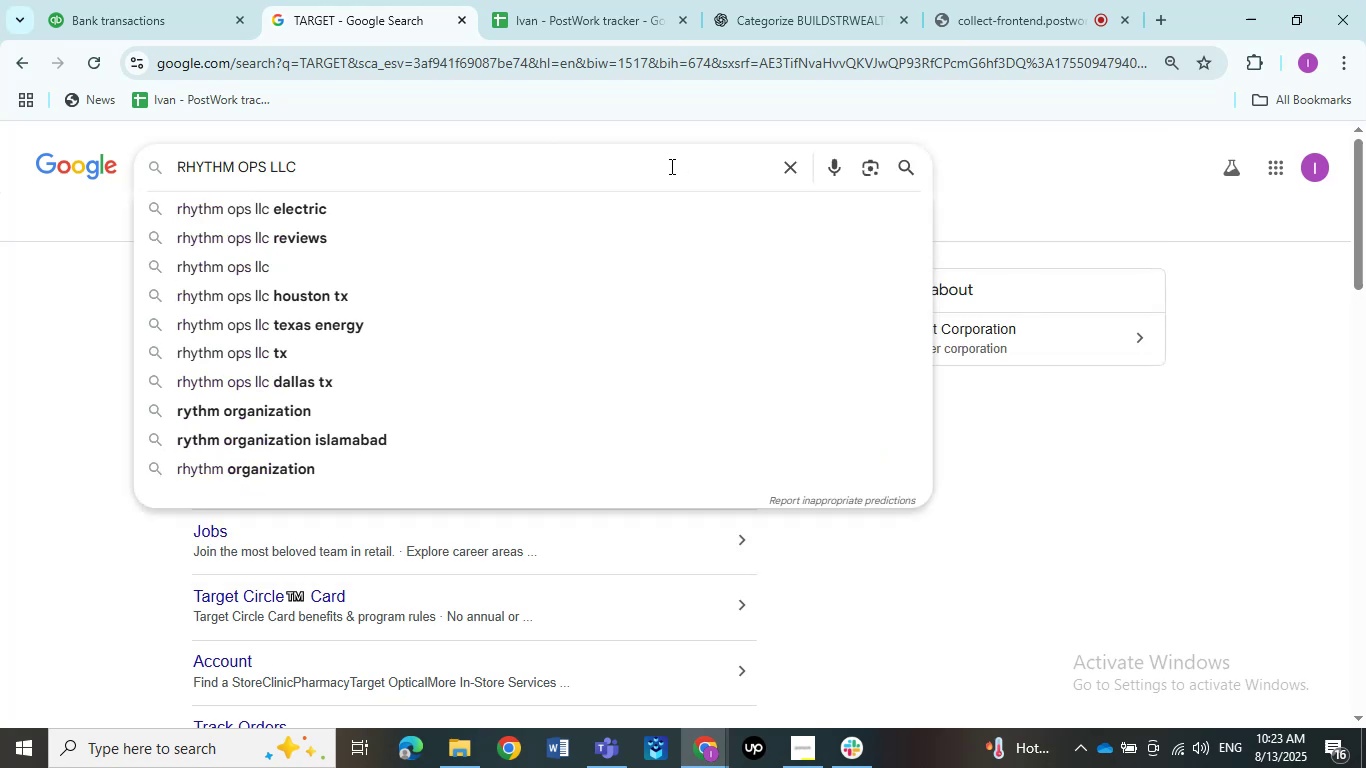 
wait(7.5)
 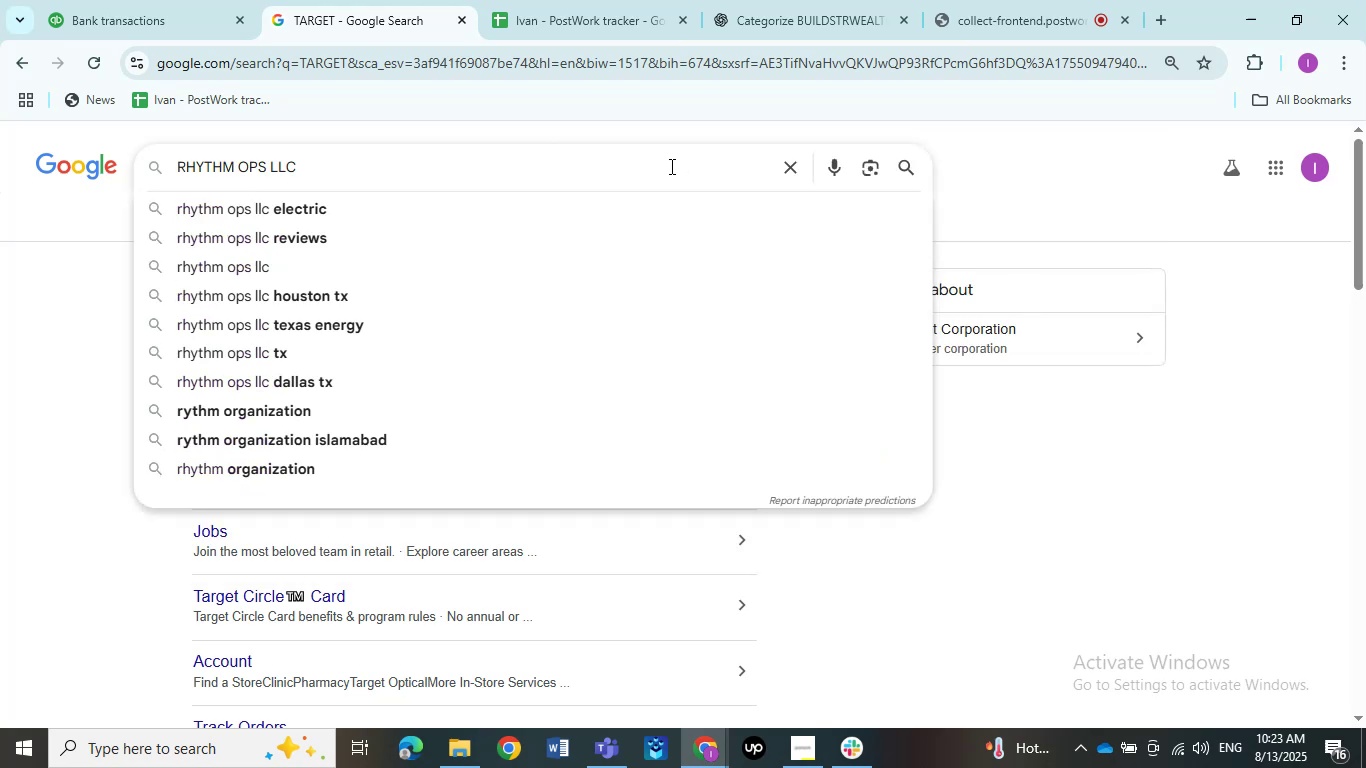 
left_click([911, 168])
 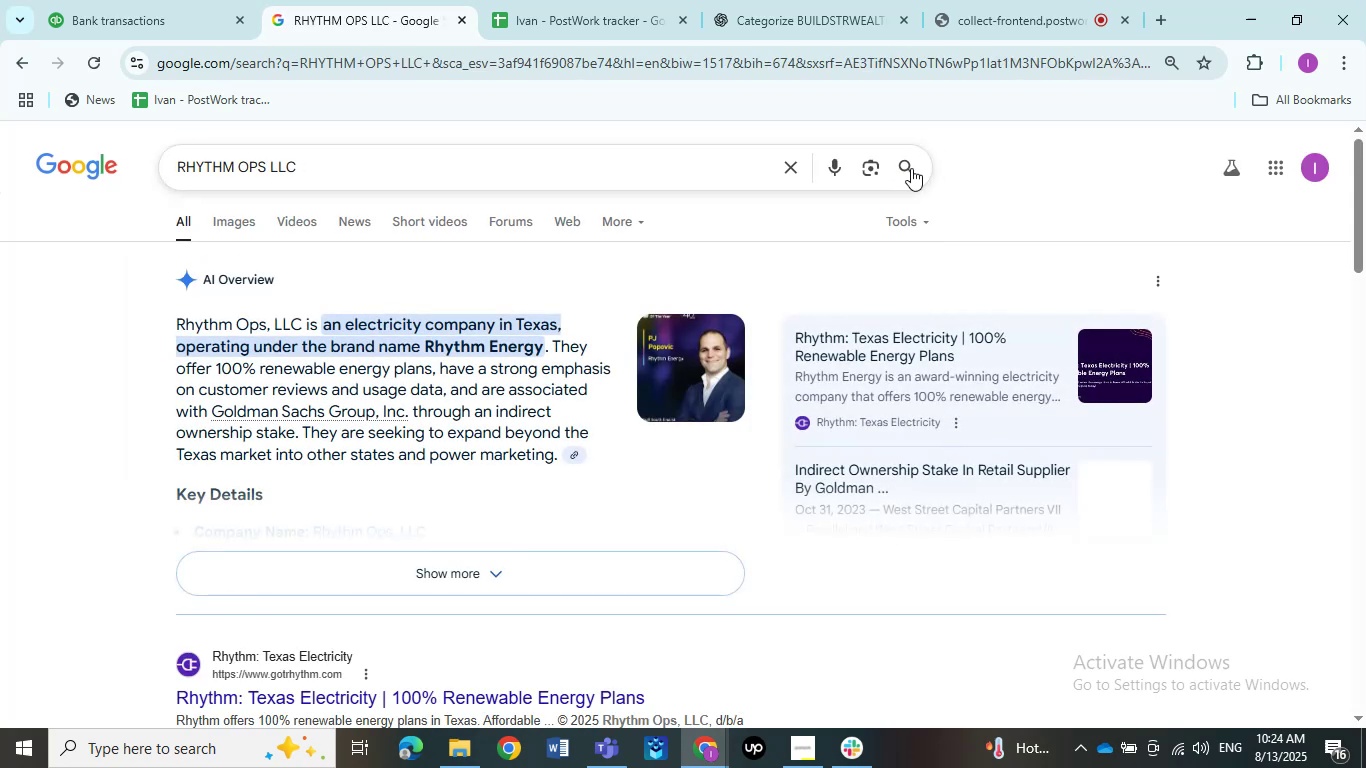 
wait(12.94)
 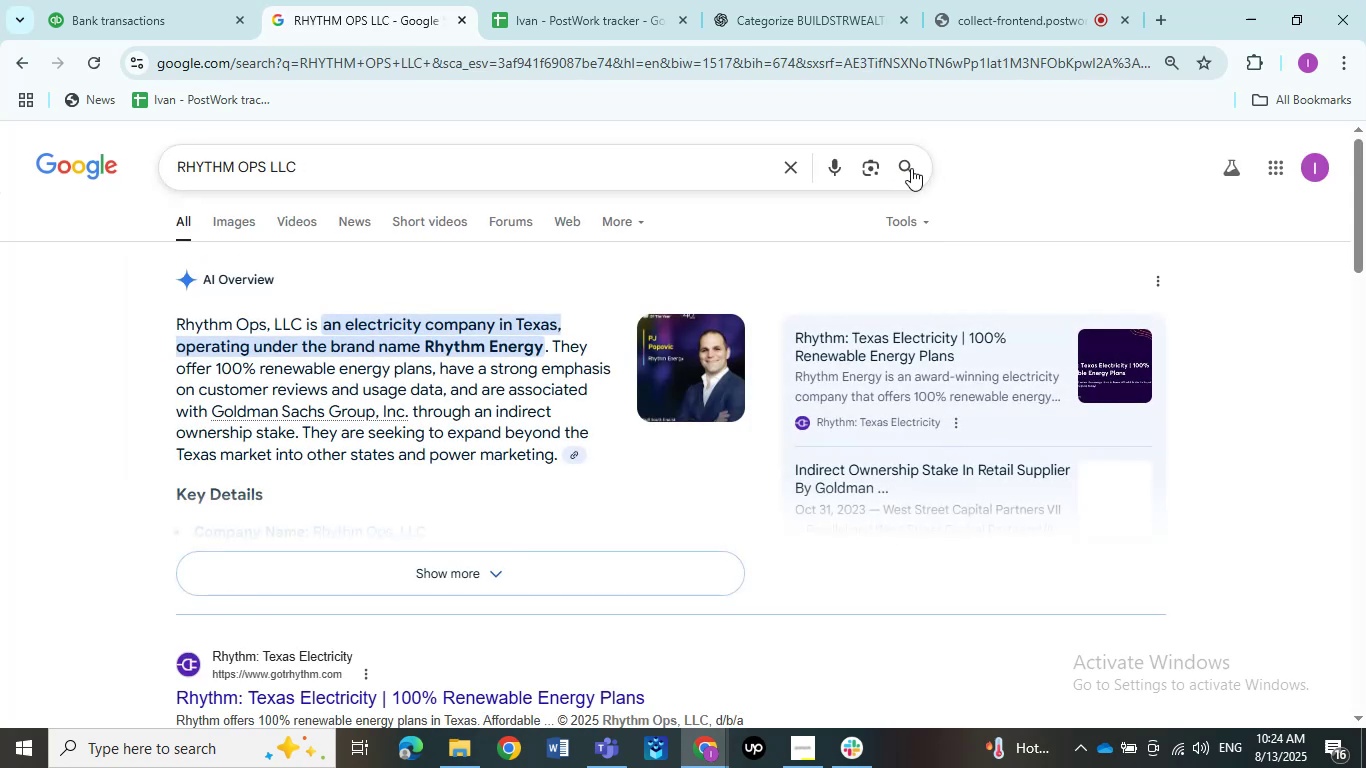 
left_click([121, 17])
 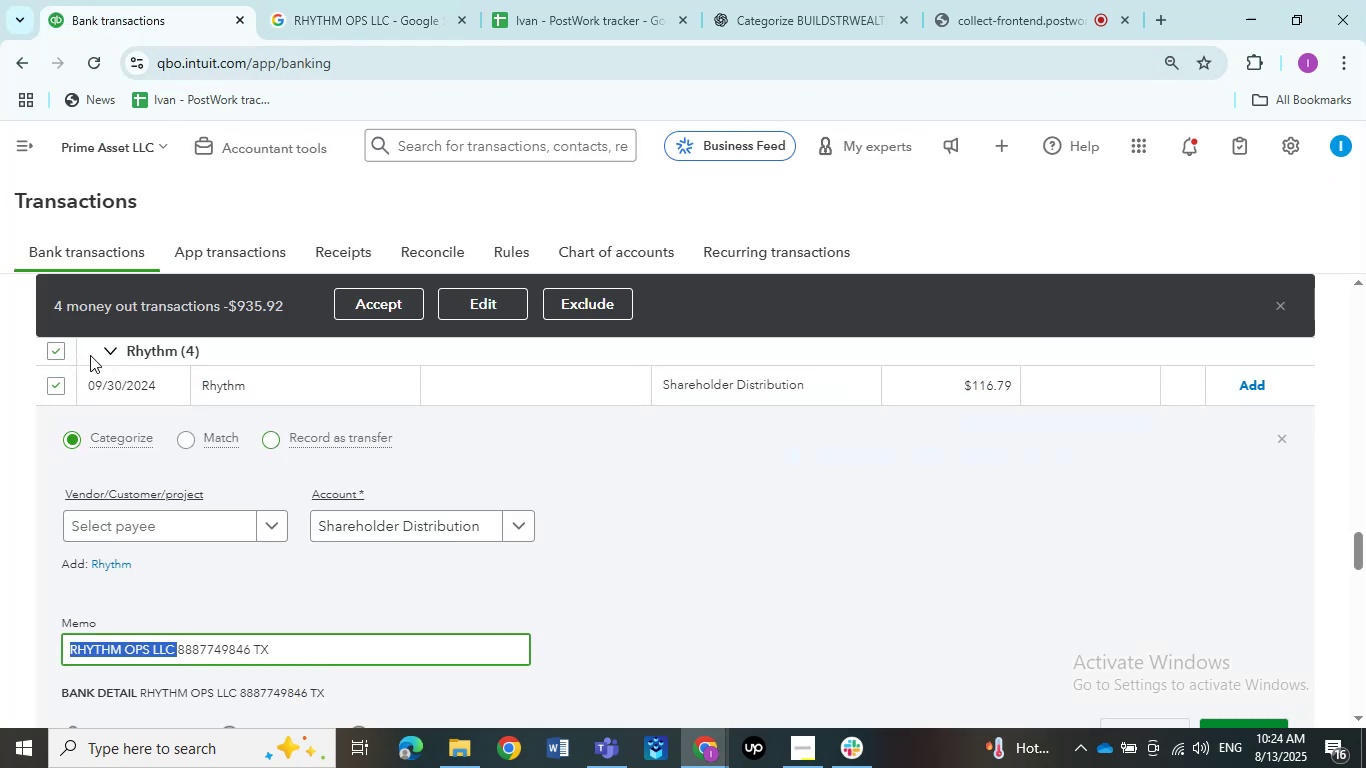 
scroll: coordinate [215, 501], scroll_direction: up, amount: 1.0
 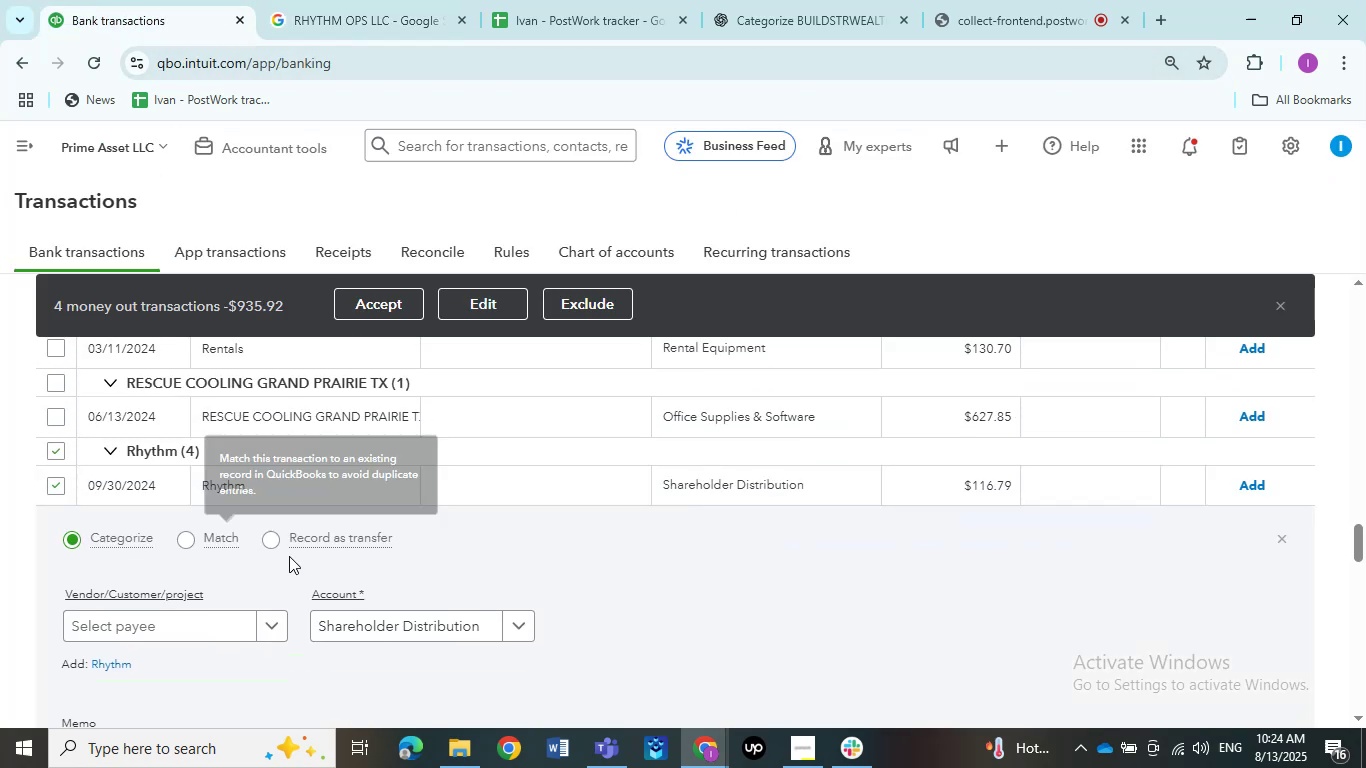 
scroll: coordinate [289, 556], scroll_direction: down, amount: 2.0
 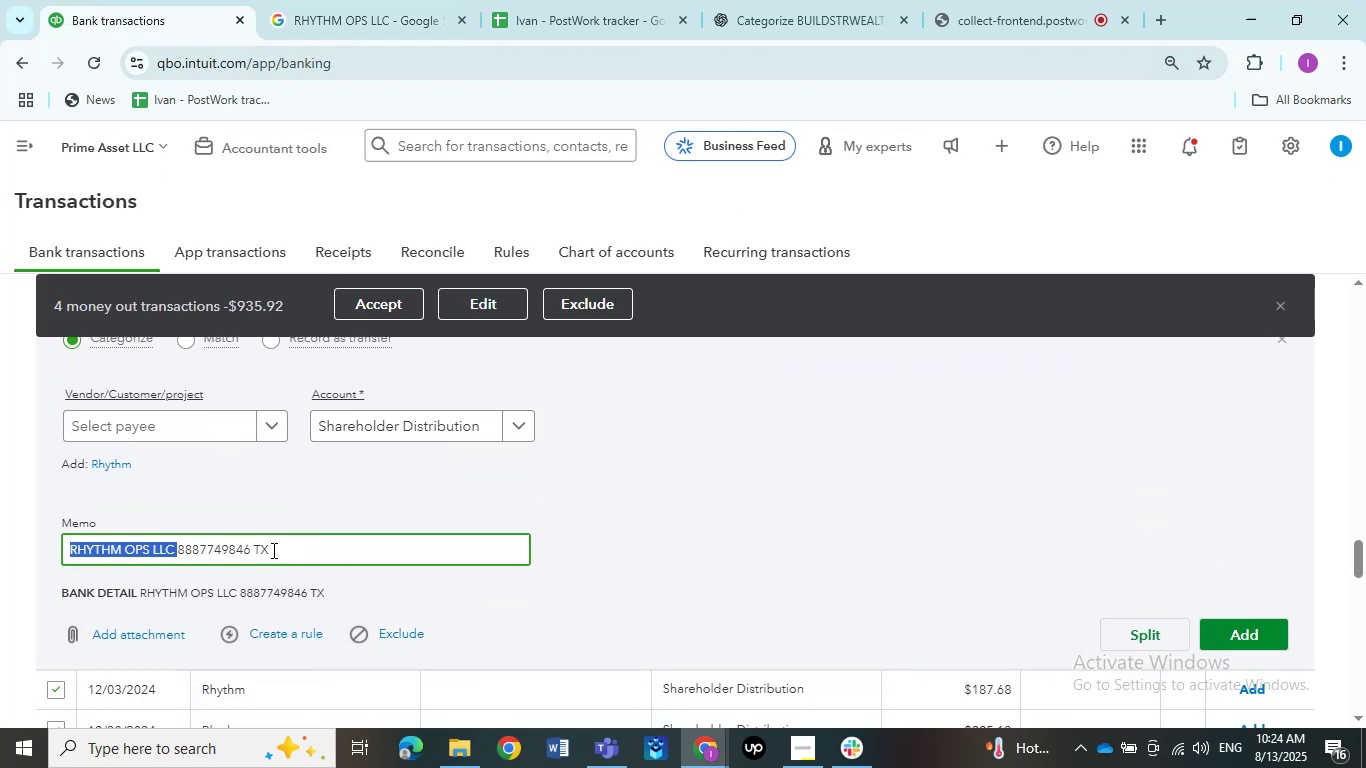 
scroll: coordinate [185, 512], scroll_direction: up, amount: 1.0
 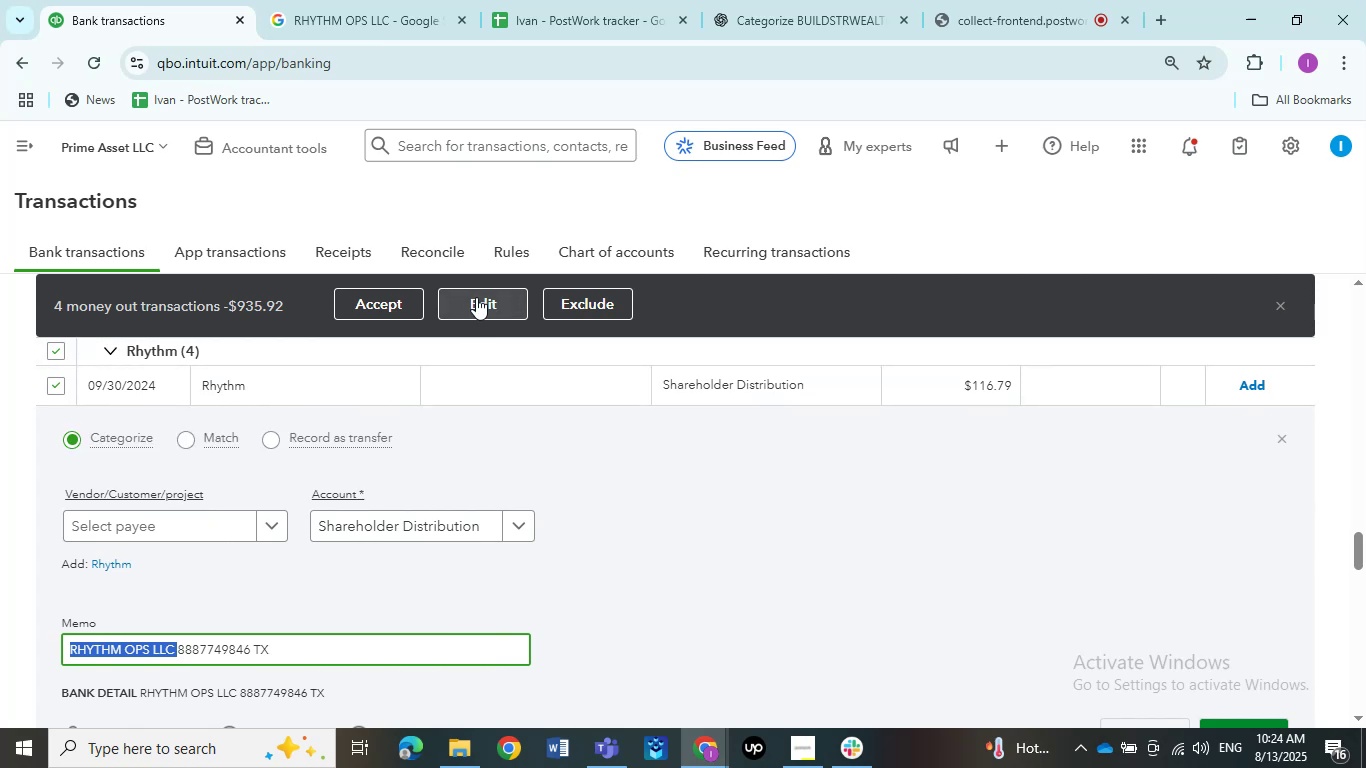 
wait(5.25)
 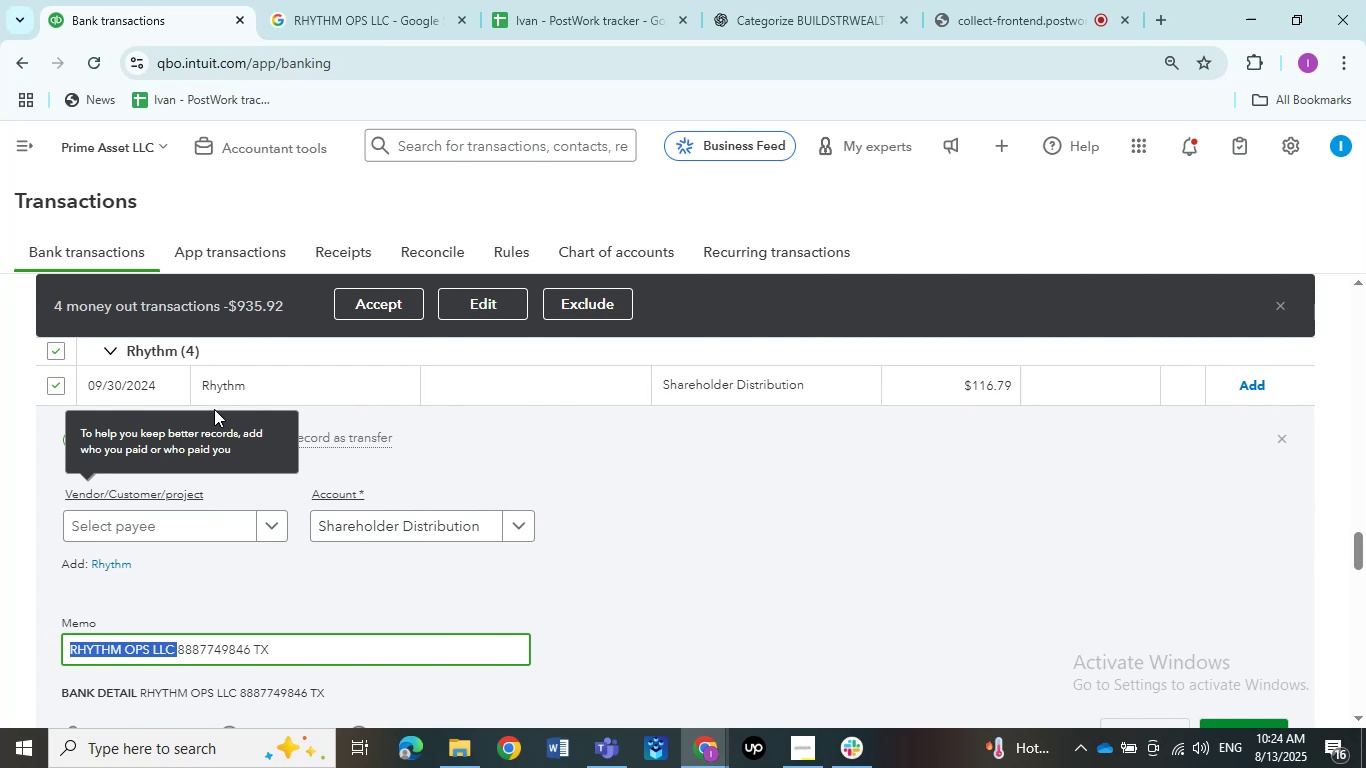 
double_click([372, 13])
 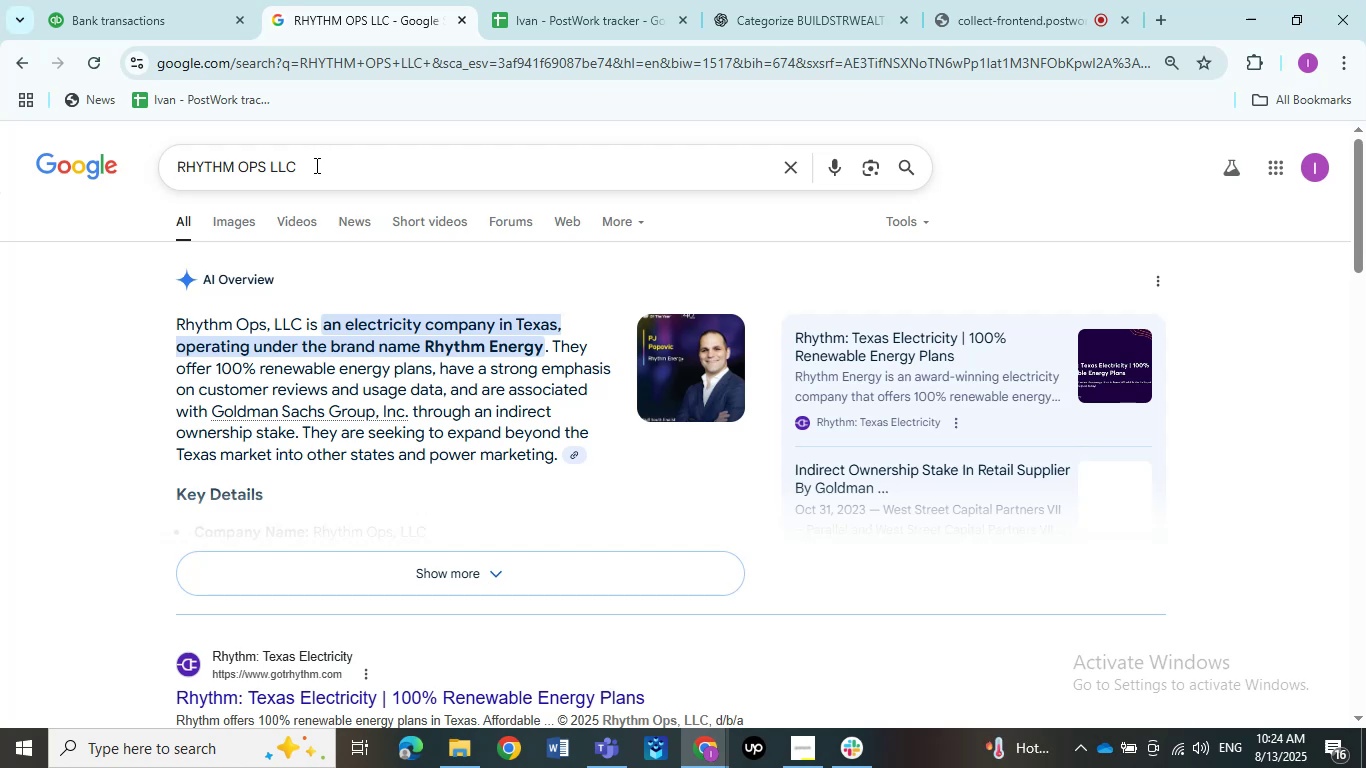 
wait(25.06)
 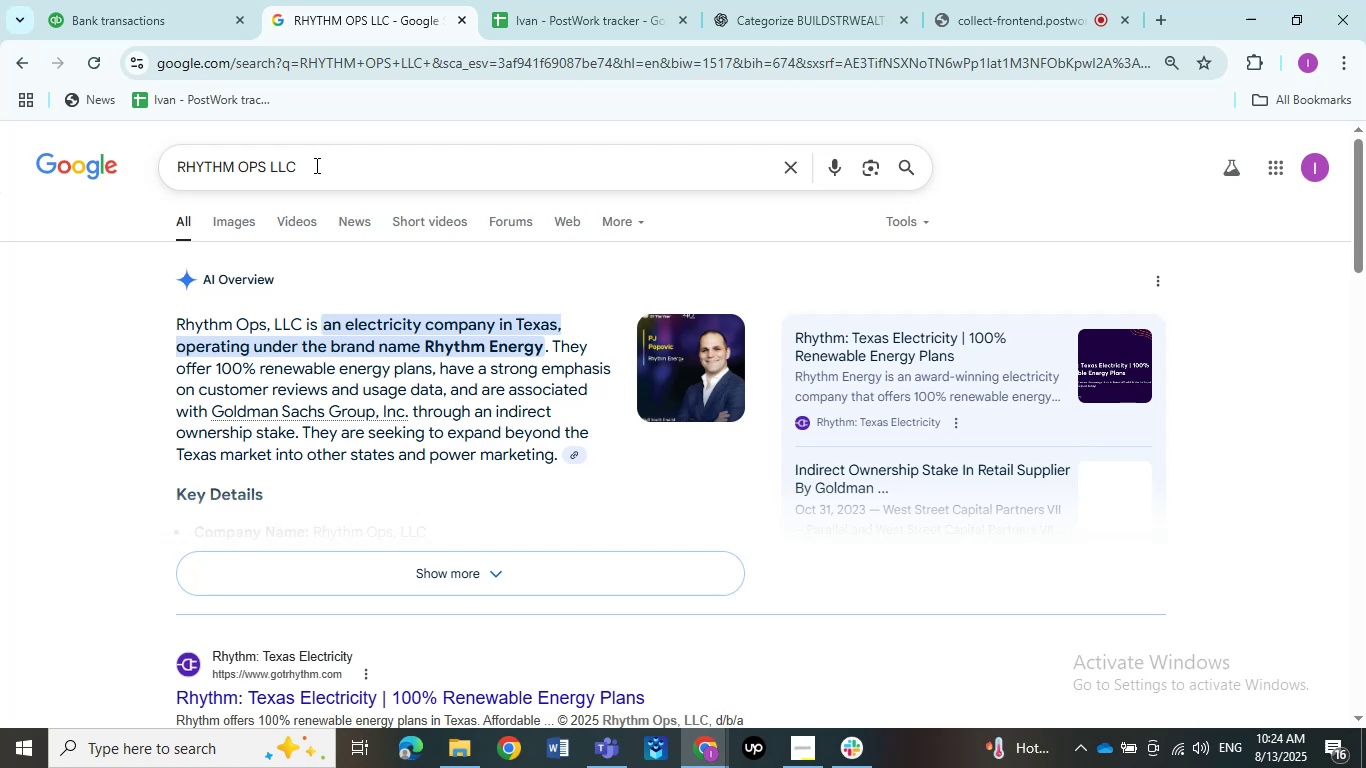 
left_click([167, 31])
 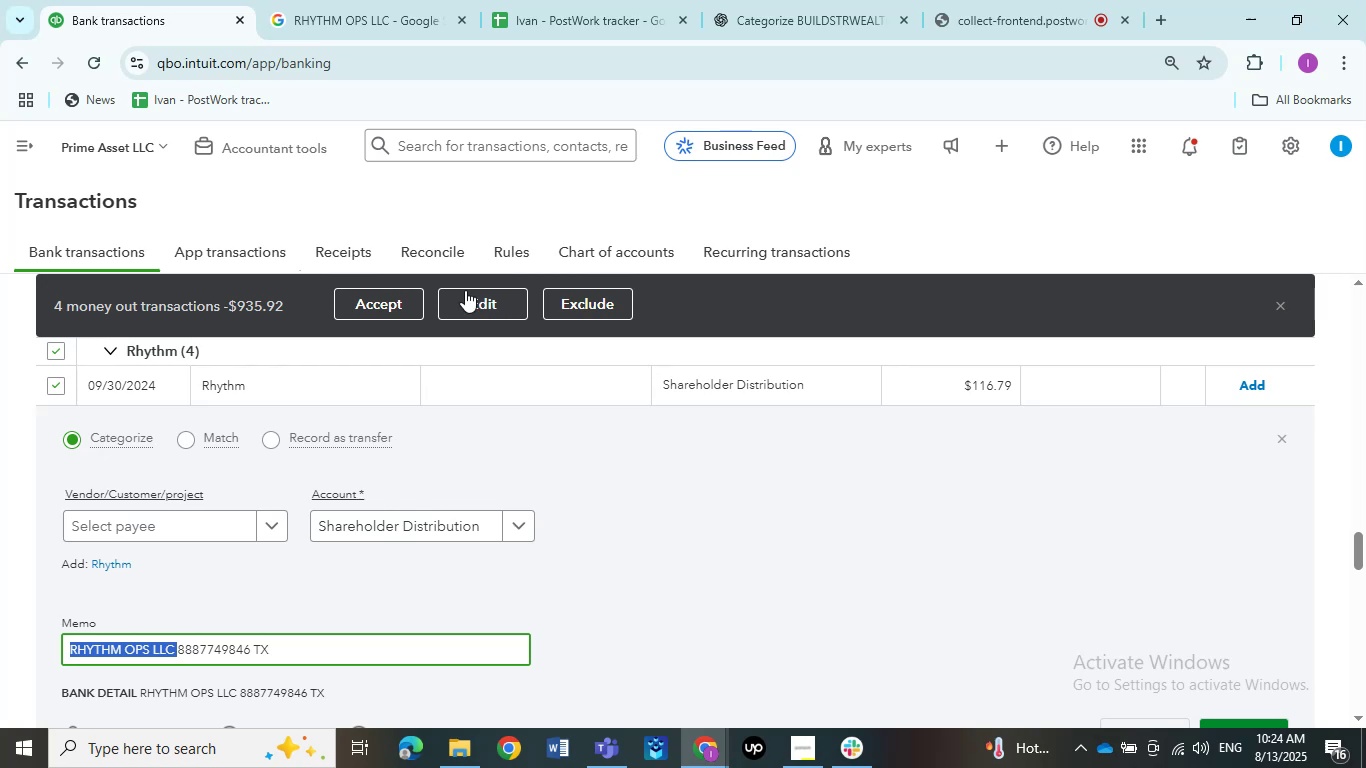 
left_click([471, 296])
 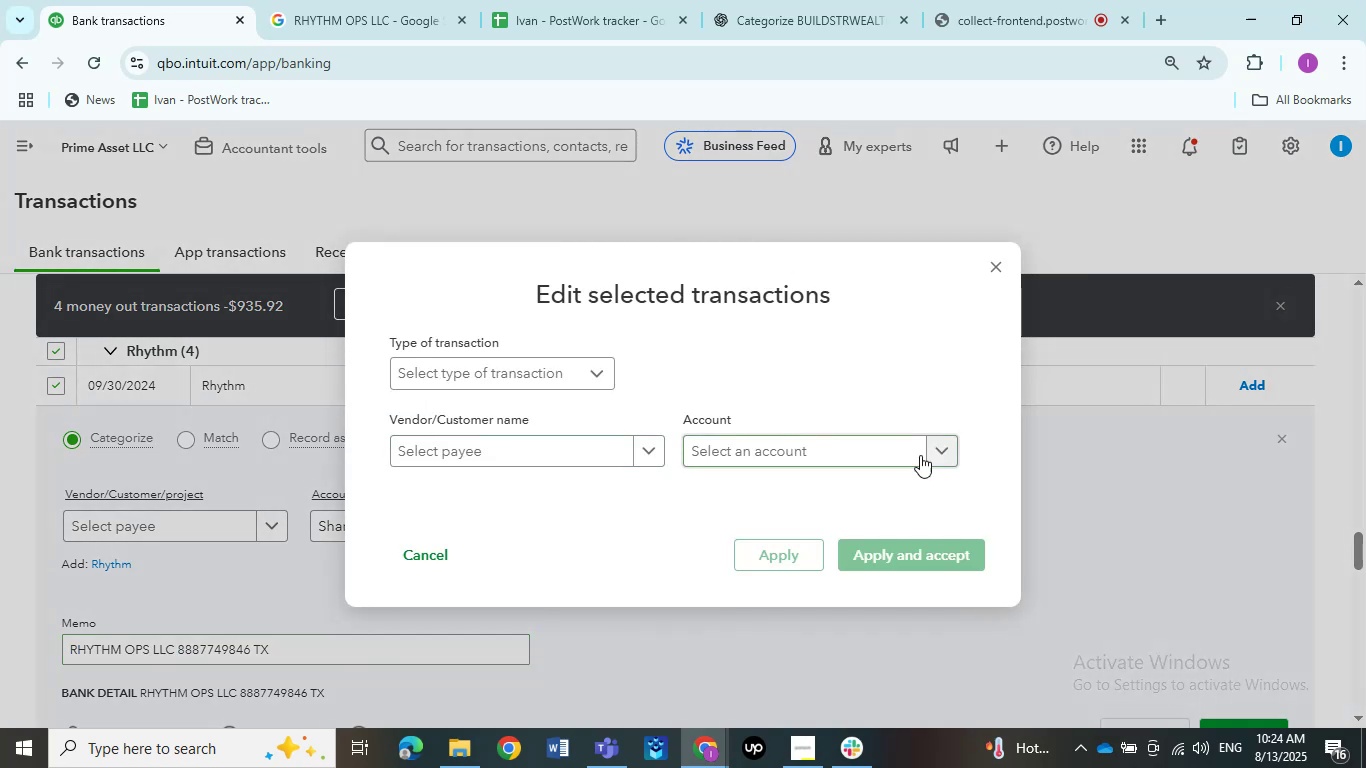 
left_click([944, 454])
 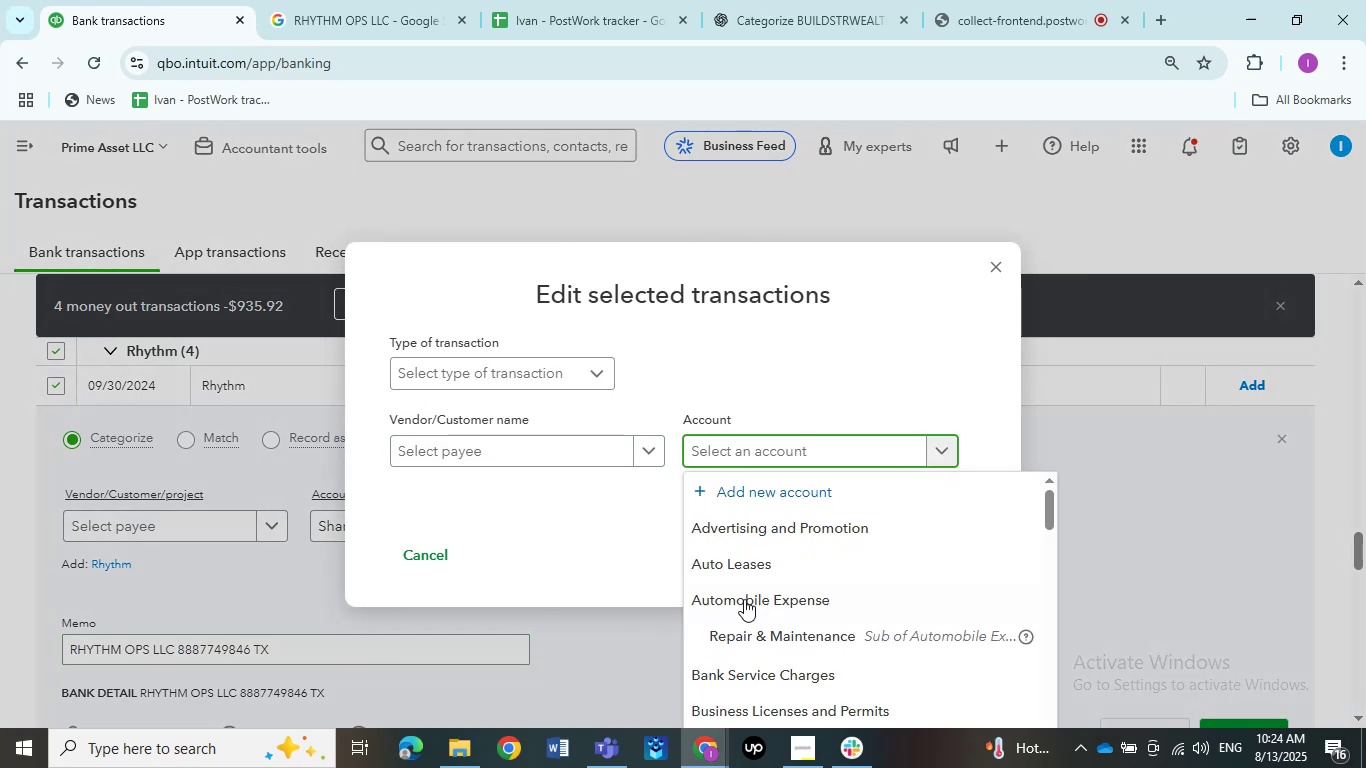 
scroll: coordinate [730, 604], scroll_direction: down, amount: 14.0
 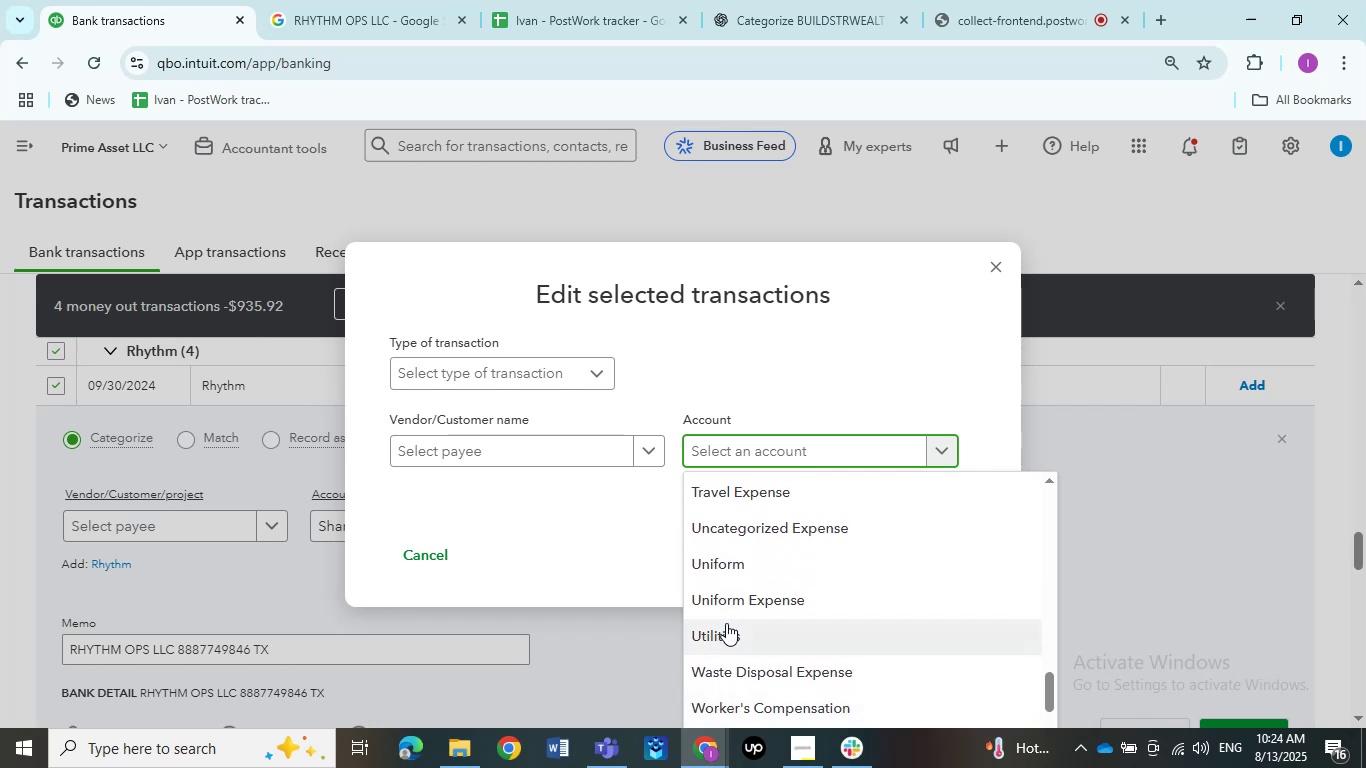 
left_click([724, 628])
 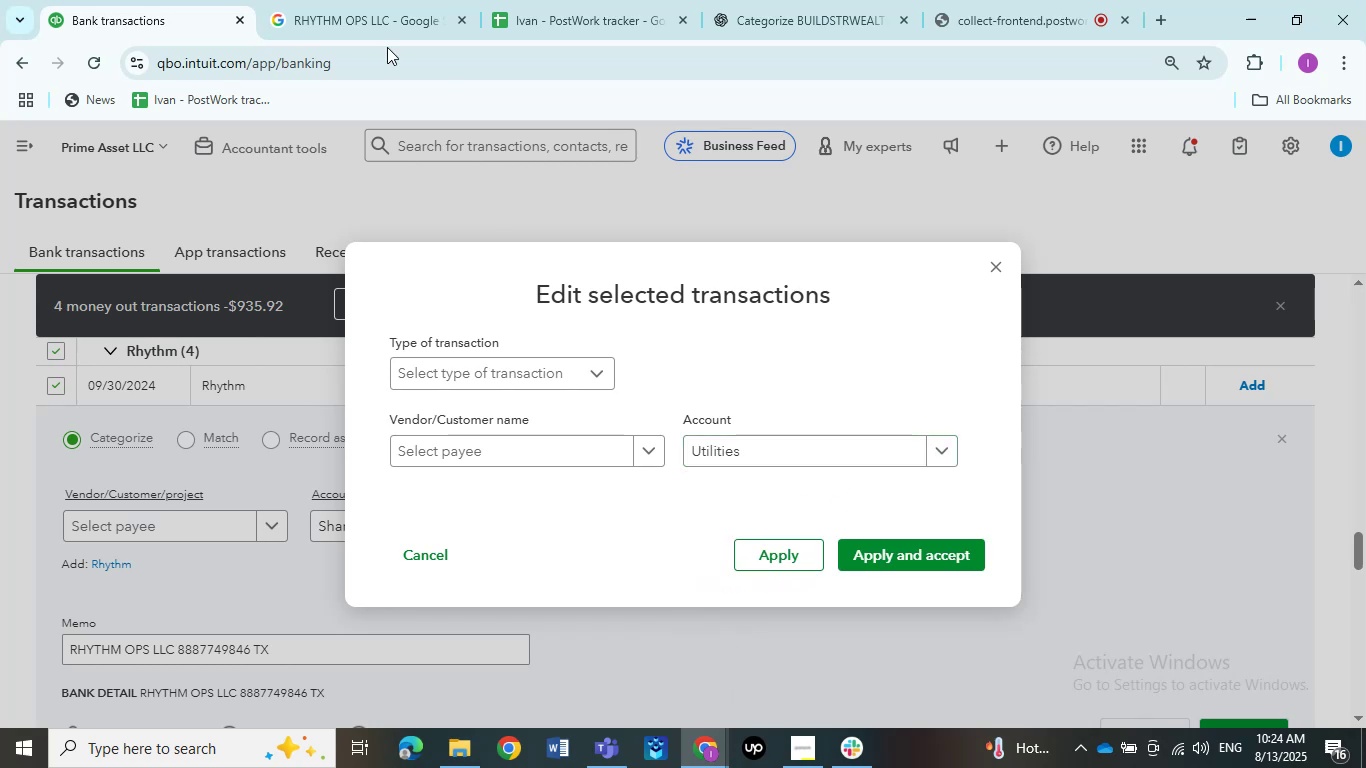 
left_click([357, 17])
 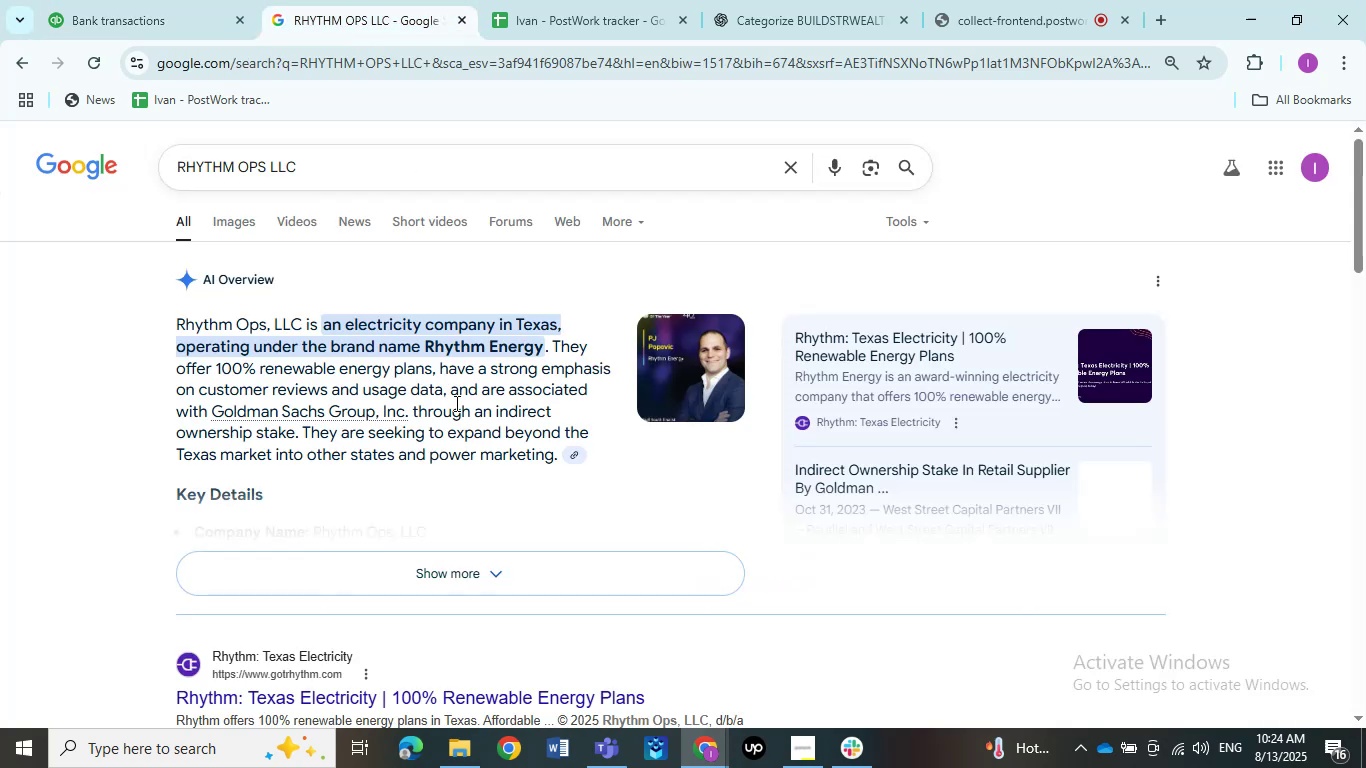 
left_click([153, 1])
 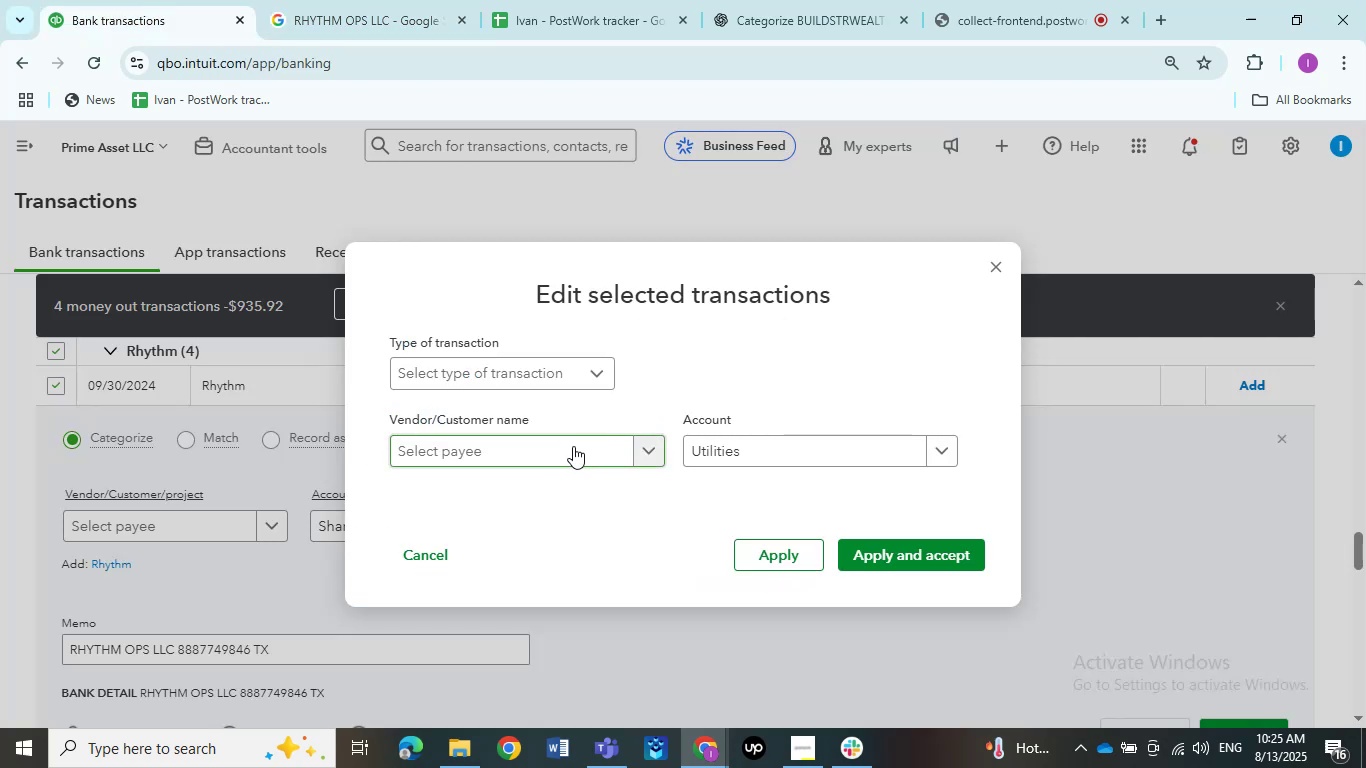 
key(Control+V)
 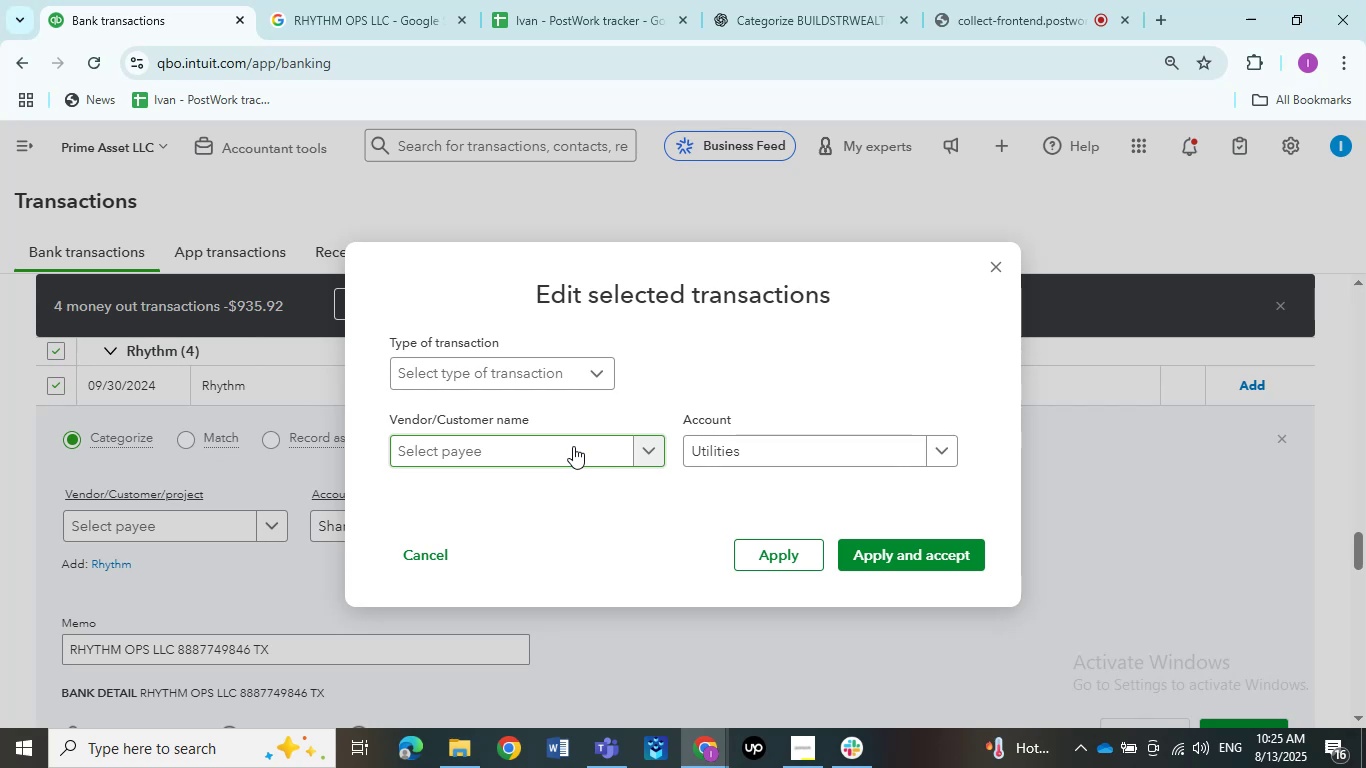 
left_click([553, 444])
 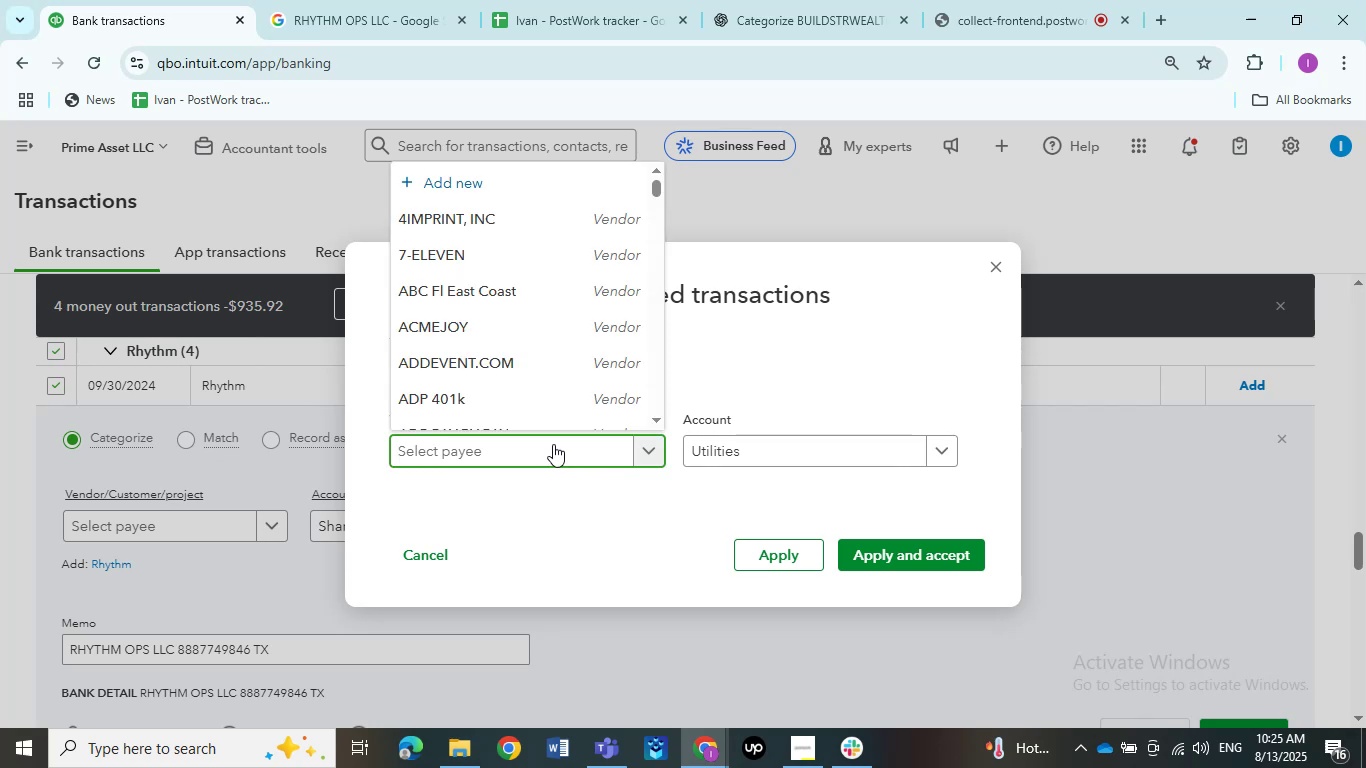 
hold_key(key=ControlLeft, duration=0.94)
 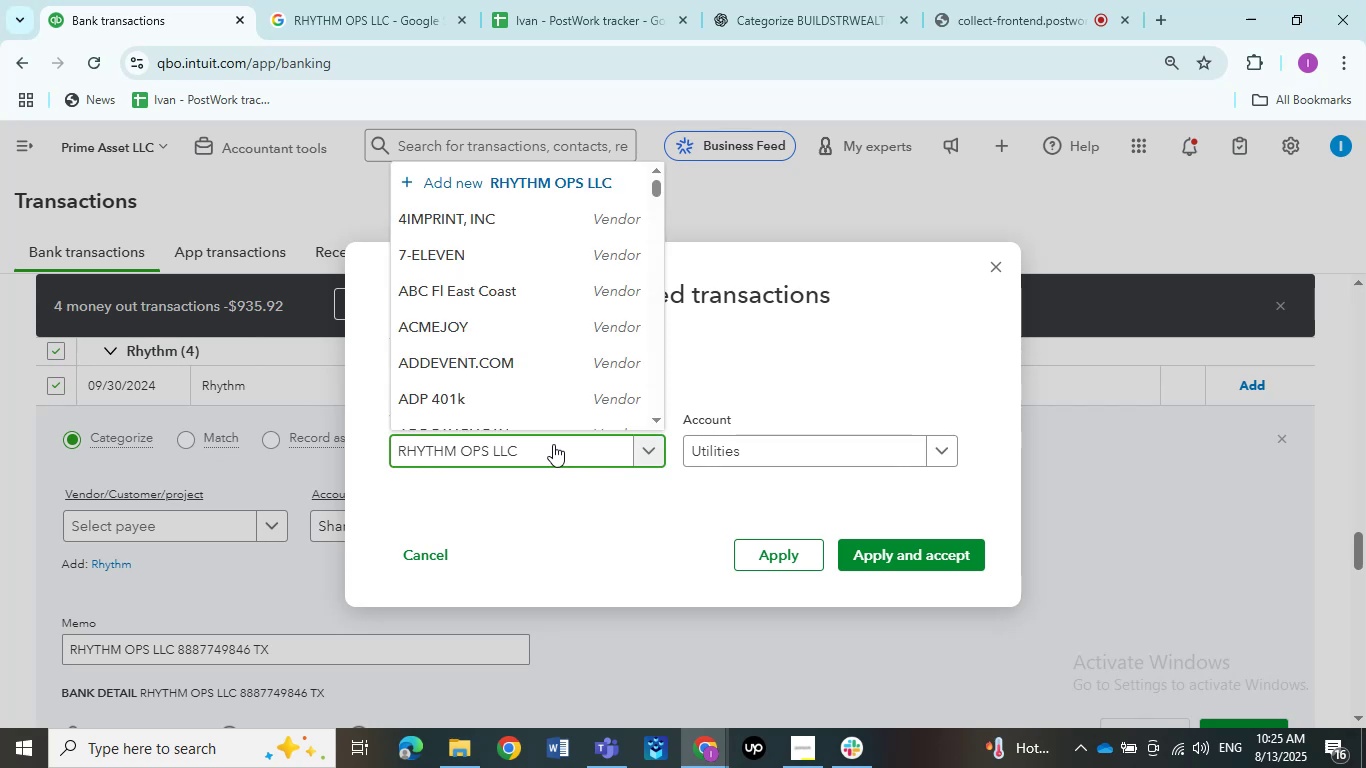 
hold_key(key=V, duration=0.3)
 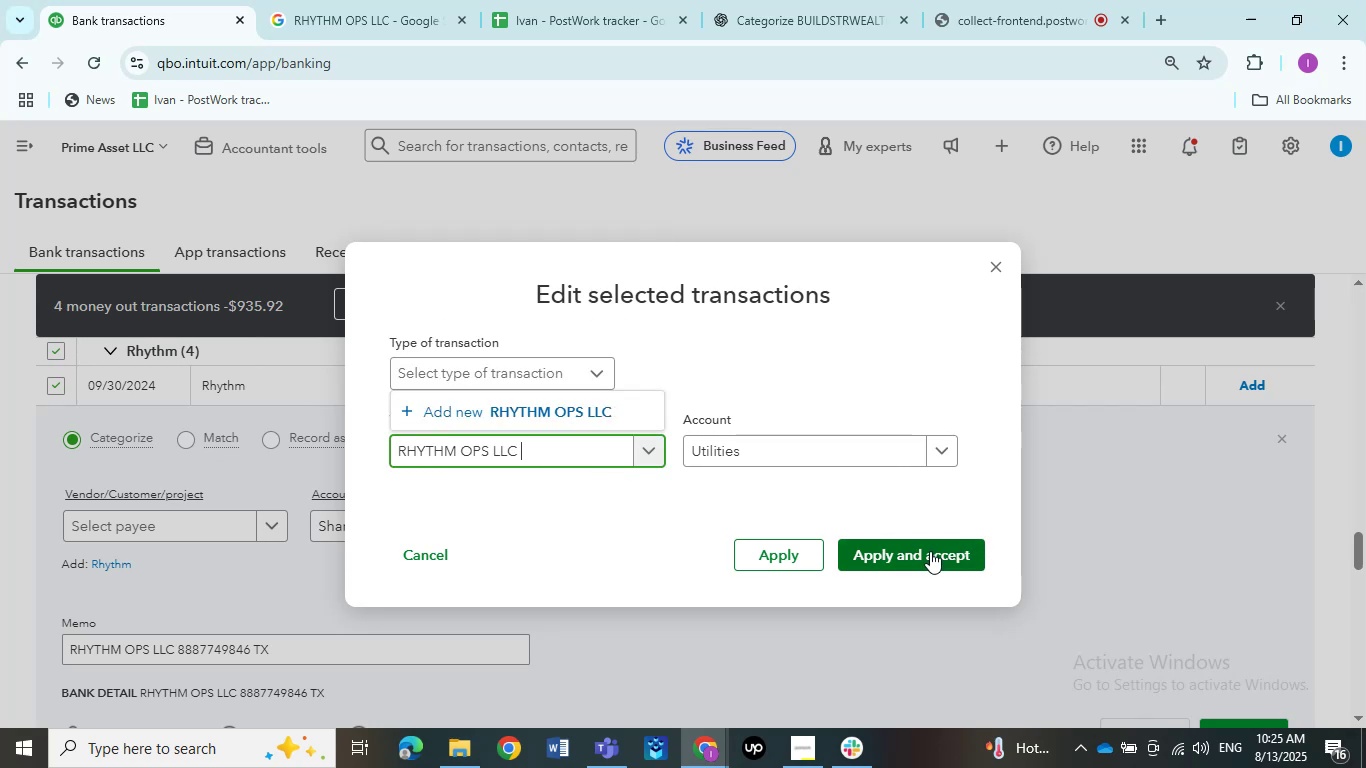 
wait(5.59)
 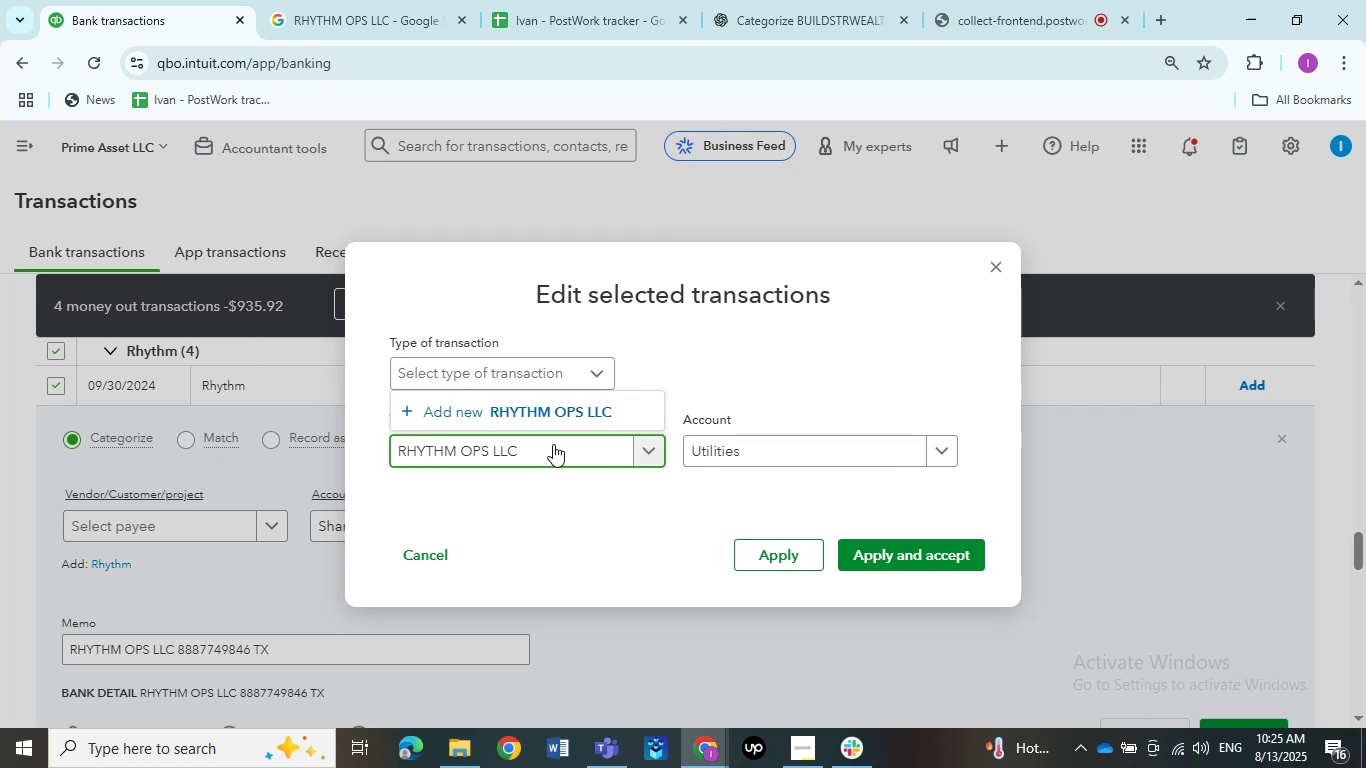 
left_click([930, 551])
 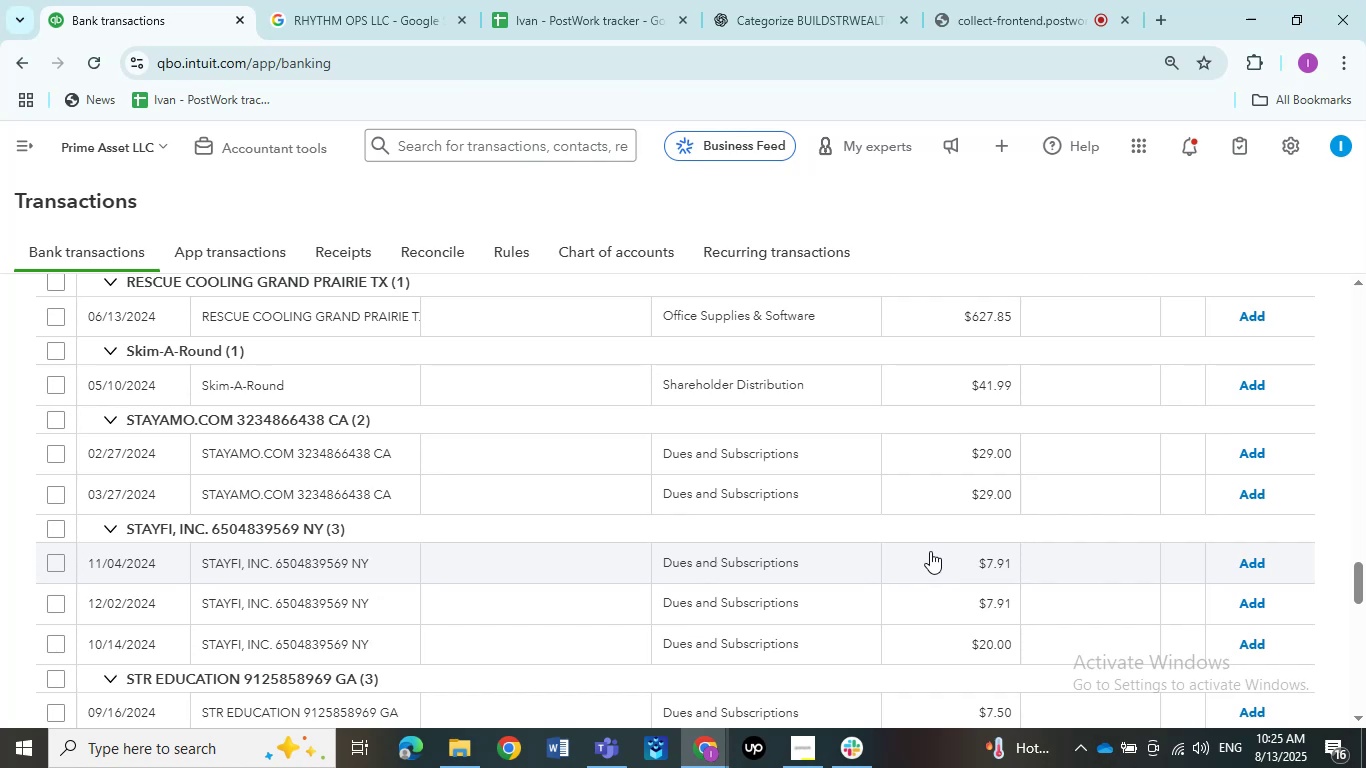 
wait(17.06)
 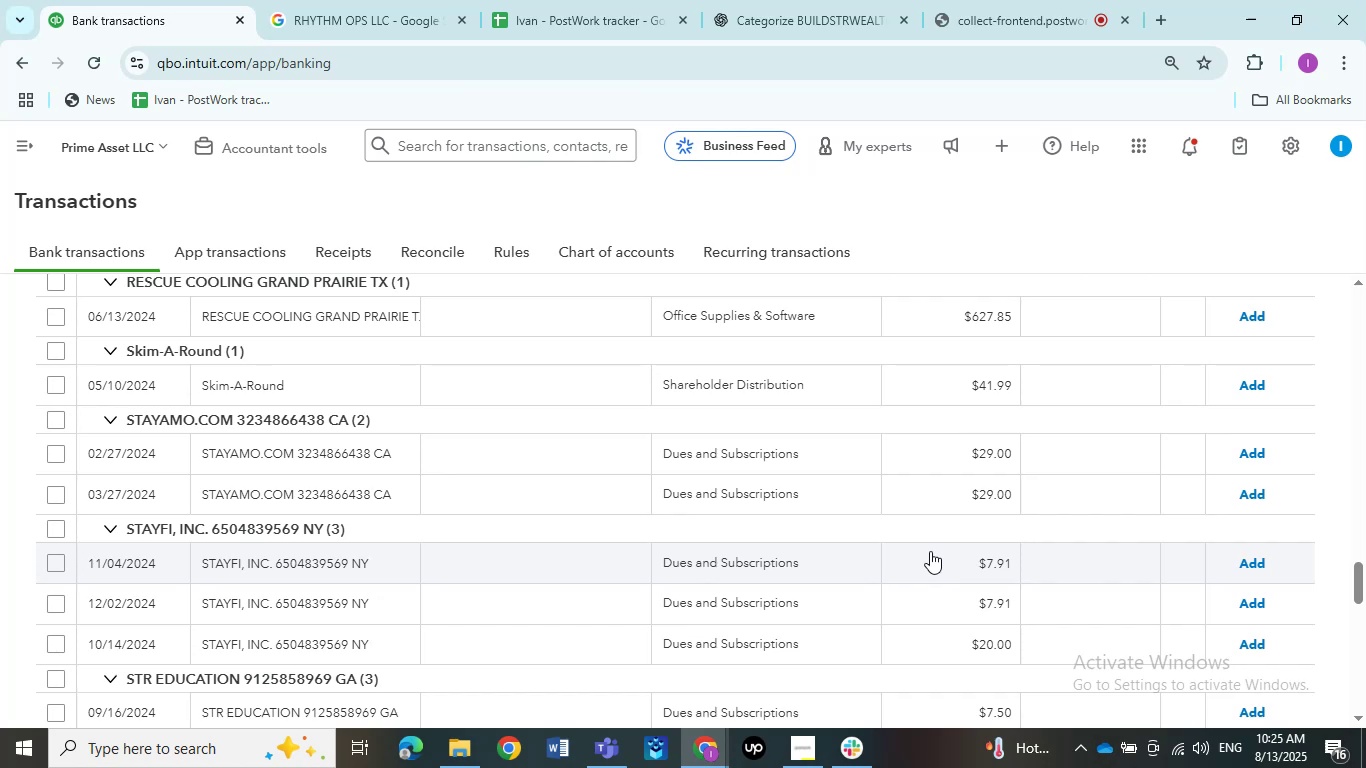 
scroll: coordinate [375, 546], scroll_direction: down, amount: 1.0
 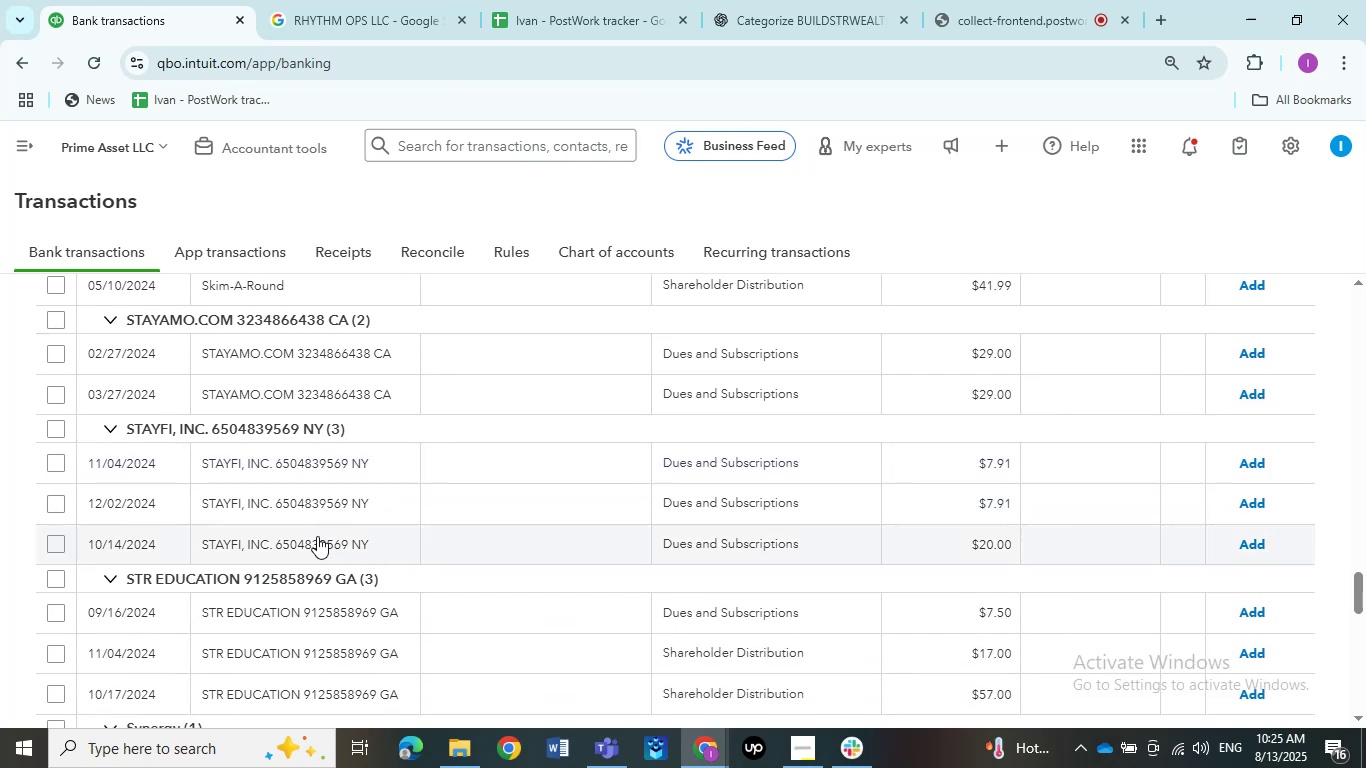 
scroll: coordinate [317, 536], scroll_direction: up, amount: 5.0
 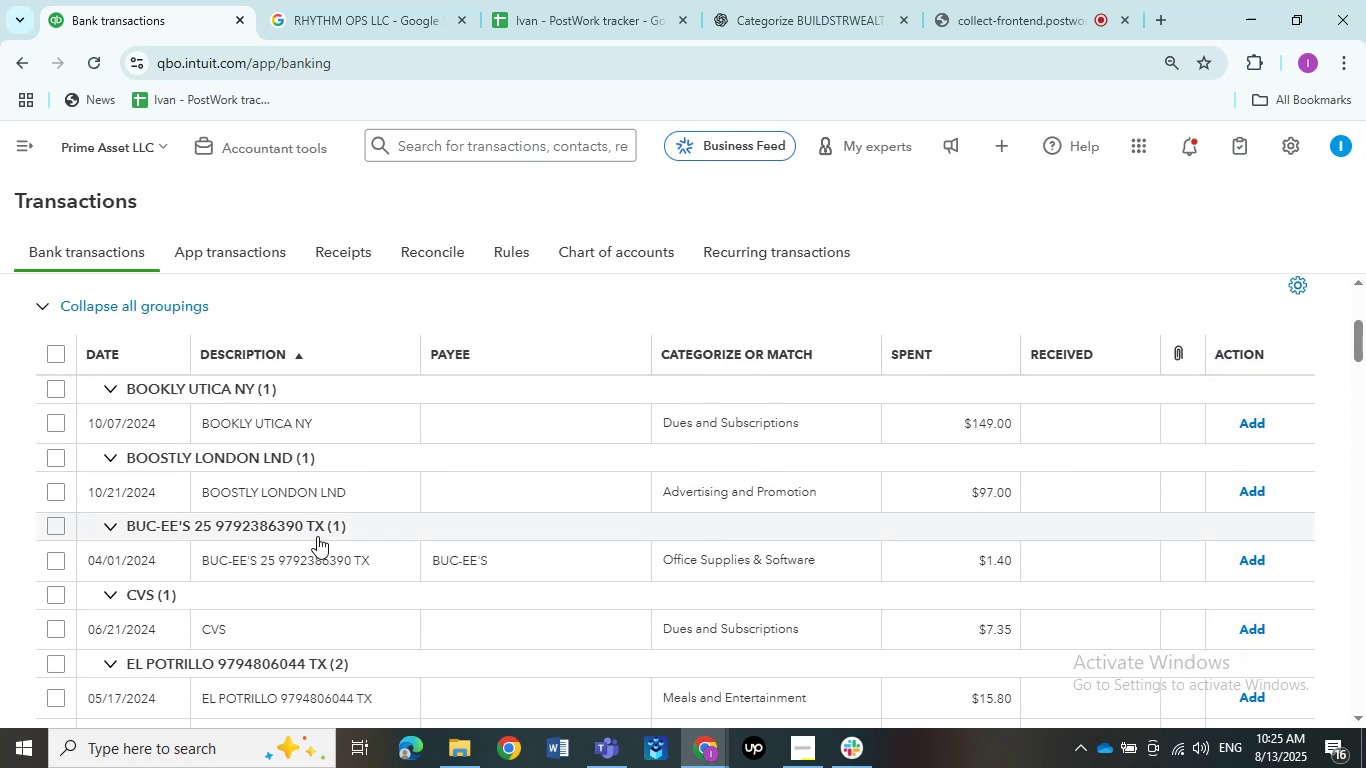 
scroll: coordinate [224, 539], scroll_direction: down, amount: 27.0
 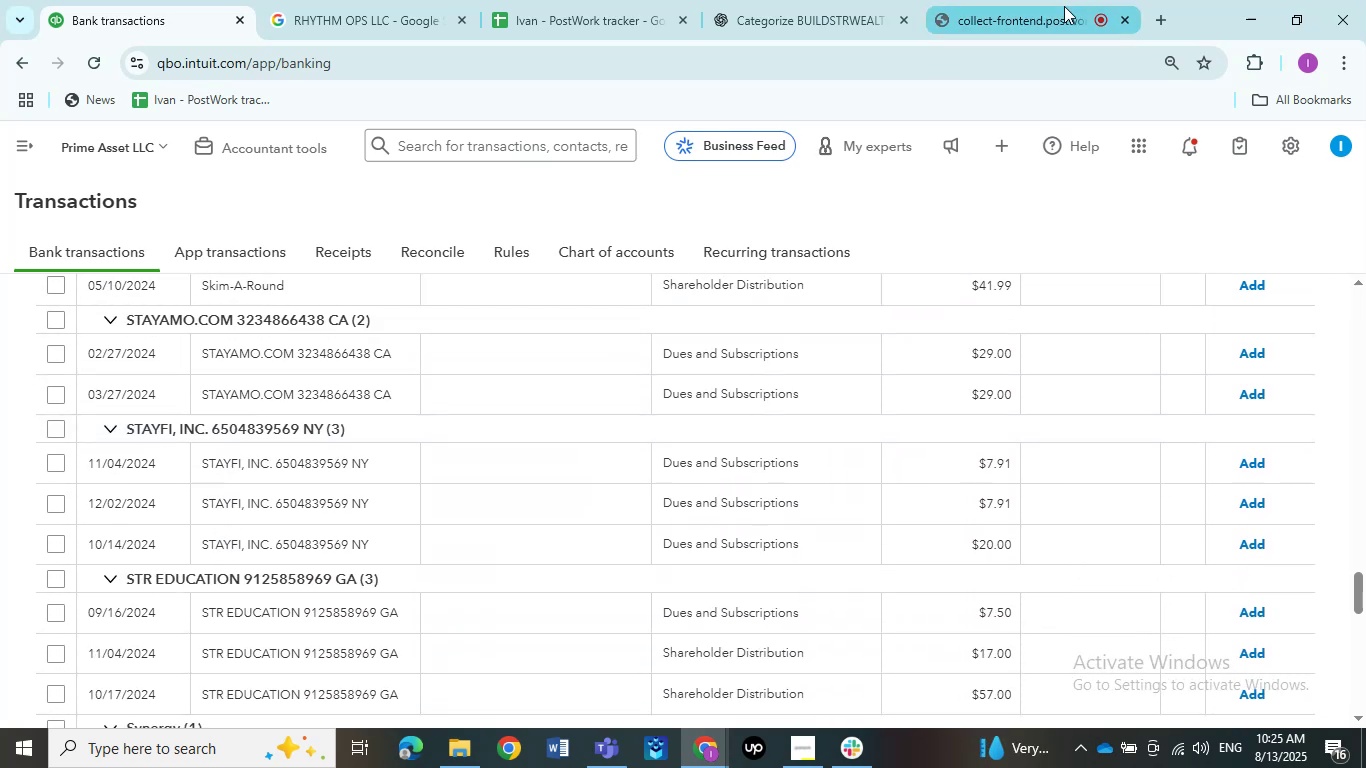 
left_click([1020, 13])
 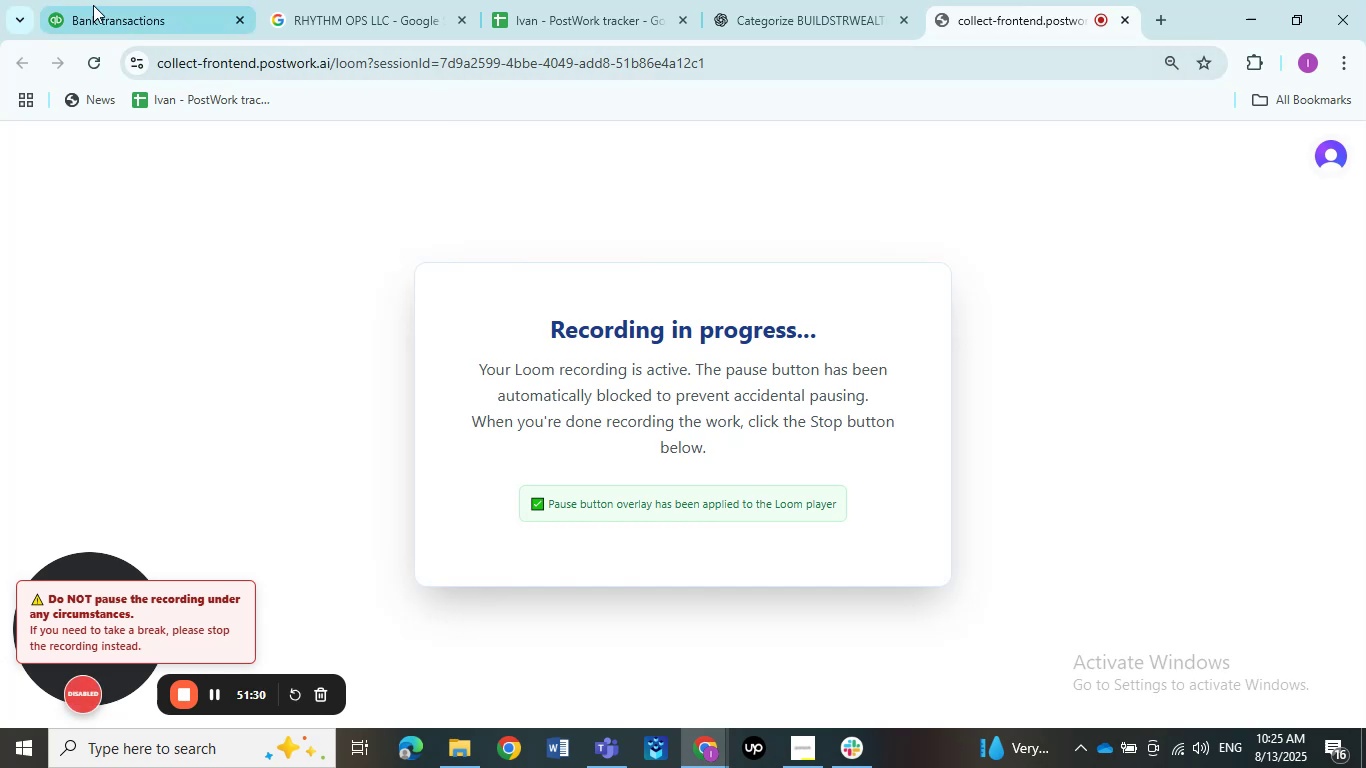 
left_click([102, 21])
 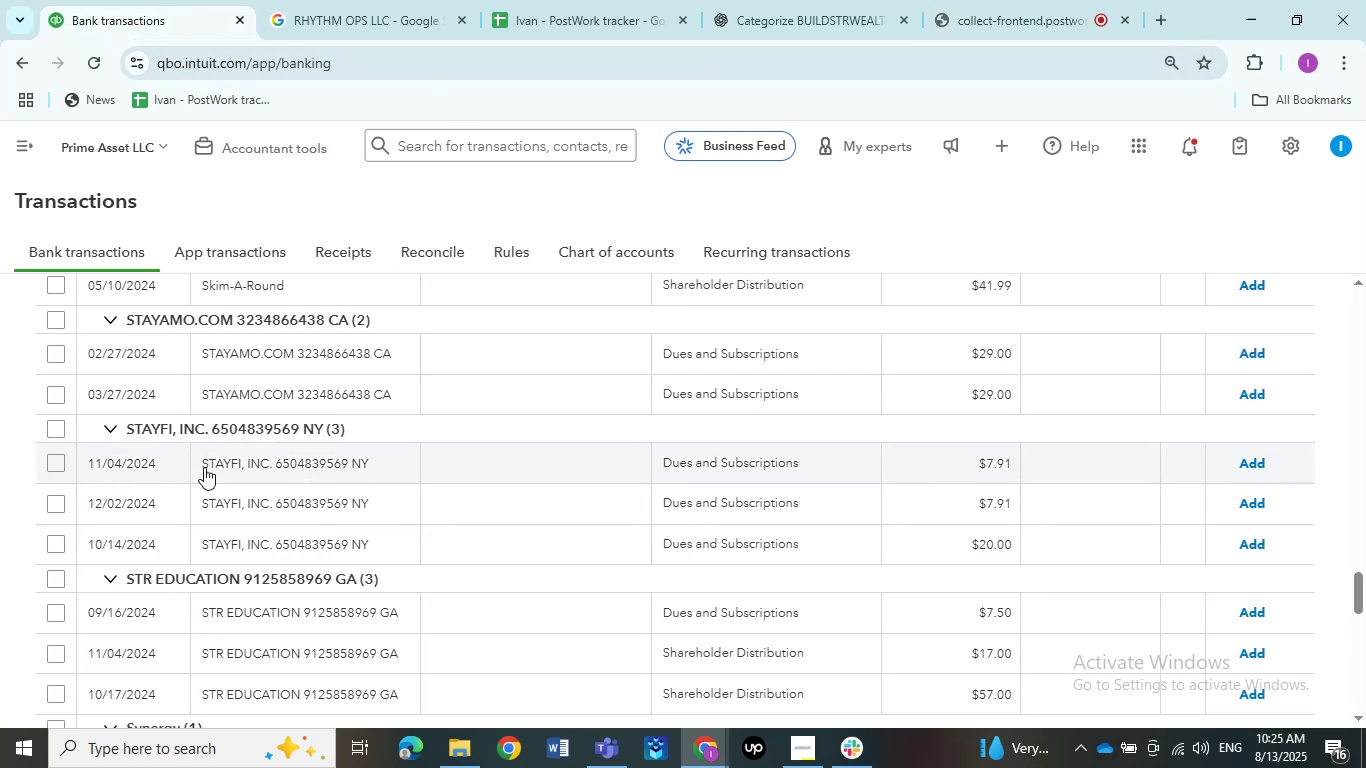 
scroll: coordinate [204, 467], scroll_direction: down, amount: 2.0
 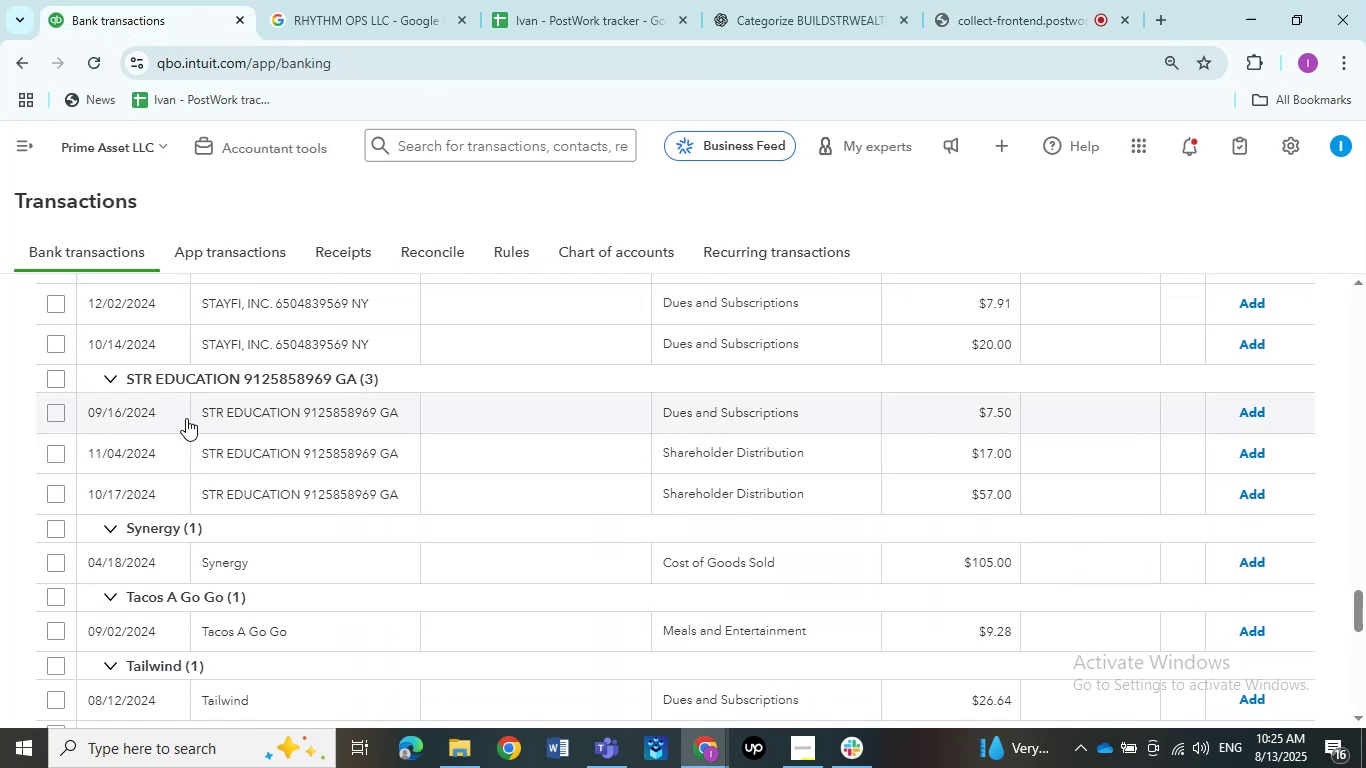 
left_click([236, 415])
 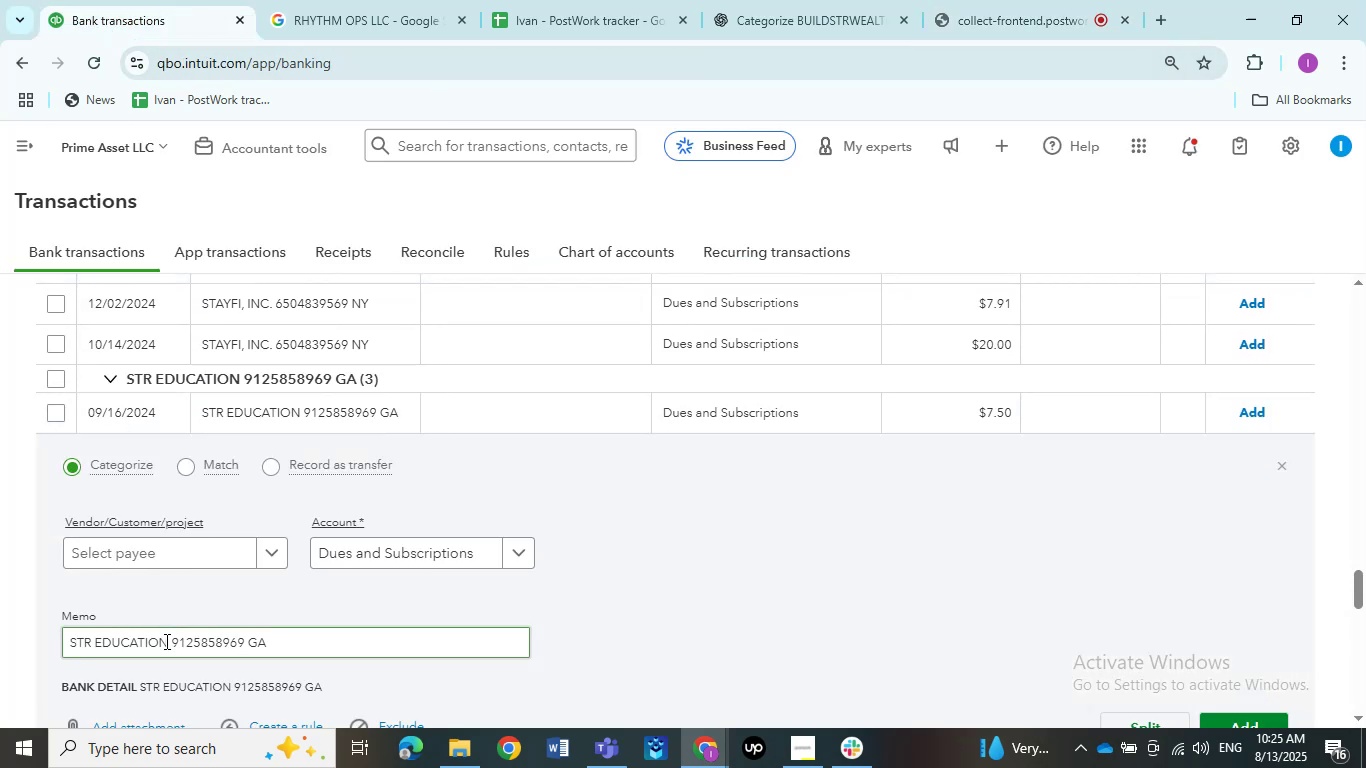 
left_click_drag(start_coordinate=[169, 644], to_coordinate=[56, 643])
 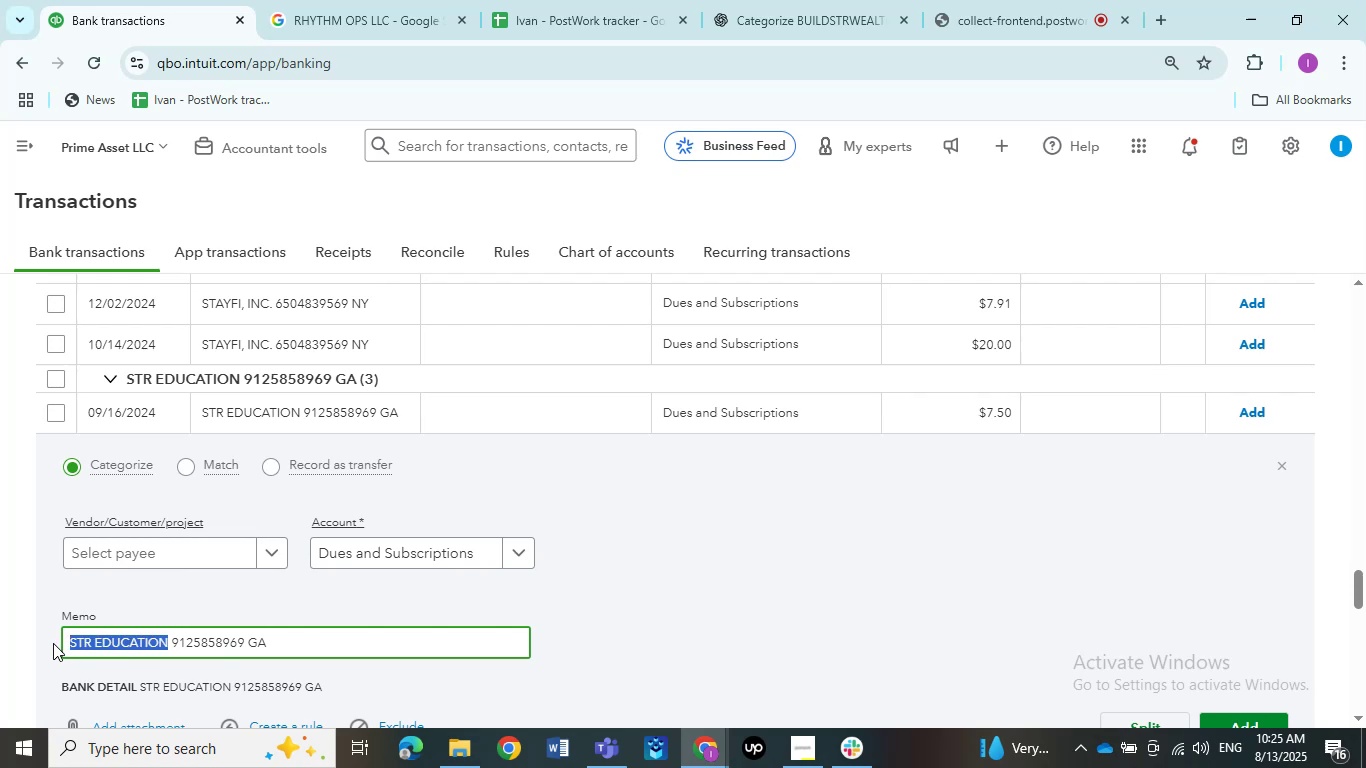 
key(Control+C)
 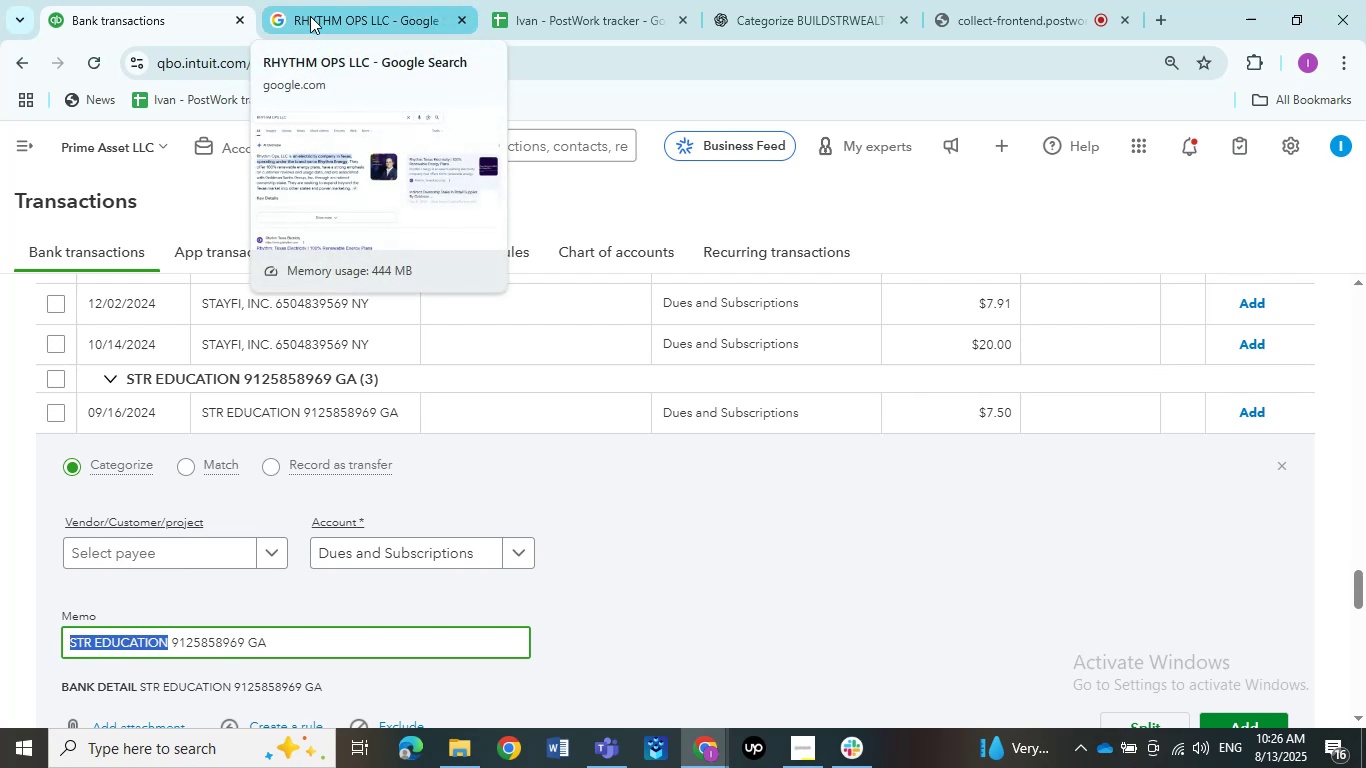 
wait(5.35)
 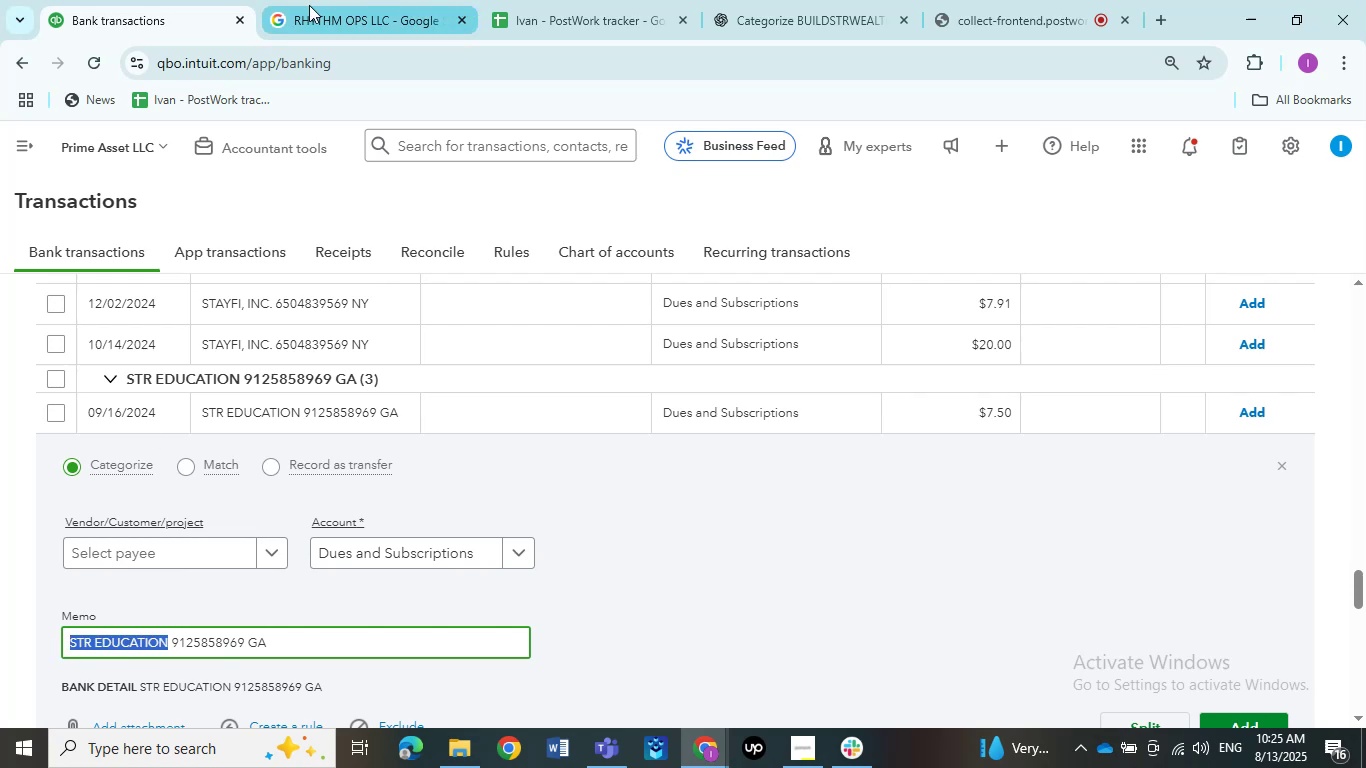 
left_click([310, 16])
 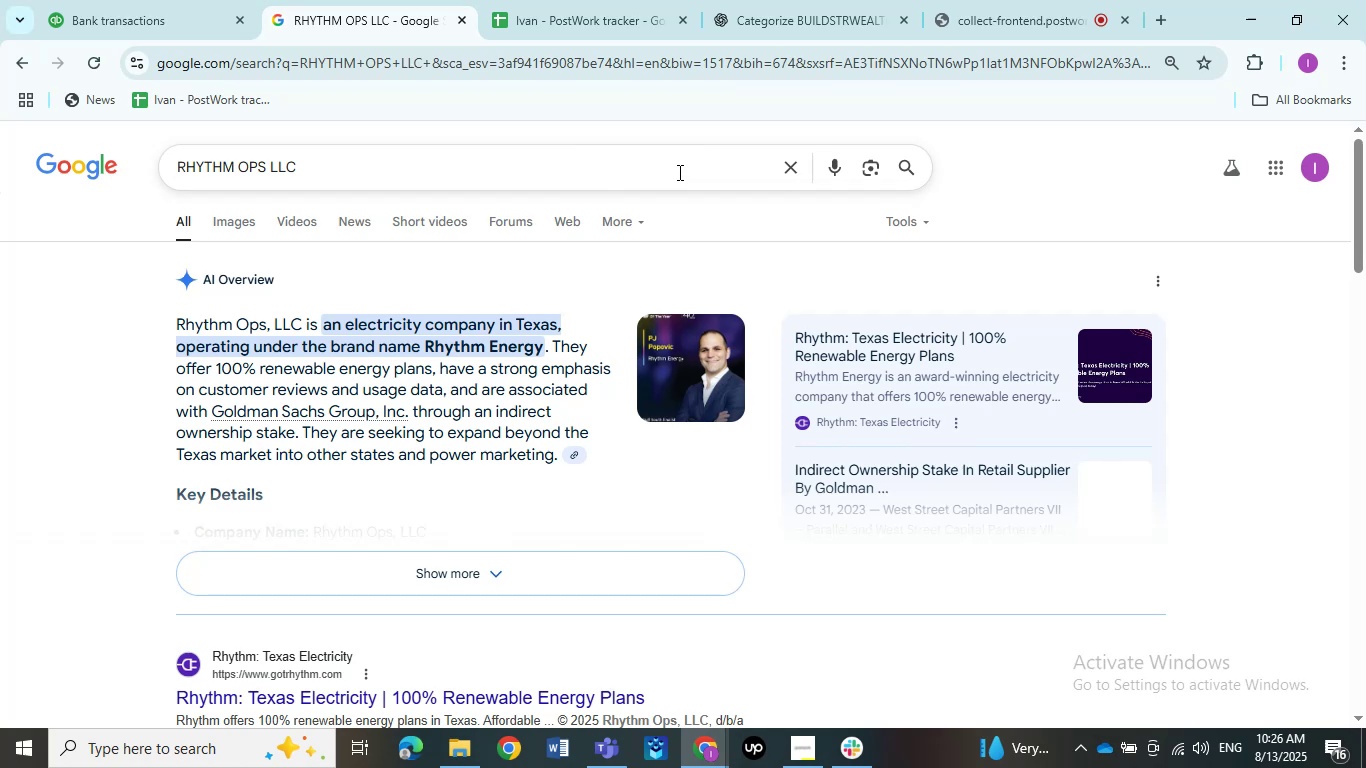 
left_click([787, 171])
 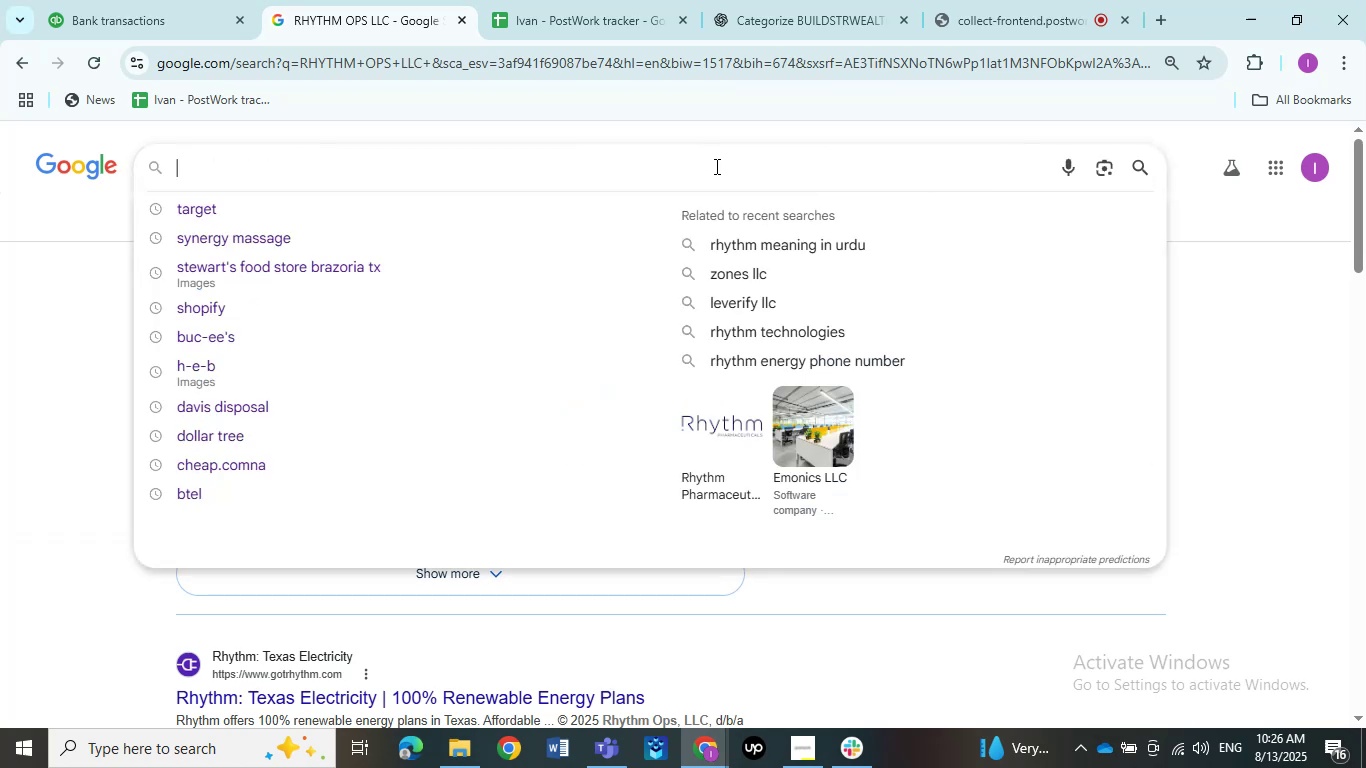 
left_click([709, 161])
 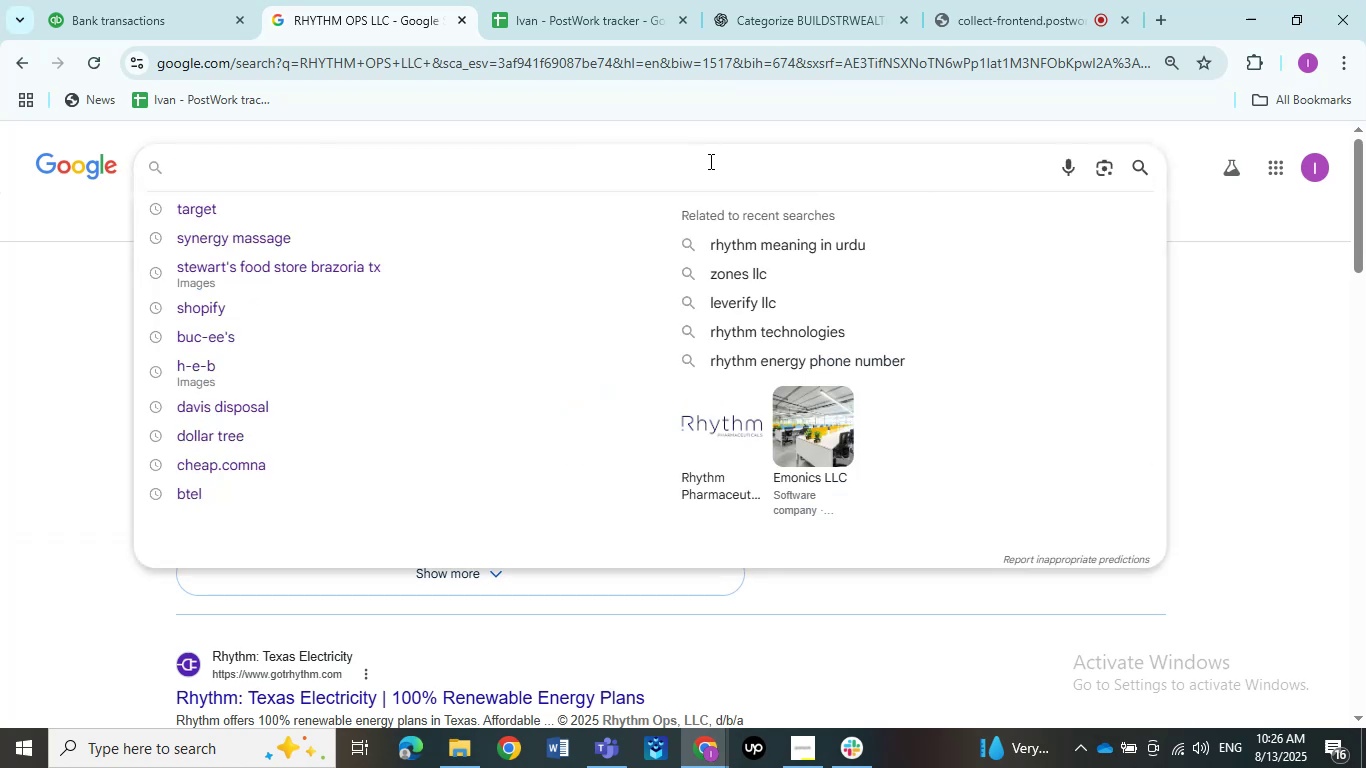 
key(Control+V)
 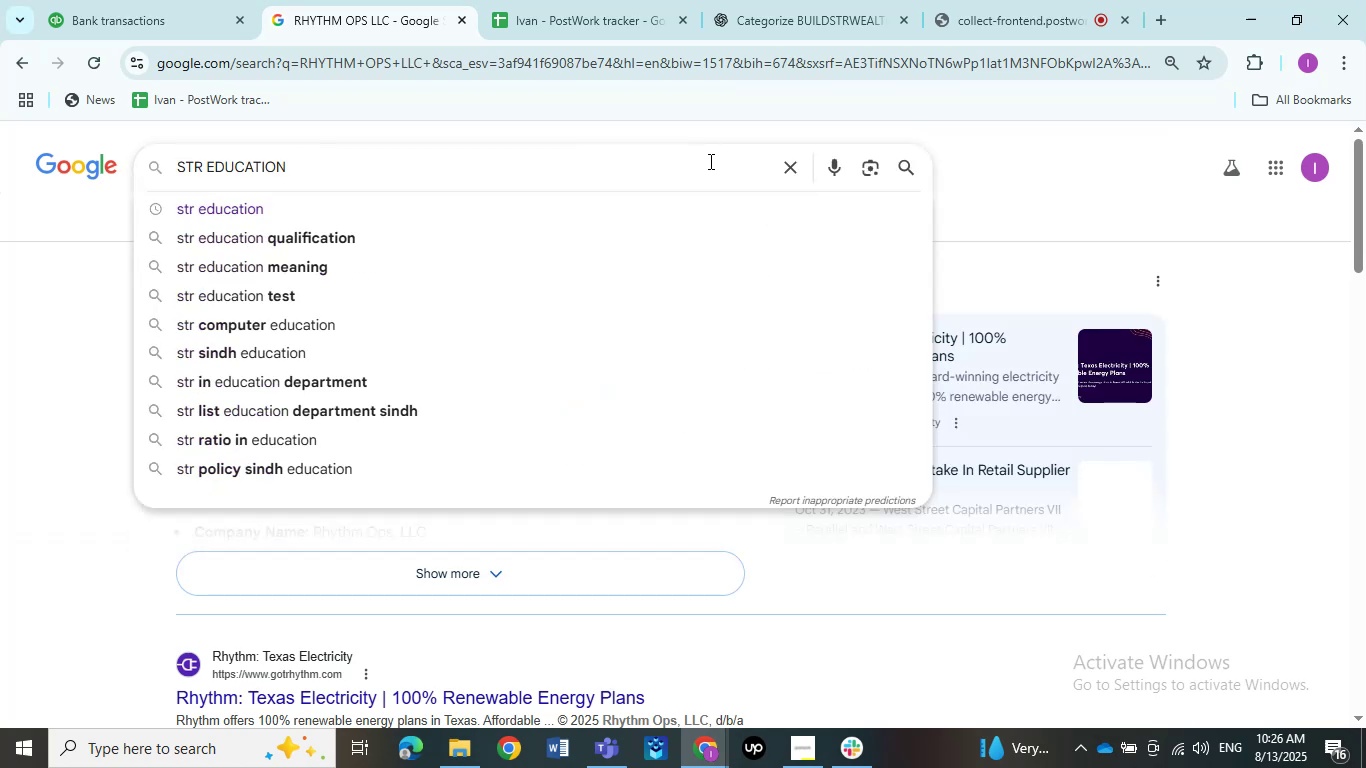 
key(NumpadEnter)
 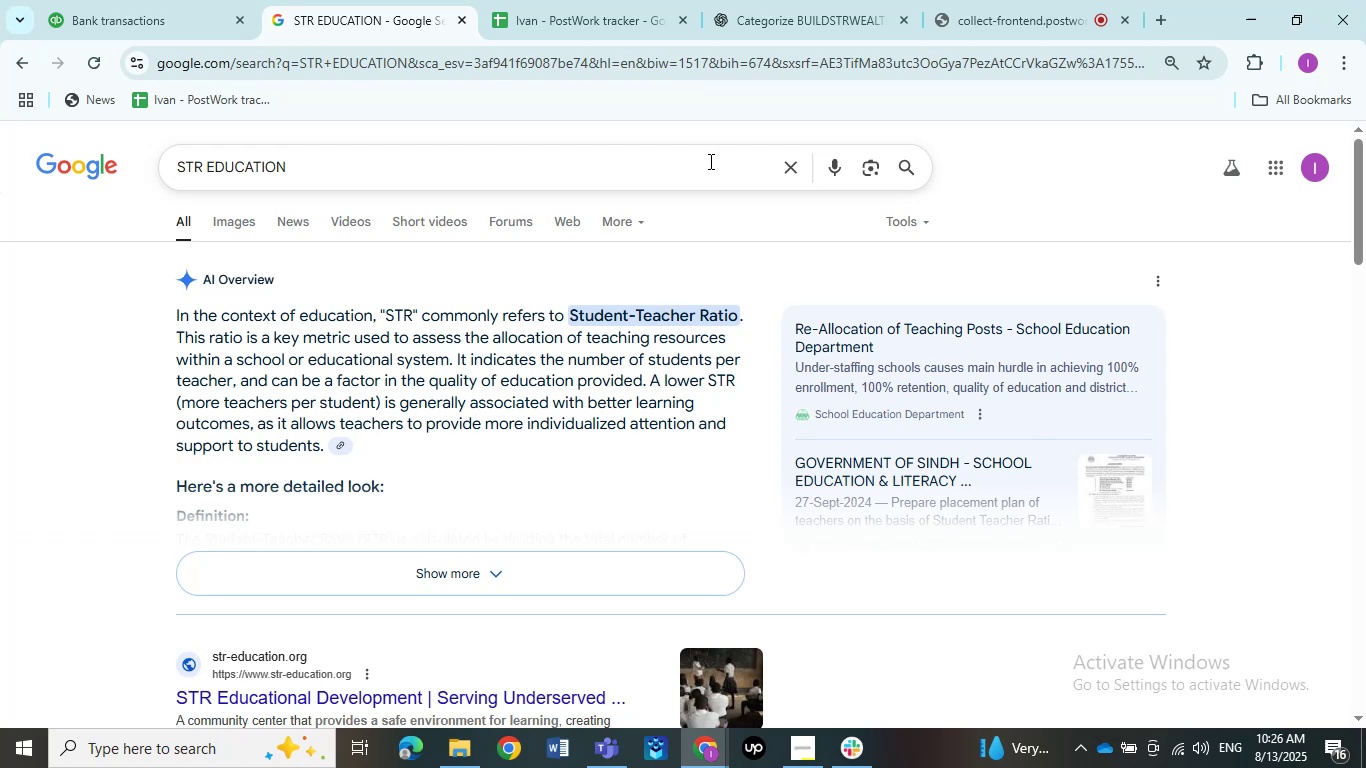 
wait(24.24)
 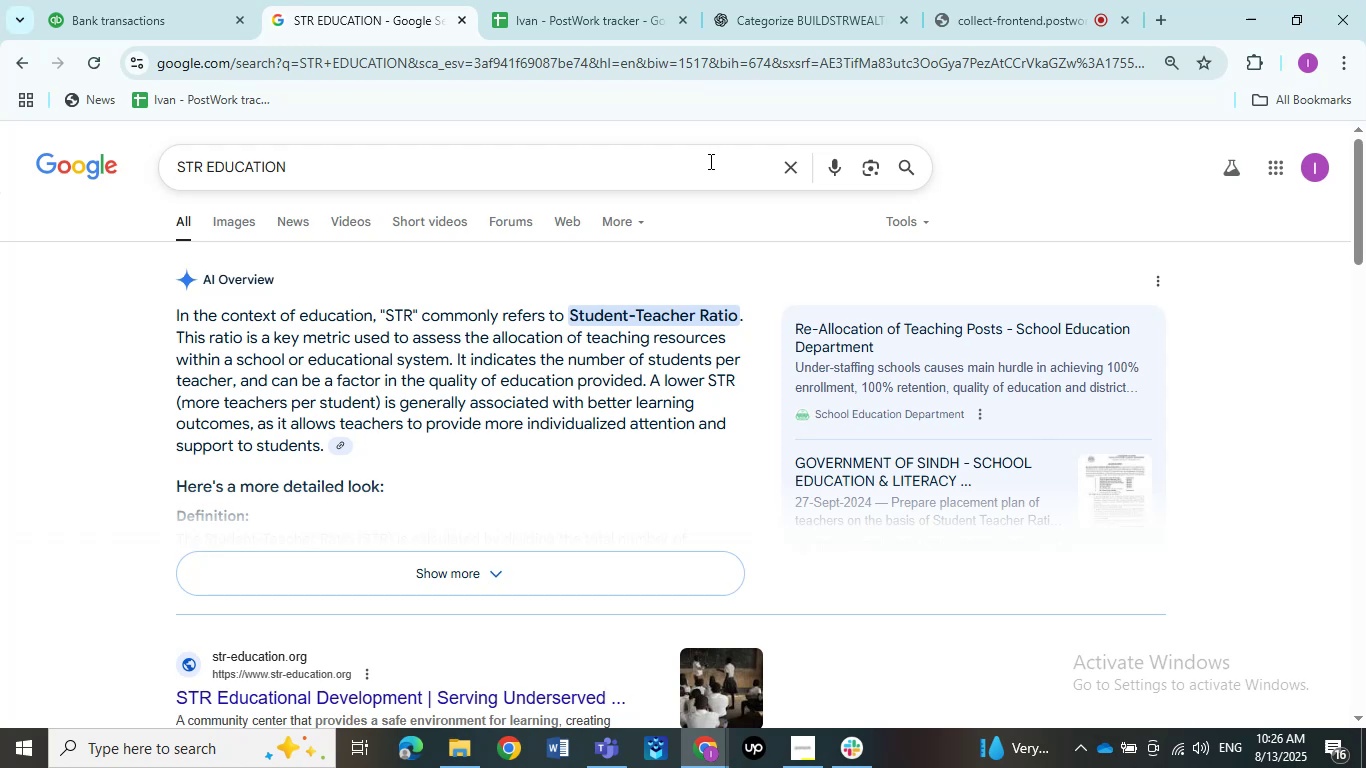 
scroll: coordinate [544, 343], scroll_direction: down, amount: 3.0
 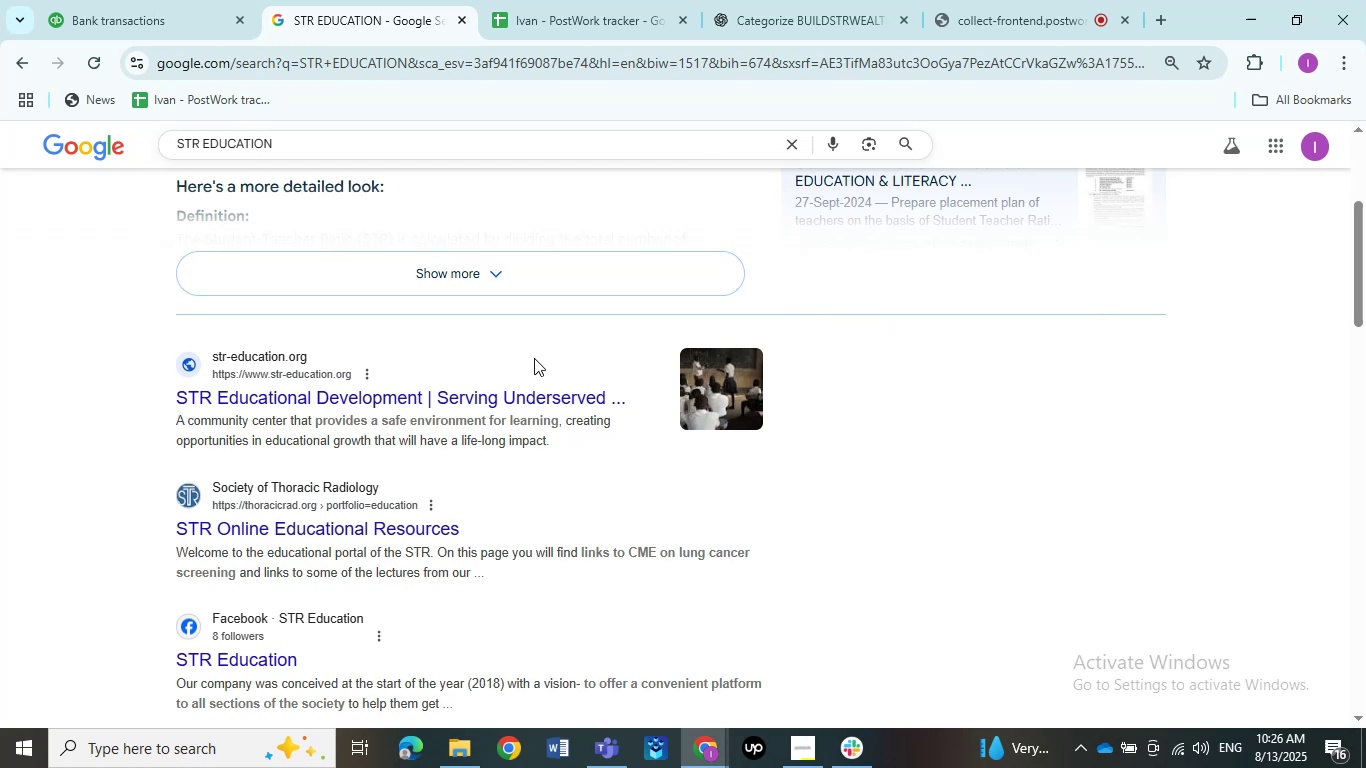 
wait(22.09)
 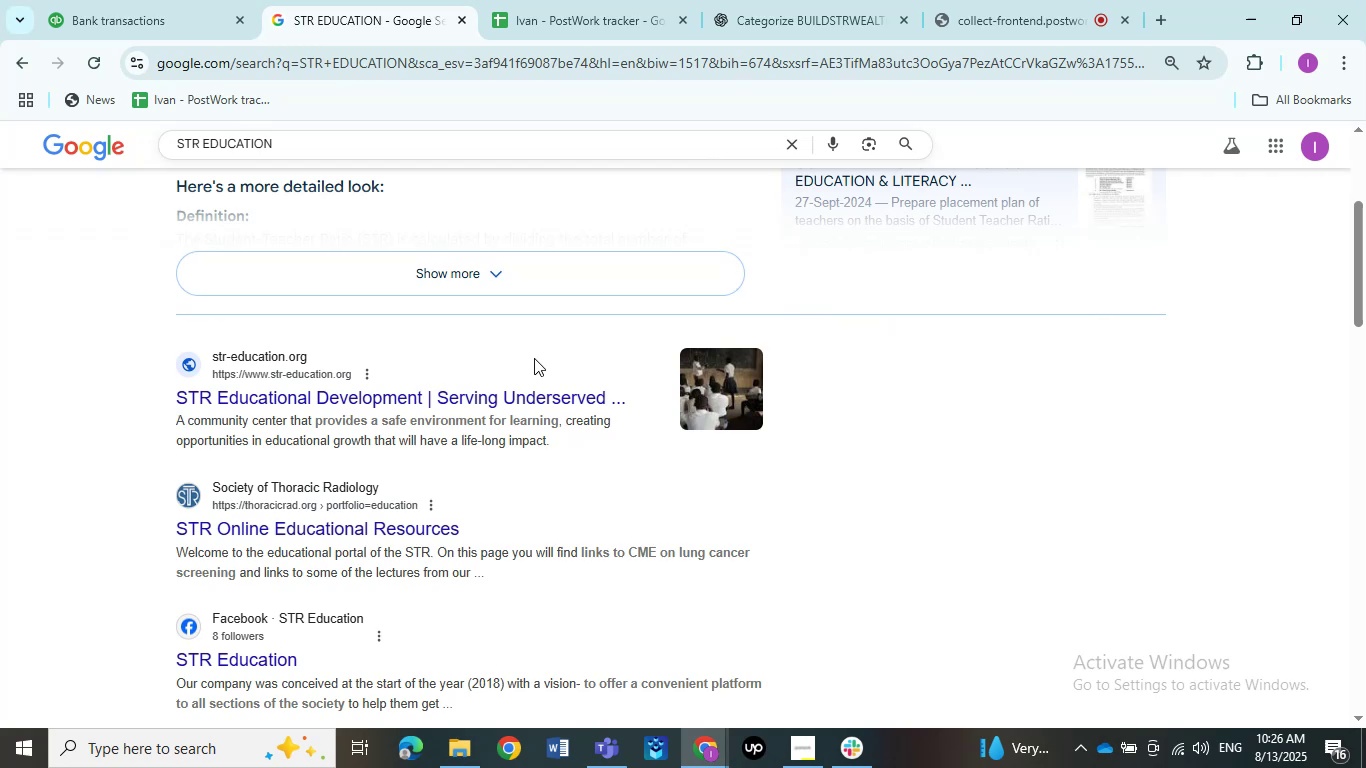 
scroll: coordinate [243, 258], scroll_direction: up, amount: 3.0
 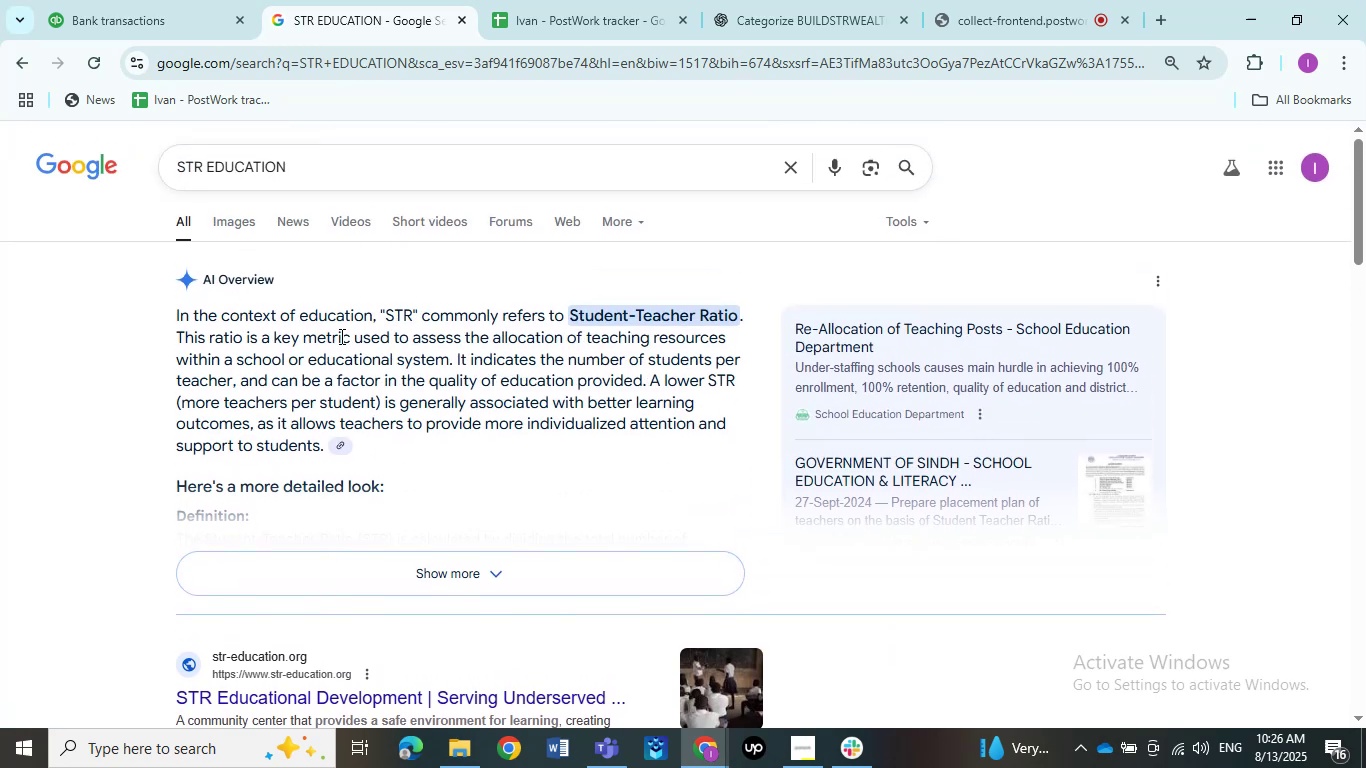 
scroll: coordinate [340, 336], scroll_direction: down, amount: 1.0
 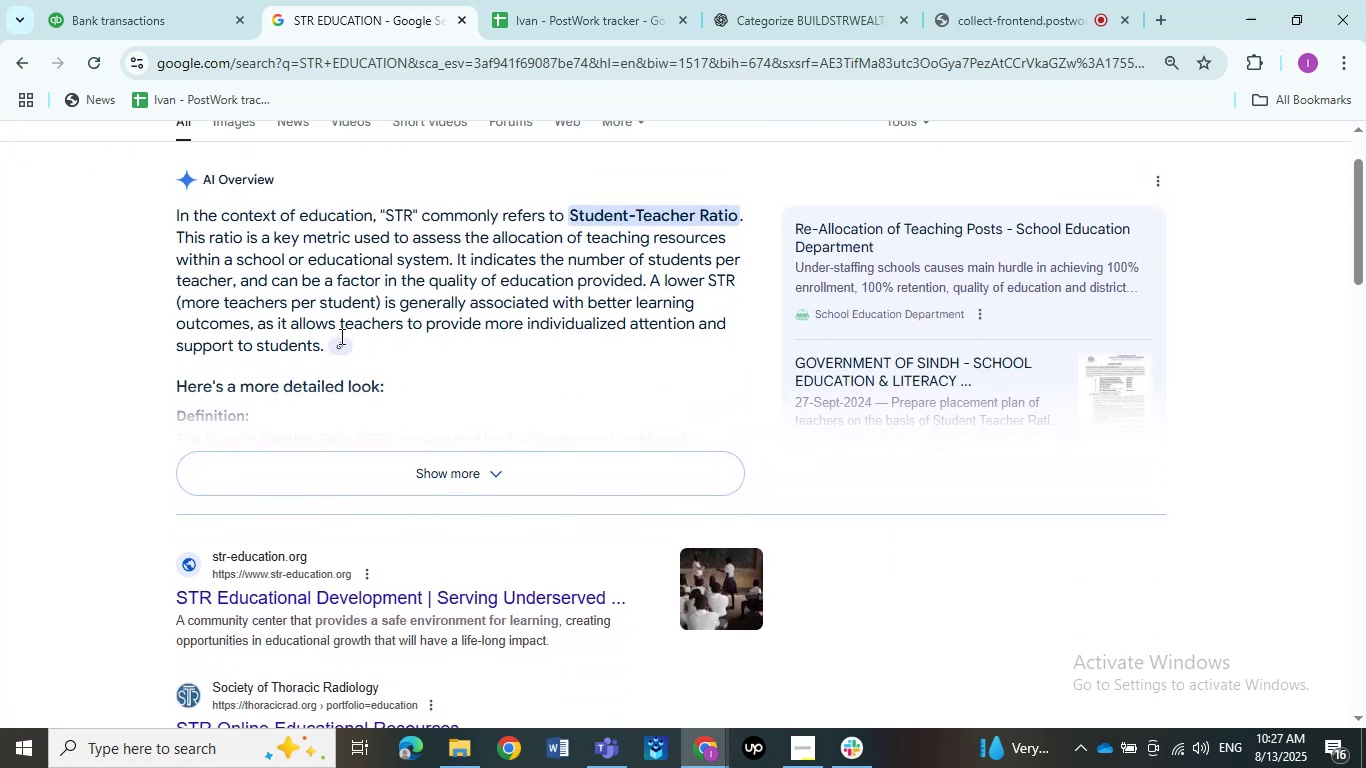 
scroll: coordinate [340, 336], scroll_direction: up, amount: 1.0
 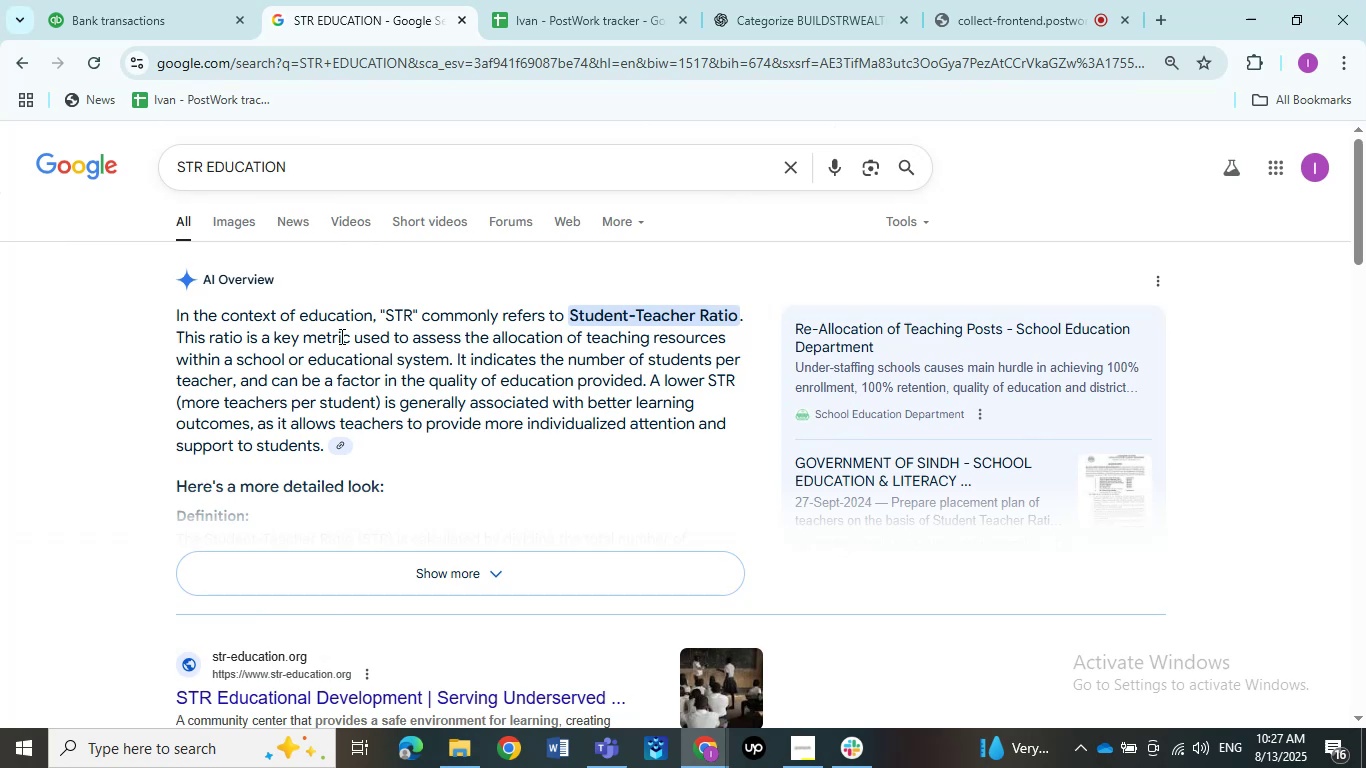 
wait(9.92)
 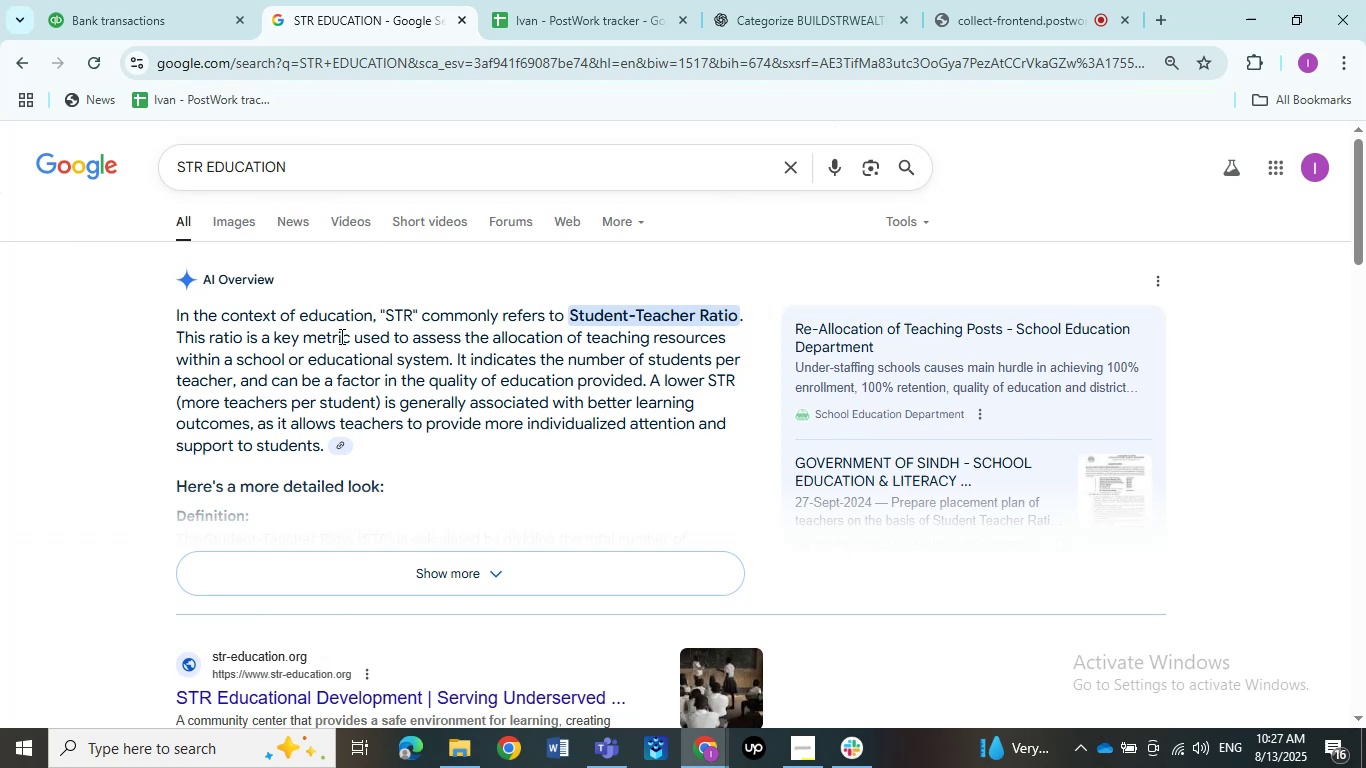 
scroll: coordinate [260, 356], scroll_direction: up, amount: 2.0
 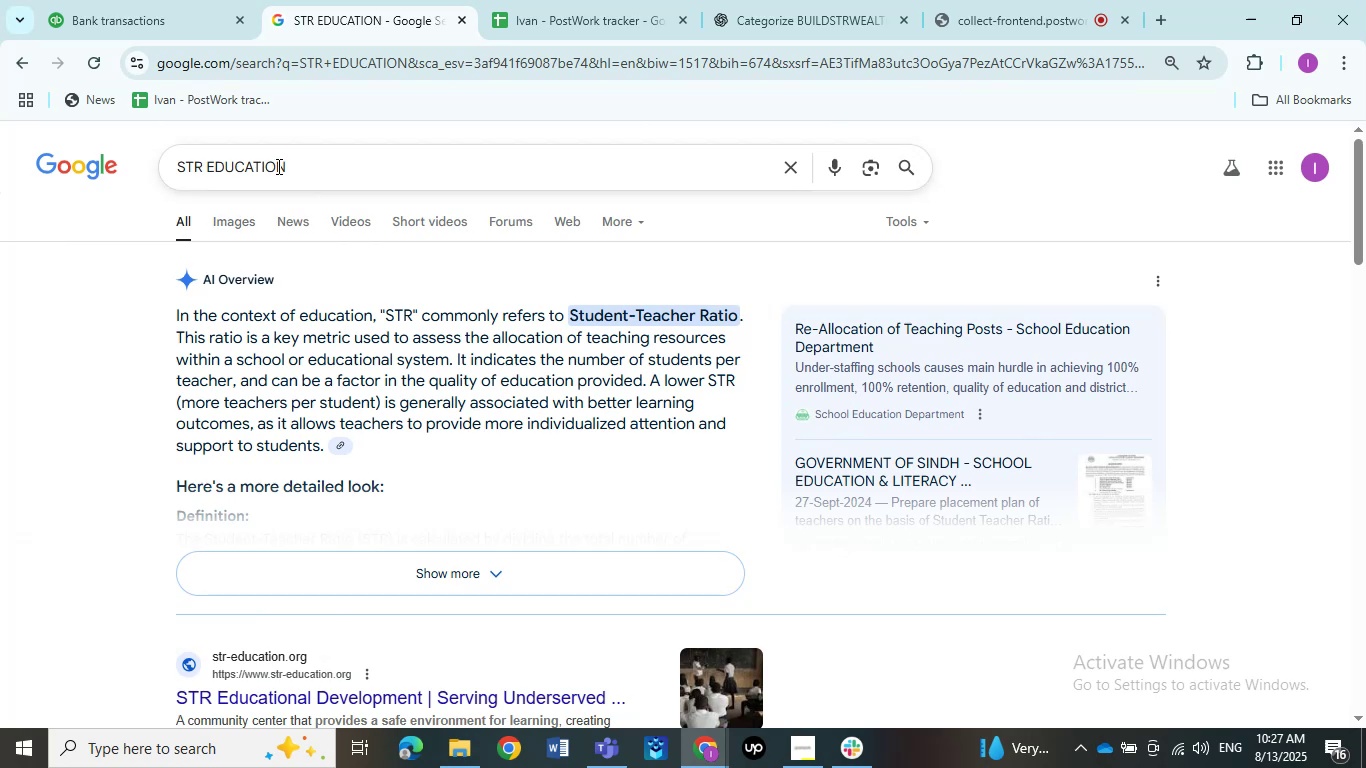 
left_click_drag(start_coordinate=[289, 164], to_coordinate=[170, 161])
 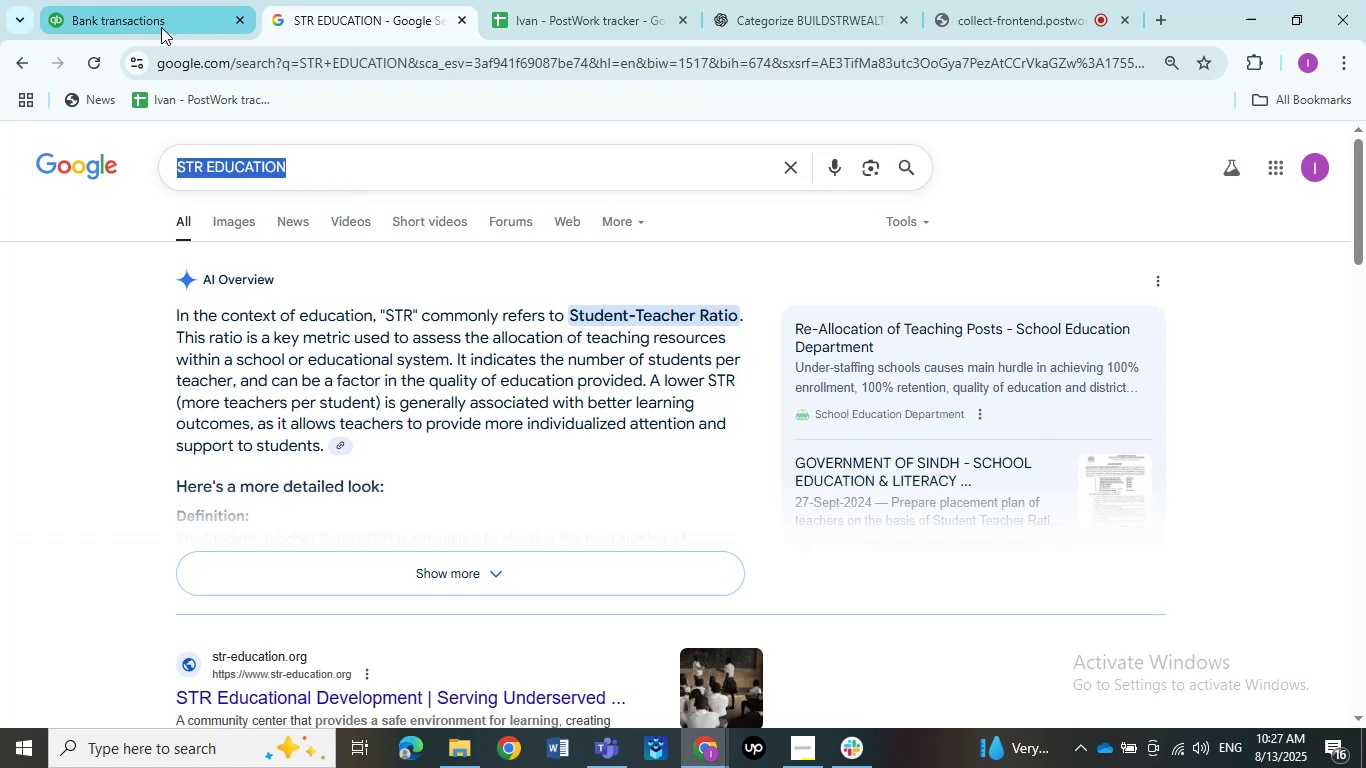 
double_click([158, 24])
 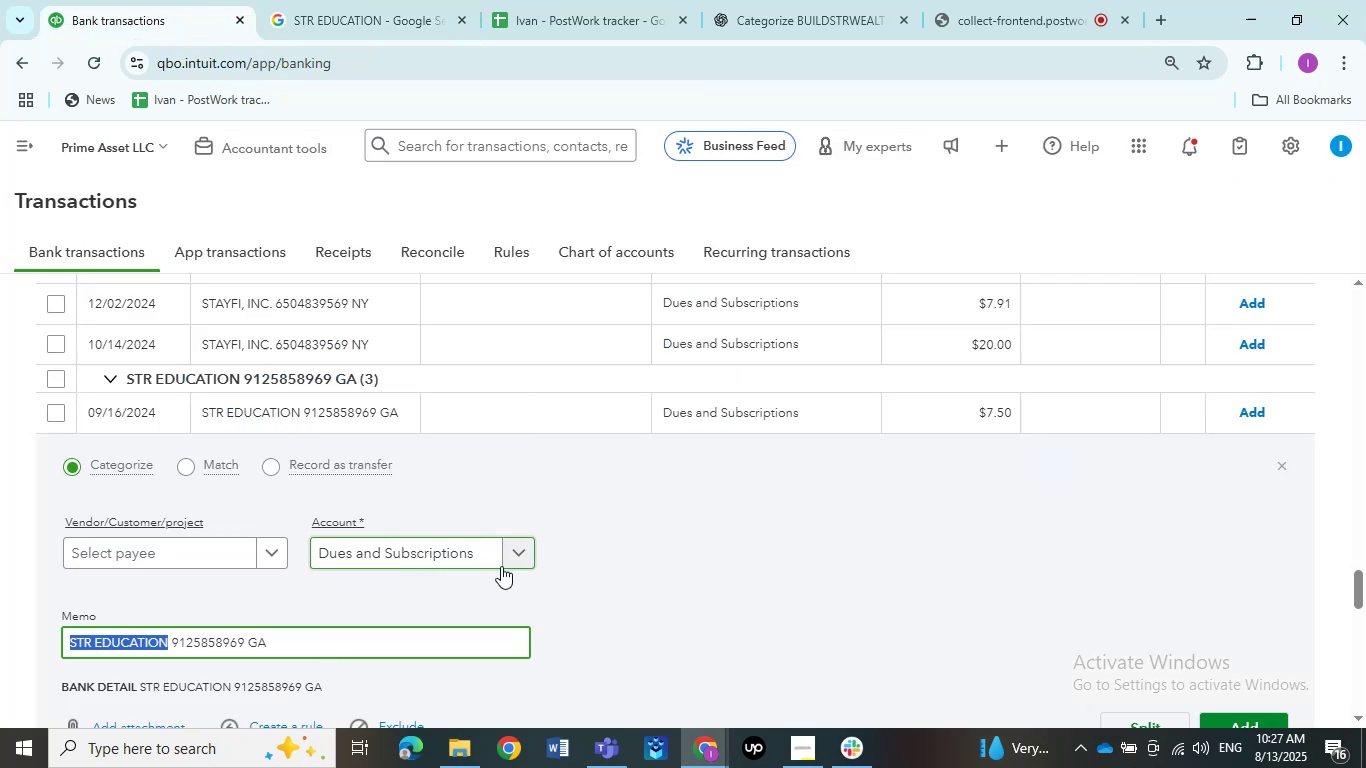 
left_click([517, 557])
 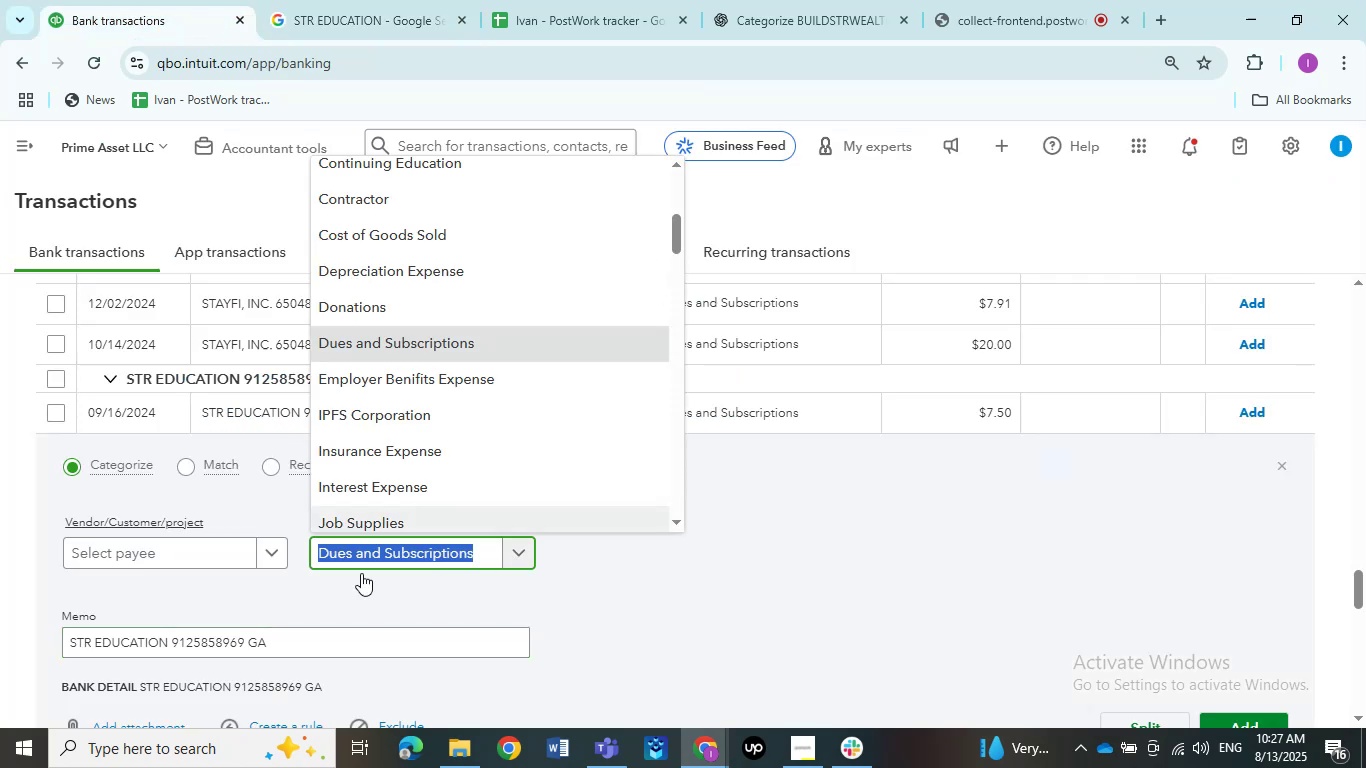 
left_click([669, 588])
 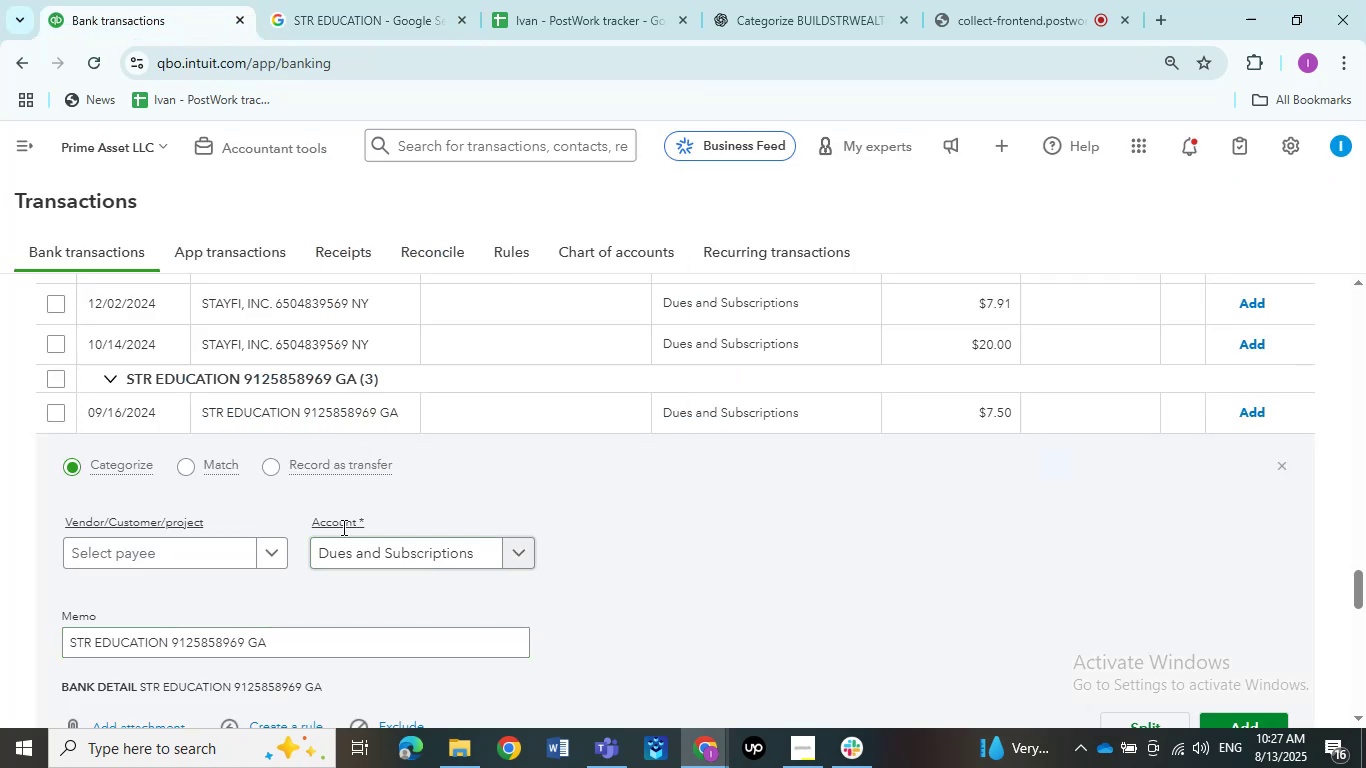 
scroll: coordinate [291, 601], scroll_direction: down, amount: 6.0
 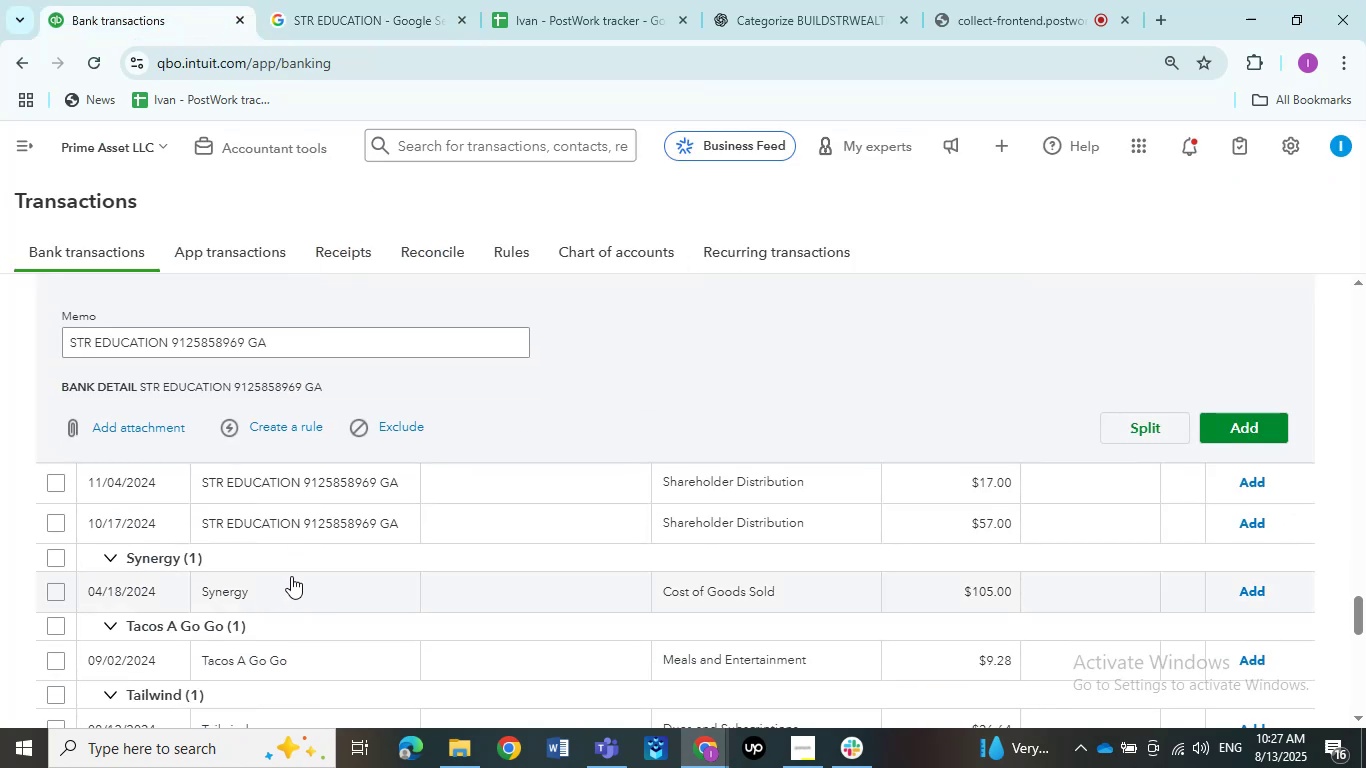 
scroll: coordinate [133, 398], scroll_direction: up, amount: 2.0
 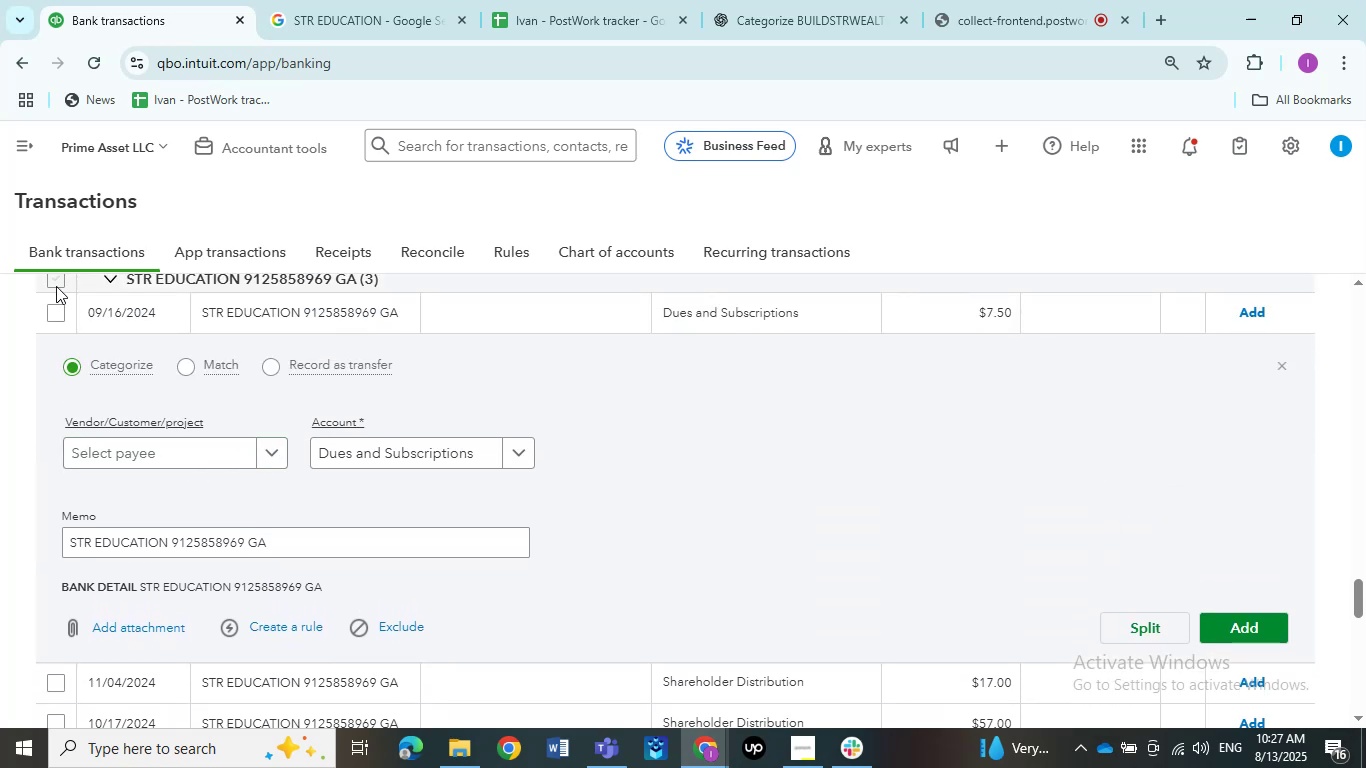 
left_click([55, 285])
 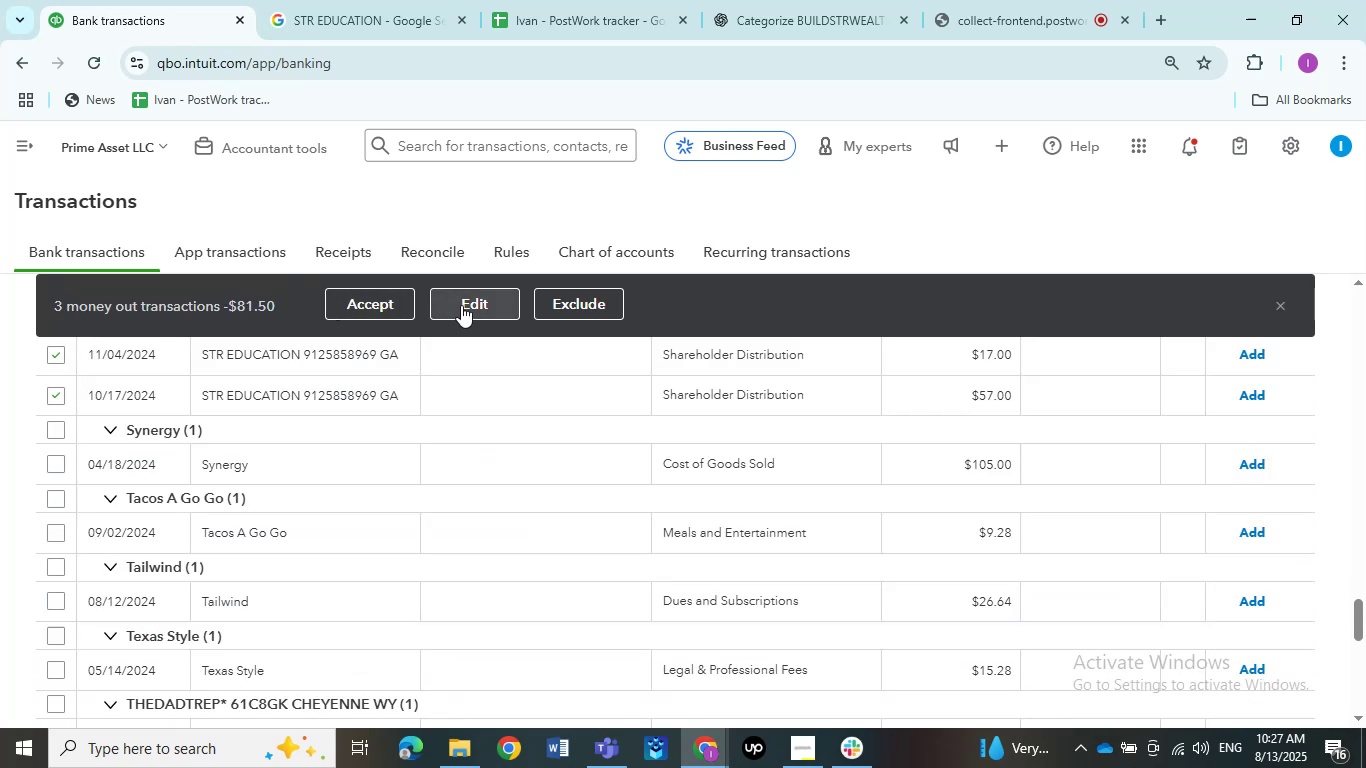 
wait(5.25)
 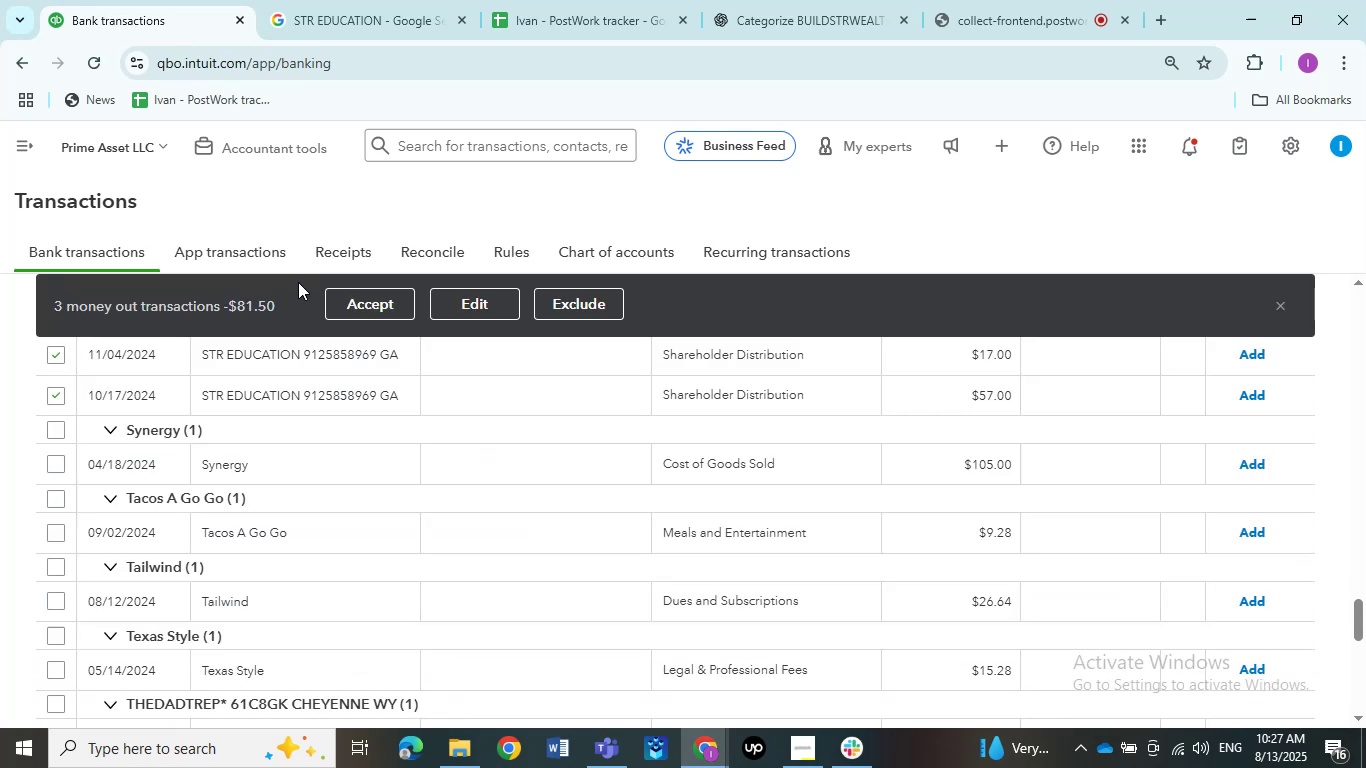 
left_click([461, 305])
 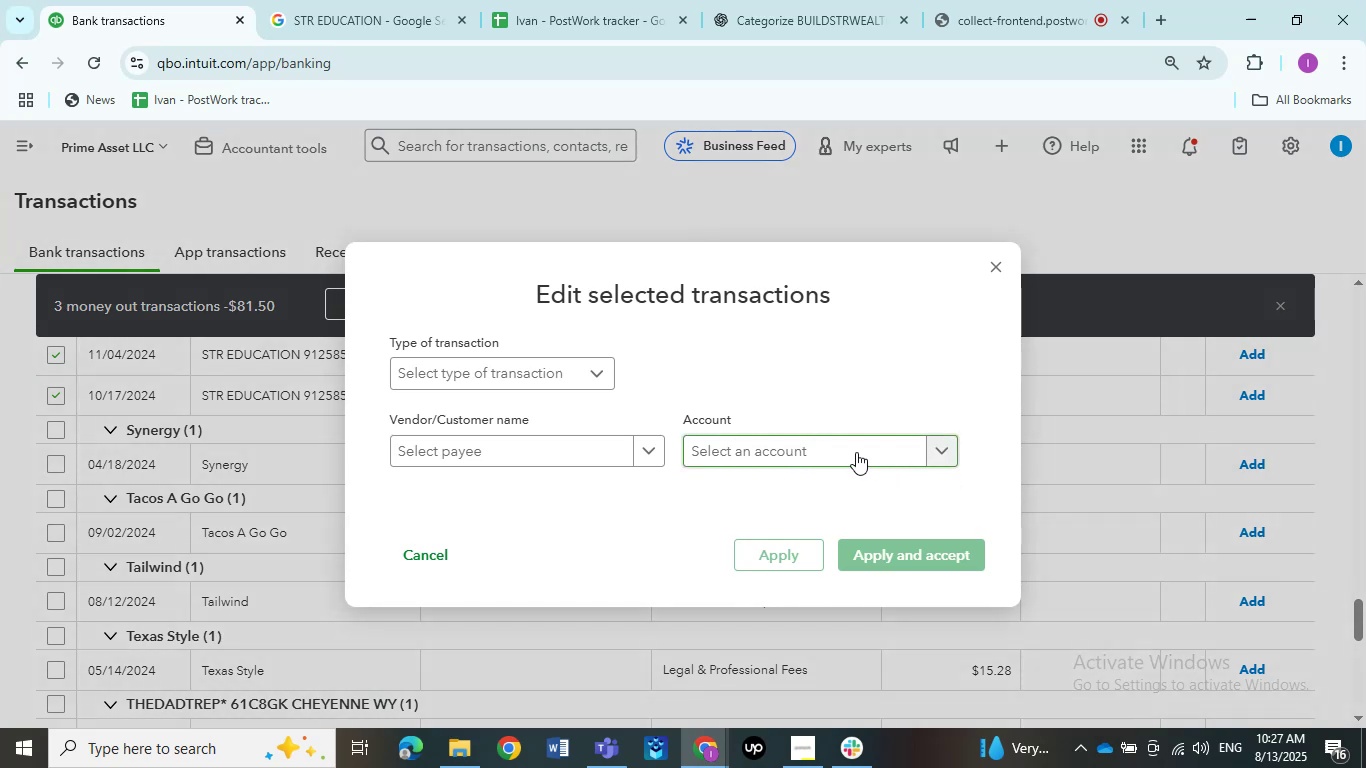 
left_click([848, 449])
 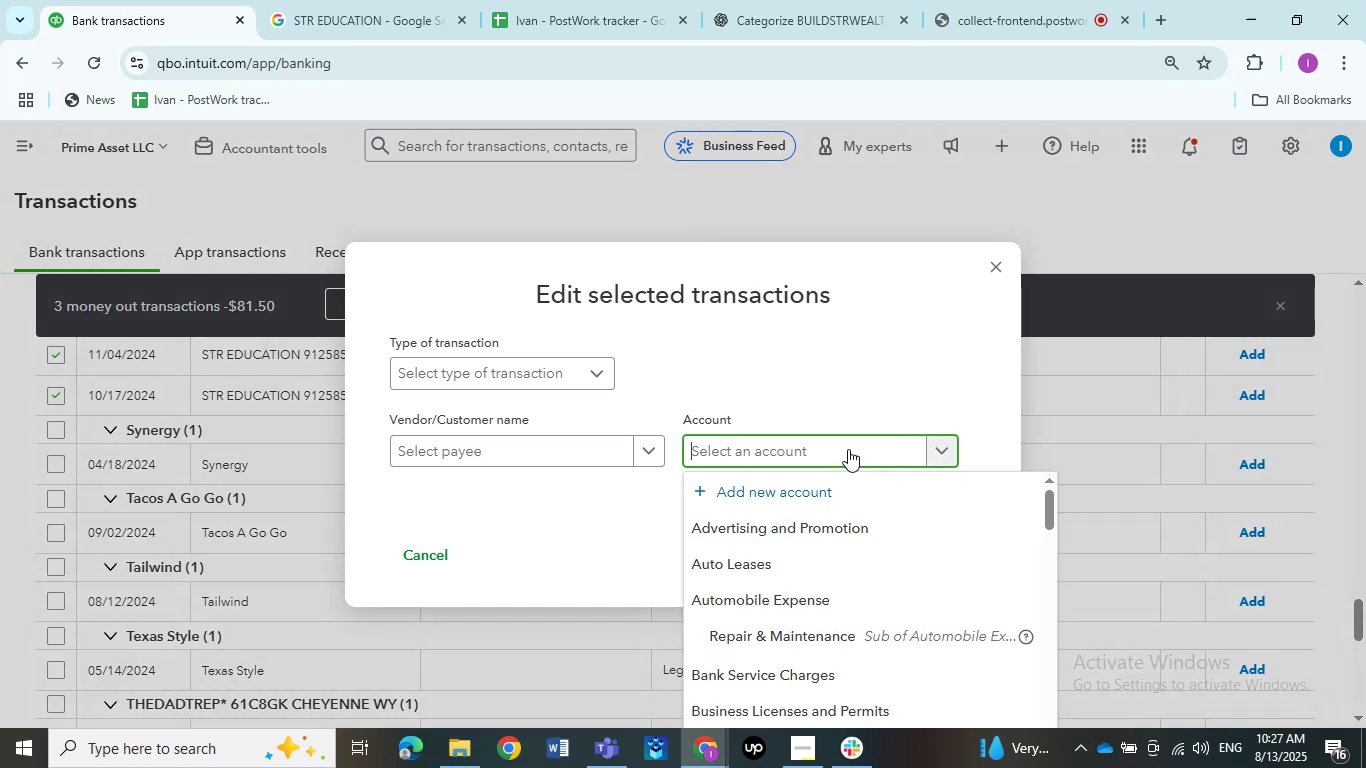 
type(edu)
 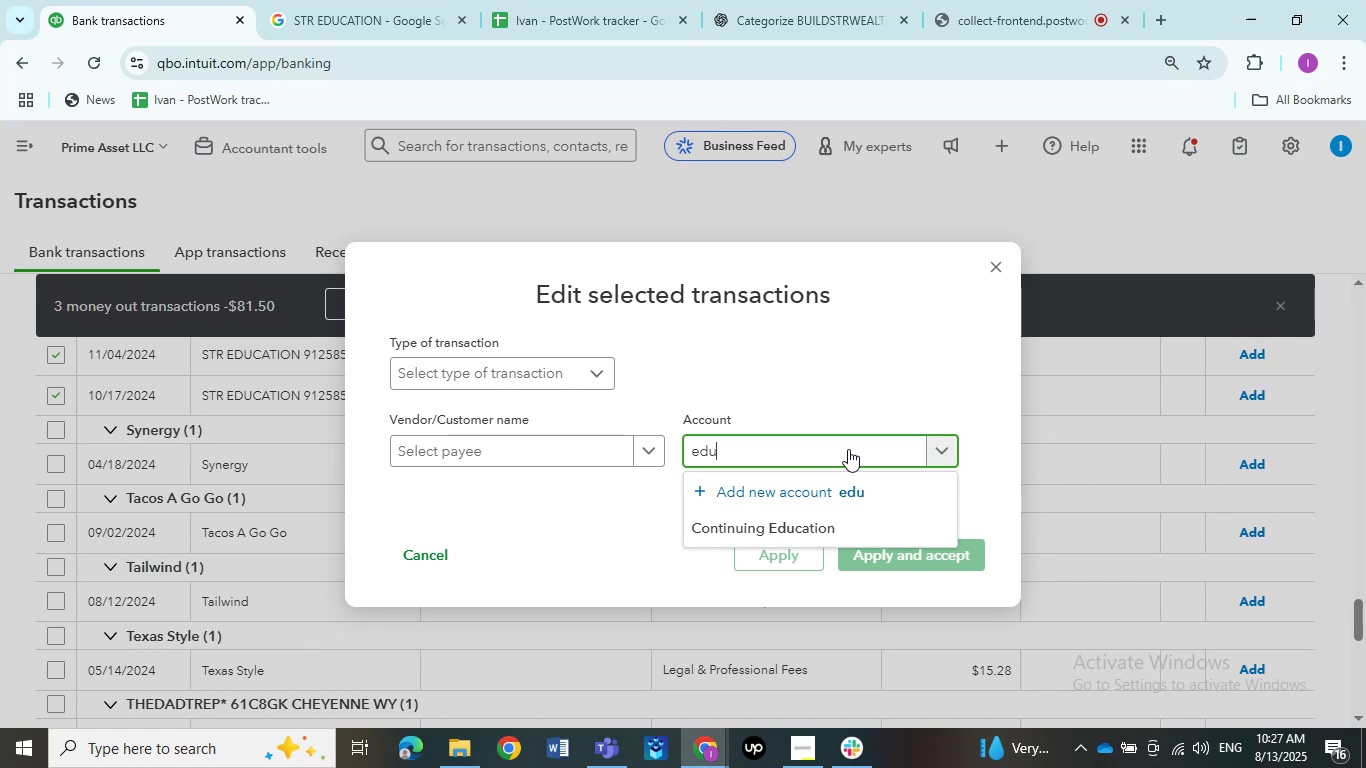 
wait(7.3)
 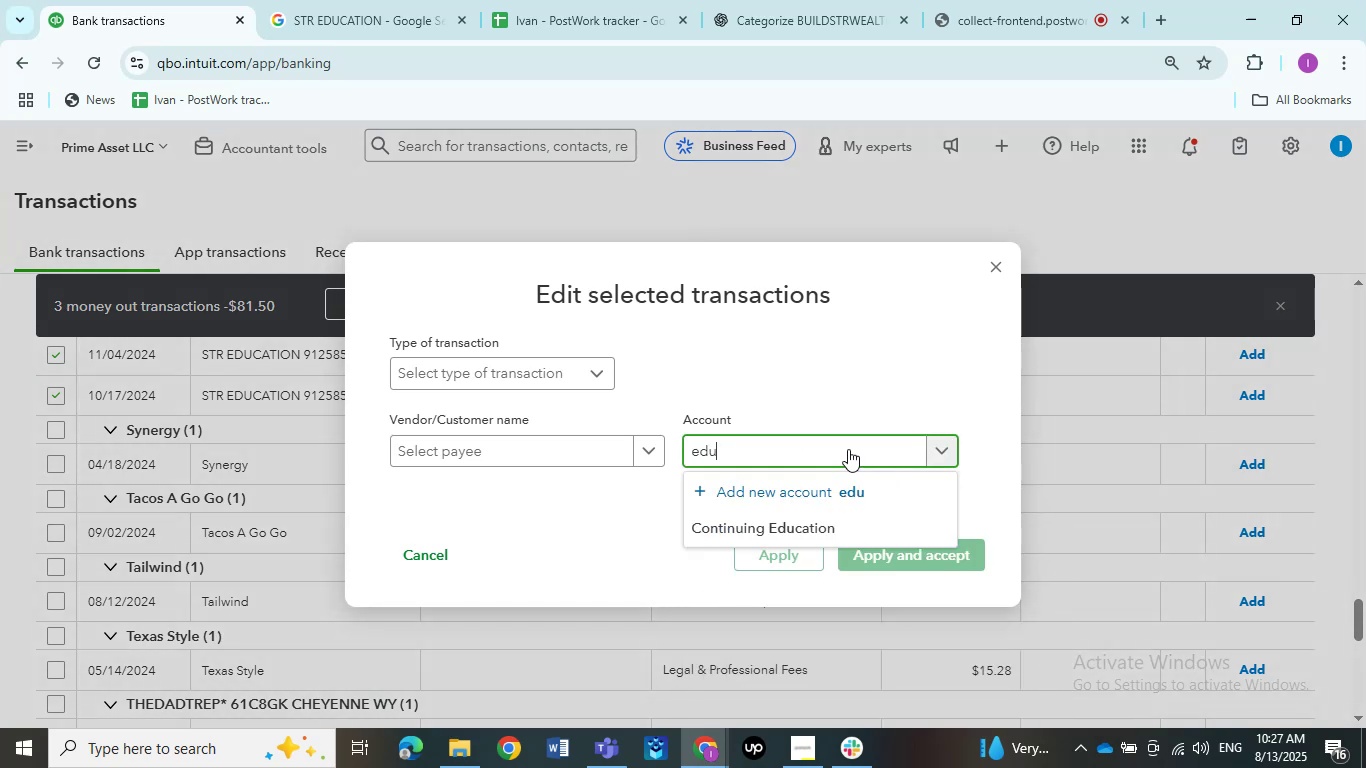 
left_click([790, 530])
 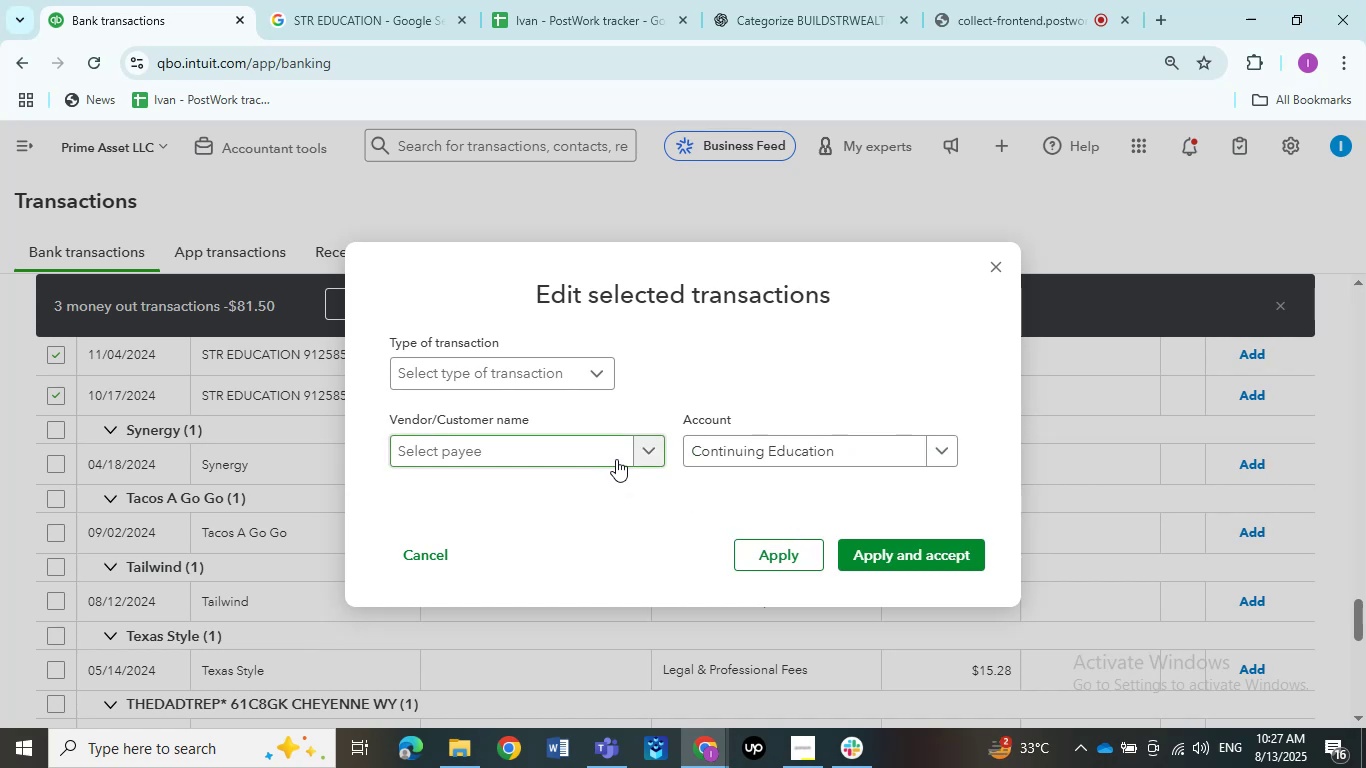 
left_click([588, 448])
 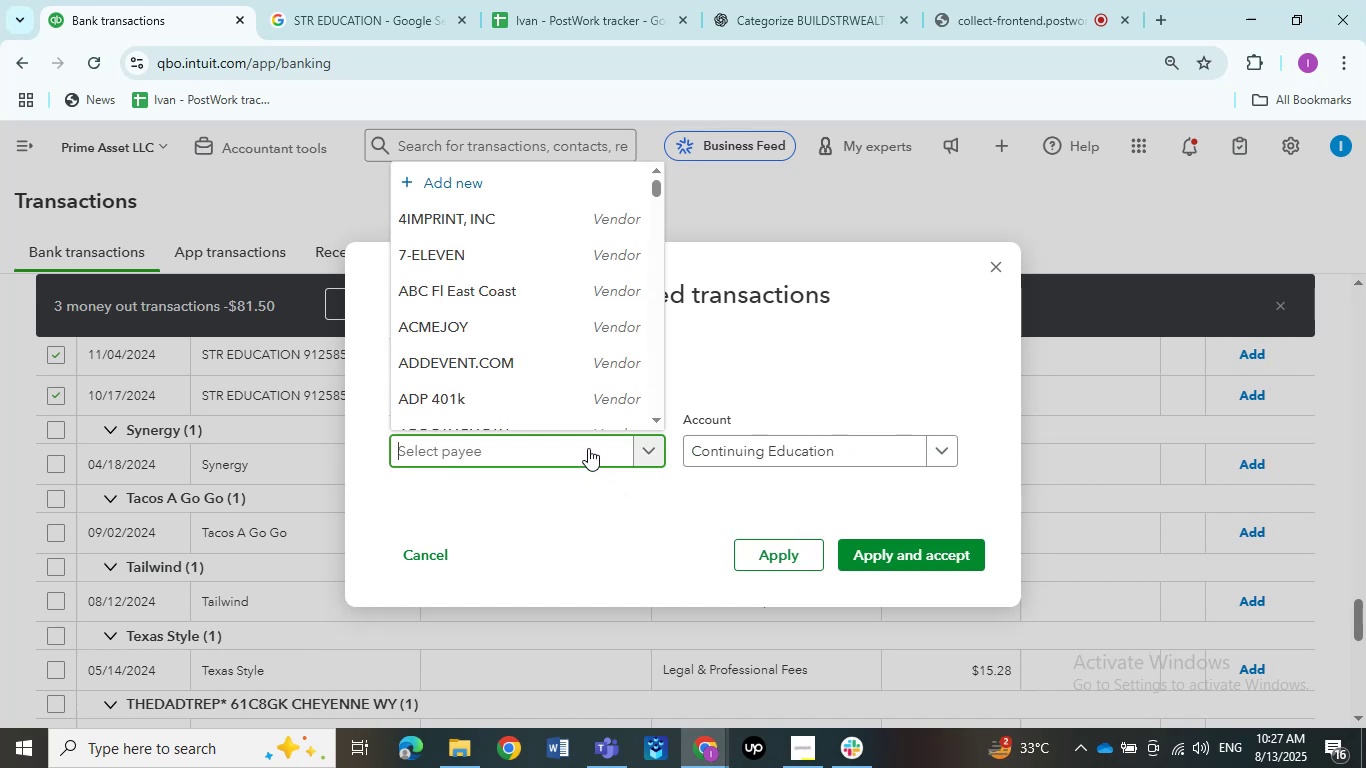 
key(Control+V)
 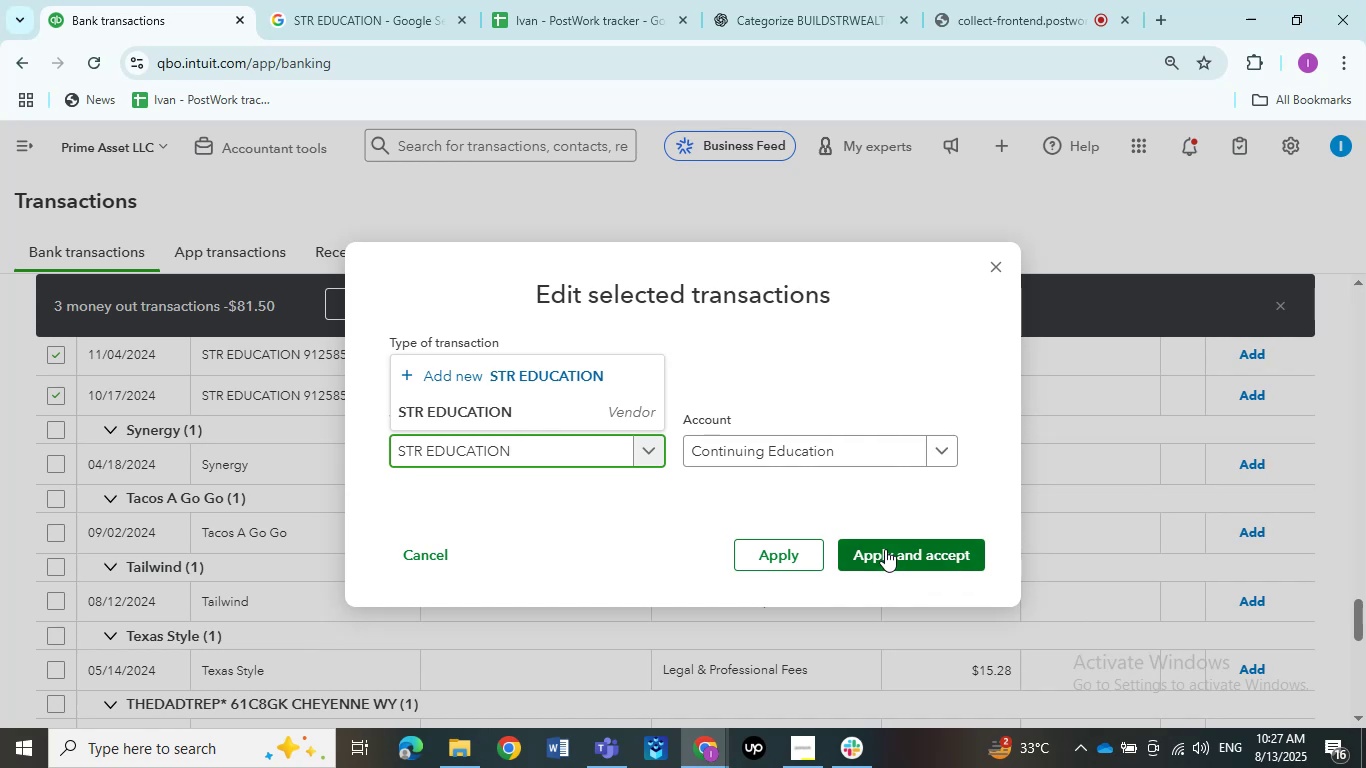 
left_click([479, 414])
 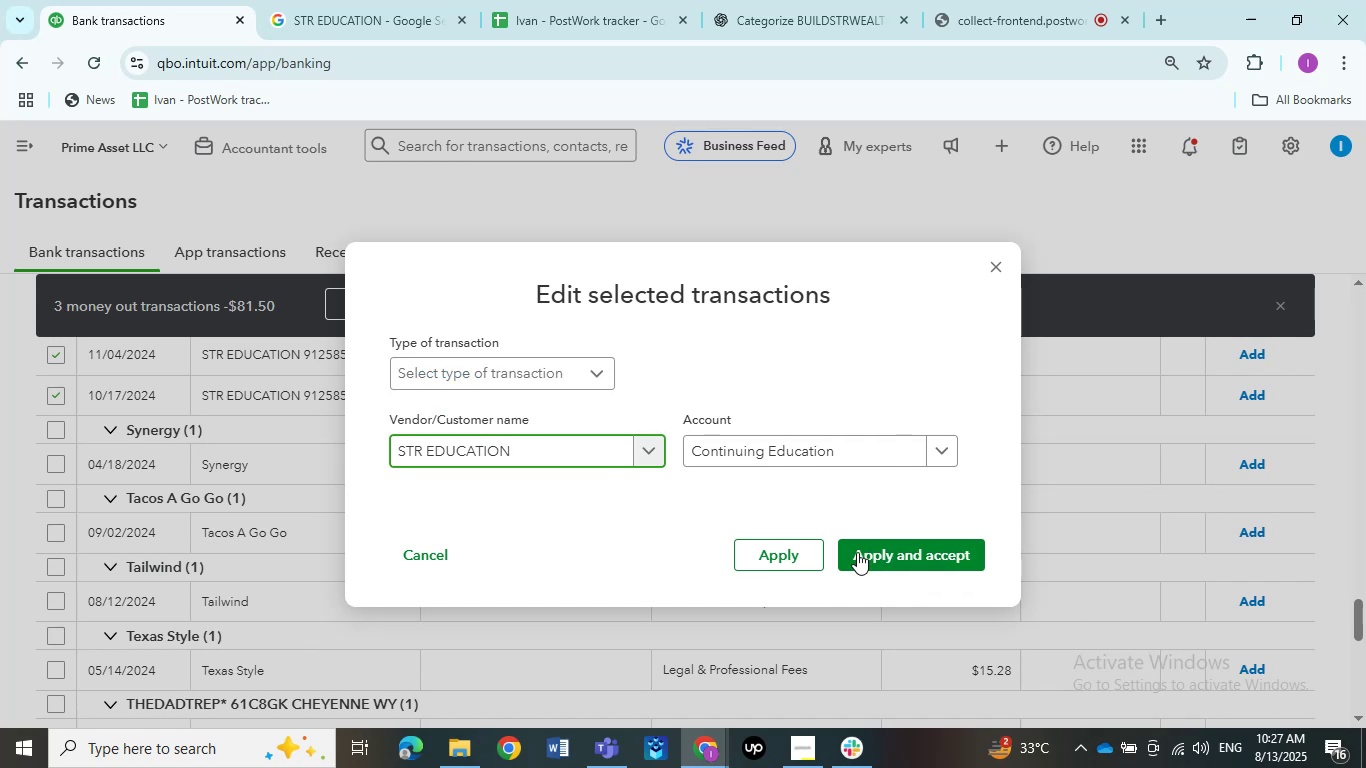 
left_click([880, 560])
 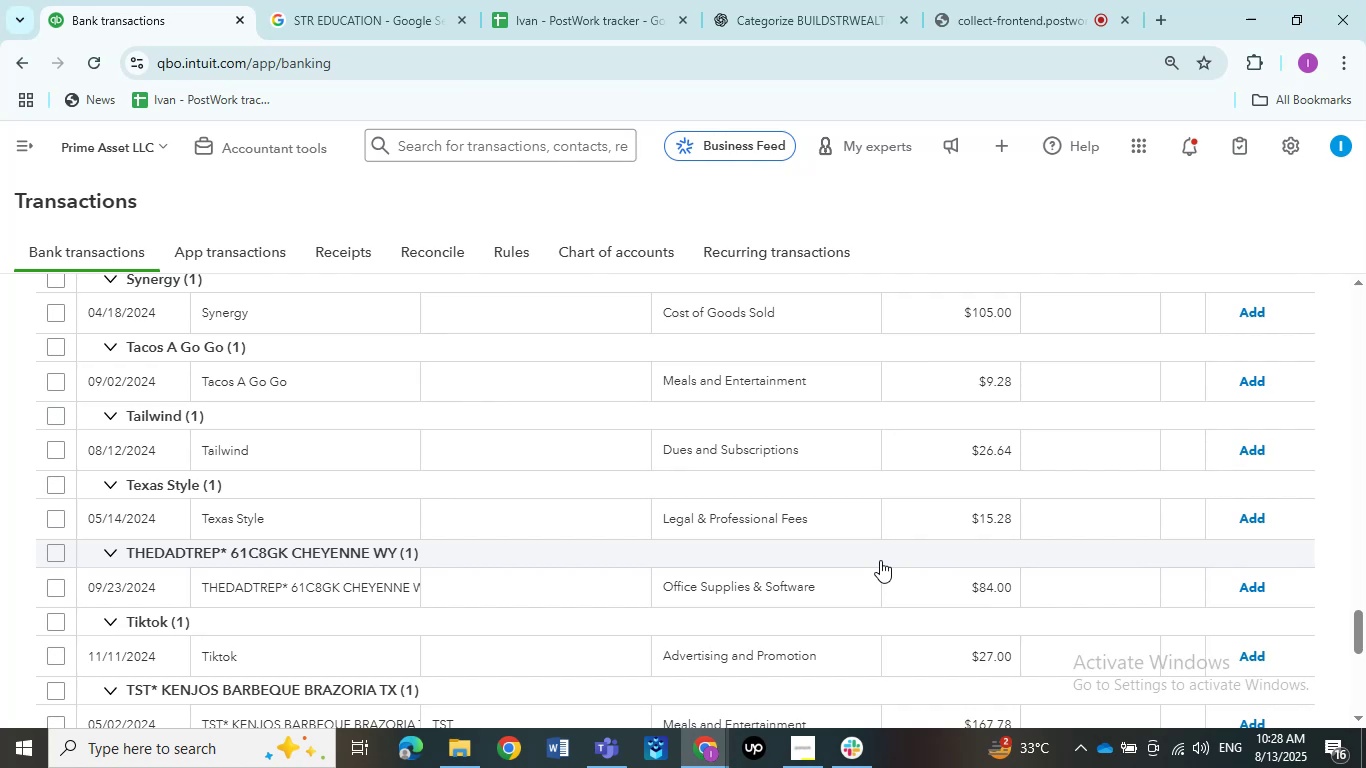 
wait(26.3)
 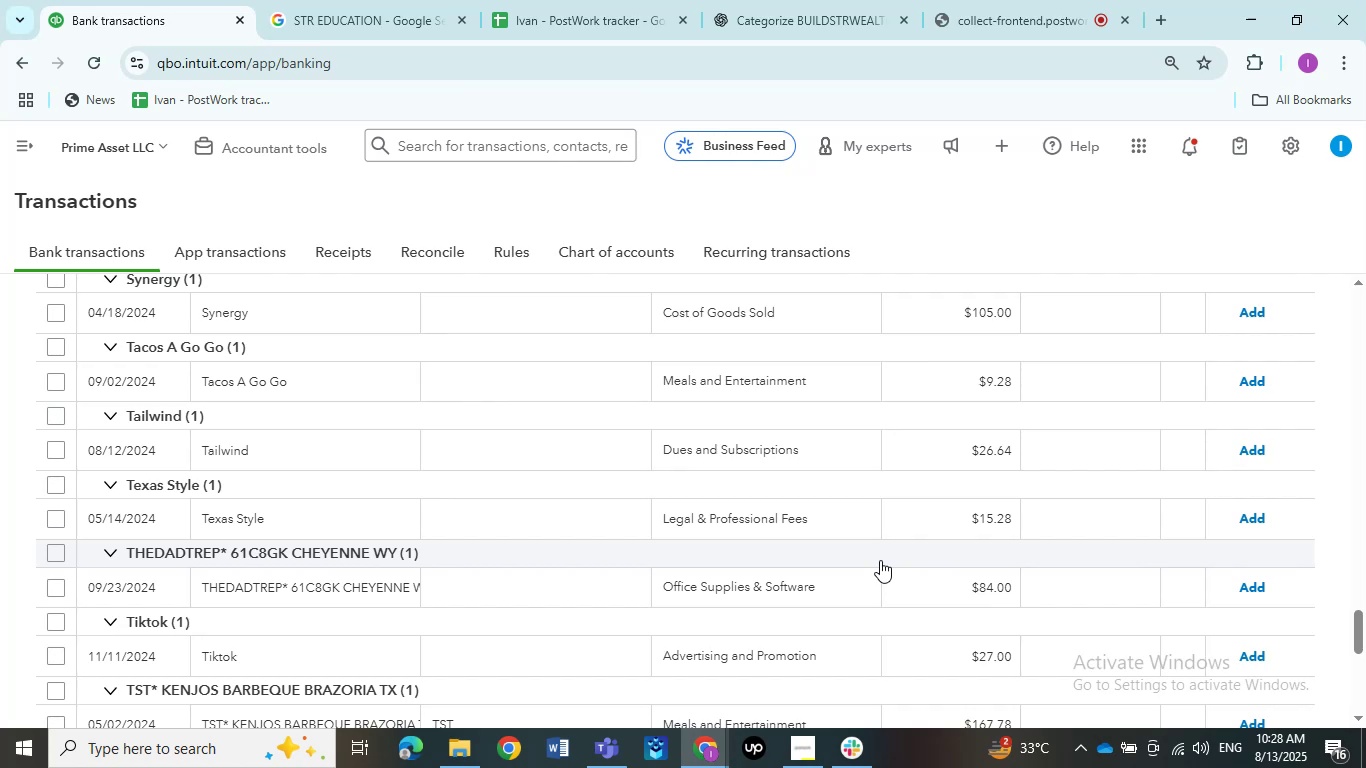 
scroll: coordinate [223, 481], scroll_direction: down, amount: 8.0
 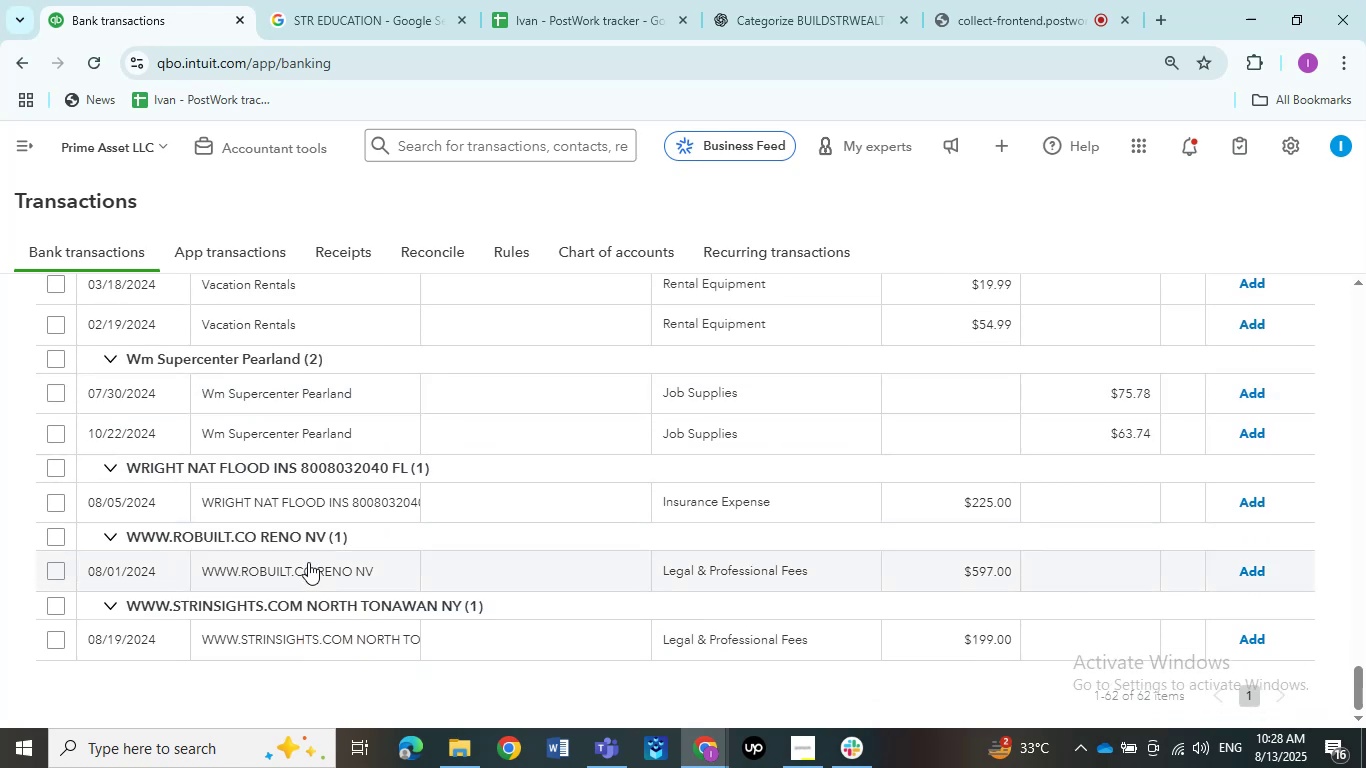 
scroll: coordinate [302, 557], scroll_direction: up, amount: 38.0
 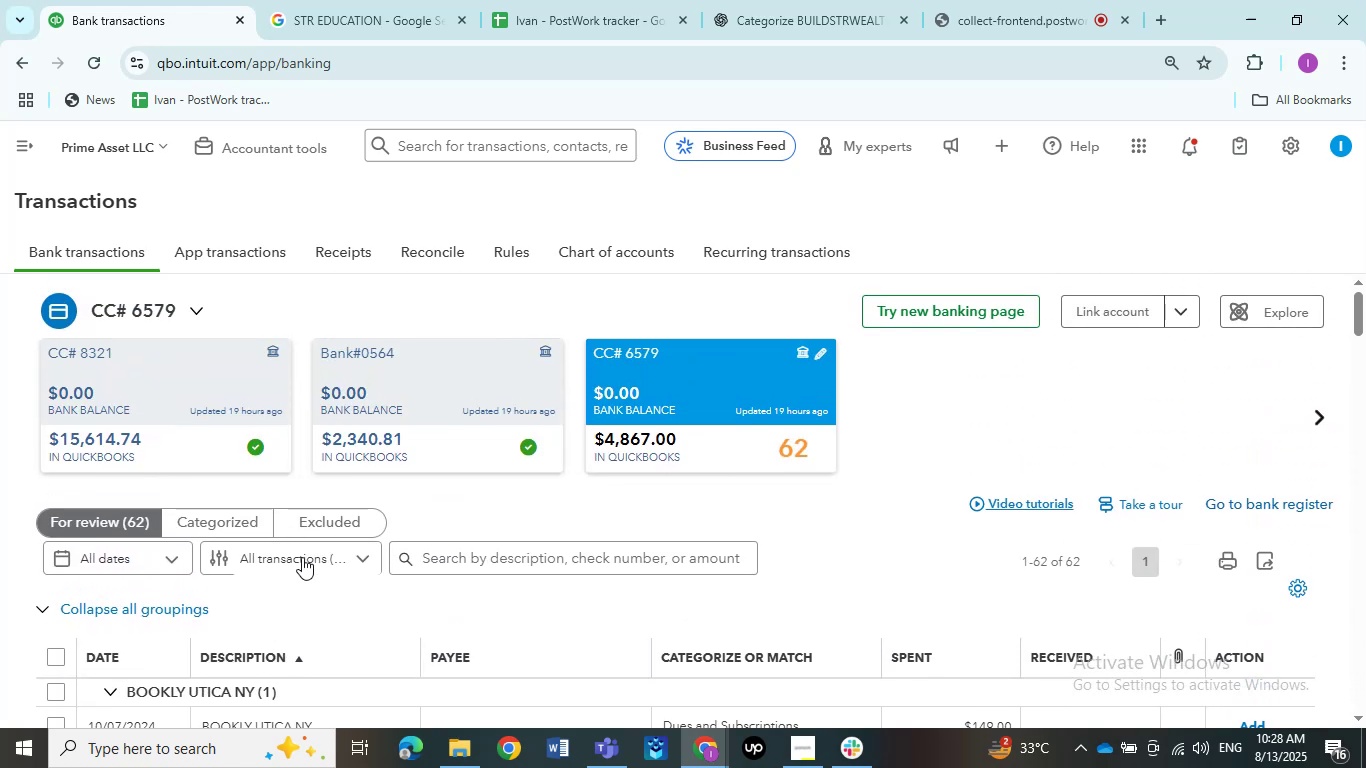 
scroll: coordinate [302, 557], scroll_direction: down, amount: 3.0
 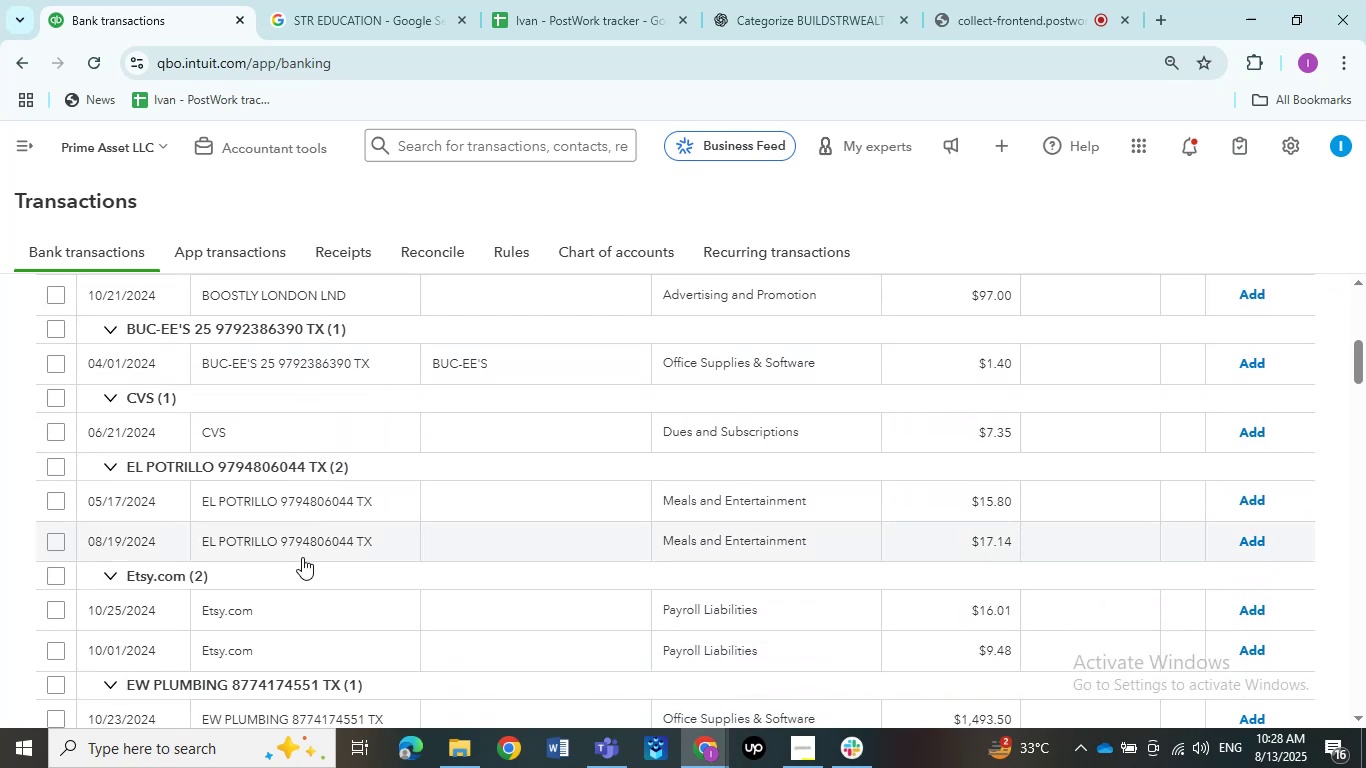 
wait(8.84)
 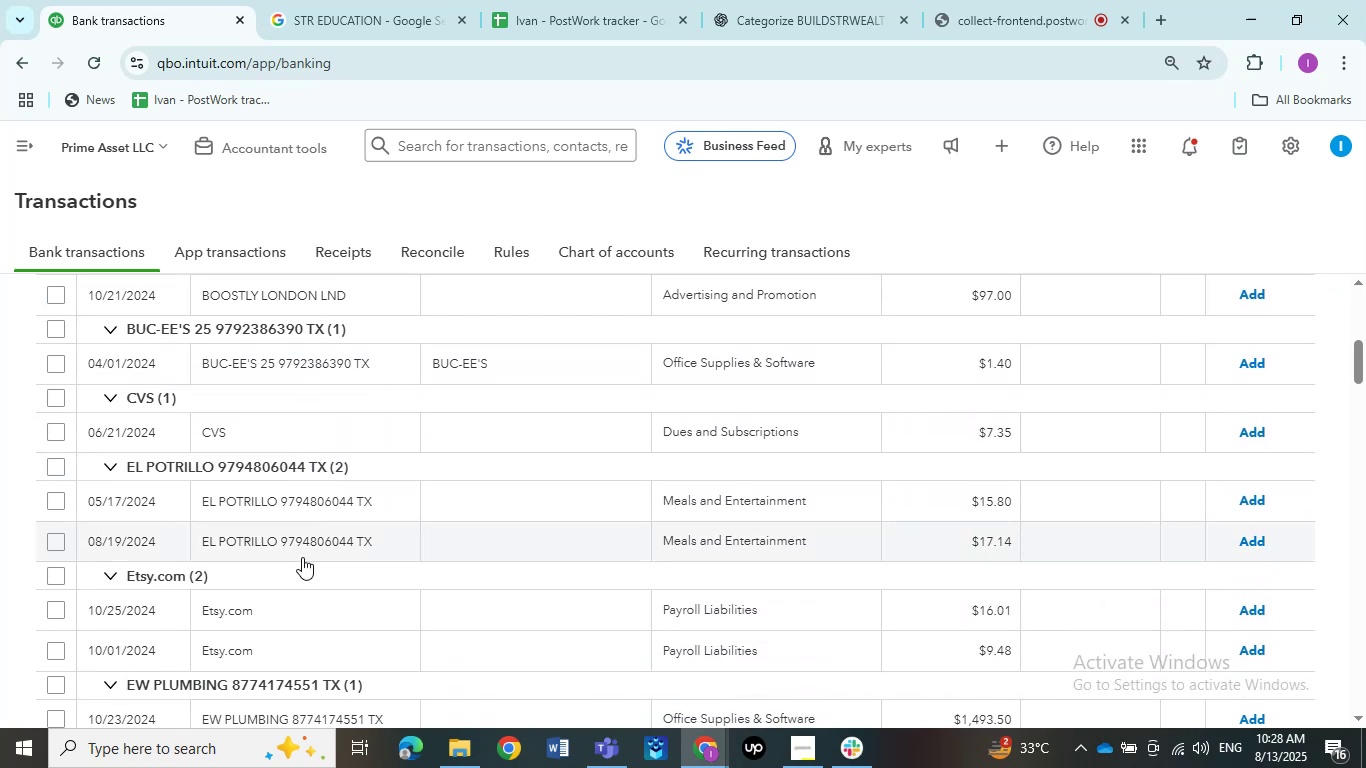 
scroll: coordinate [365, 573], scroll_direction: down, amount: 2.0
 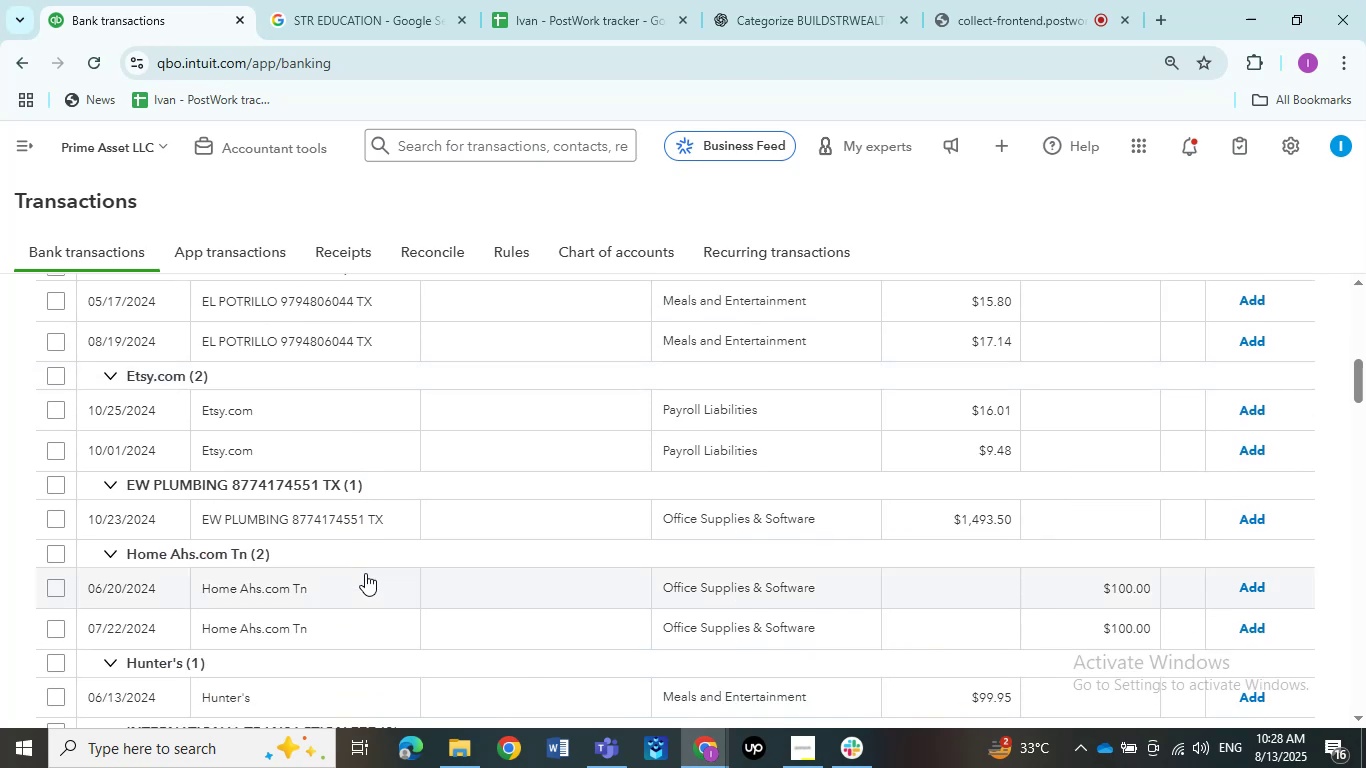 
scroll: coordinate [292, 432], scroll_direction: up, amount: 1.0
 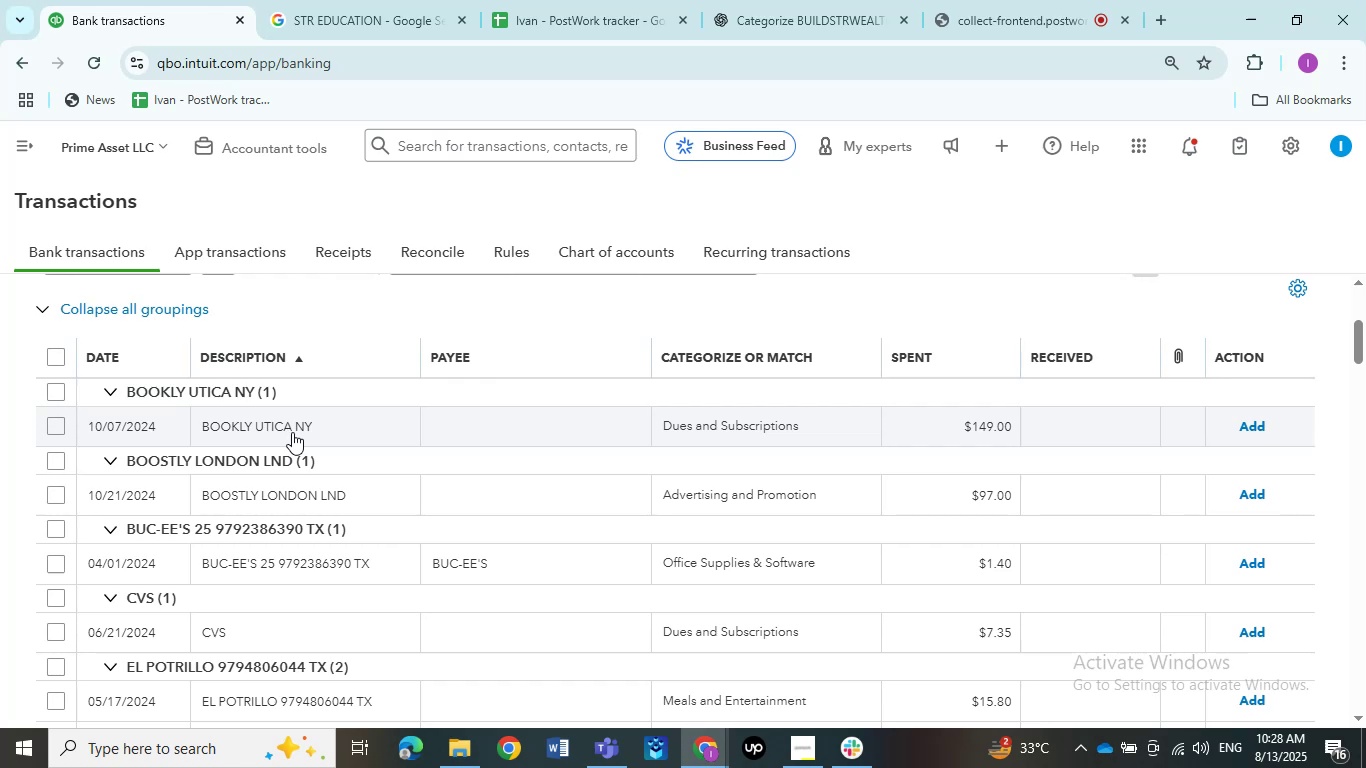 
wait(7.89)
 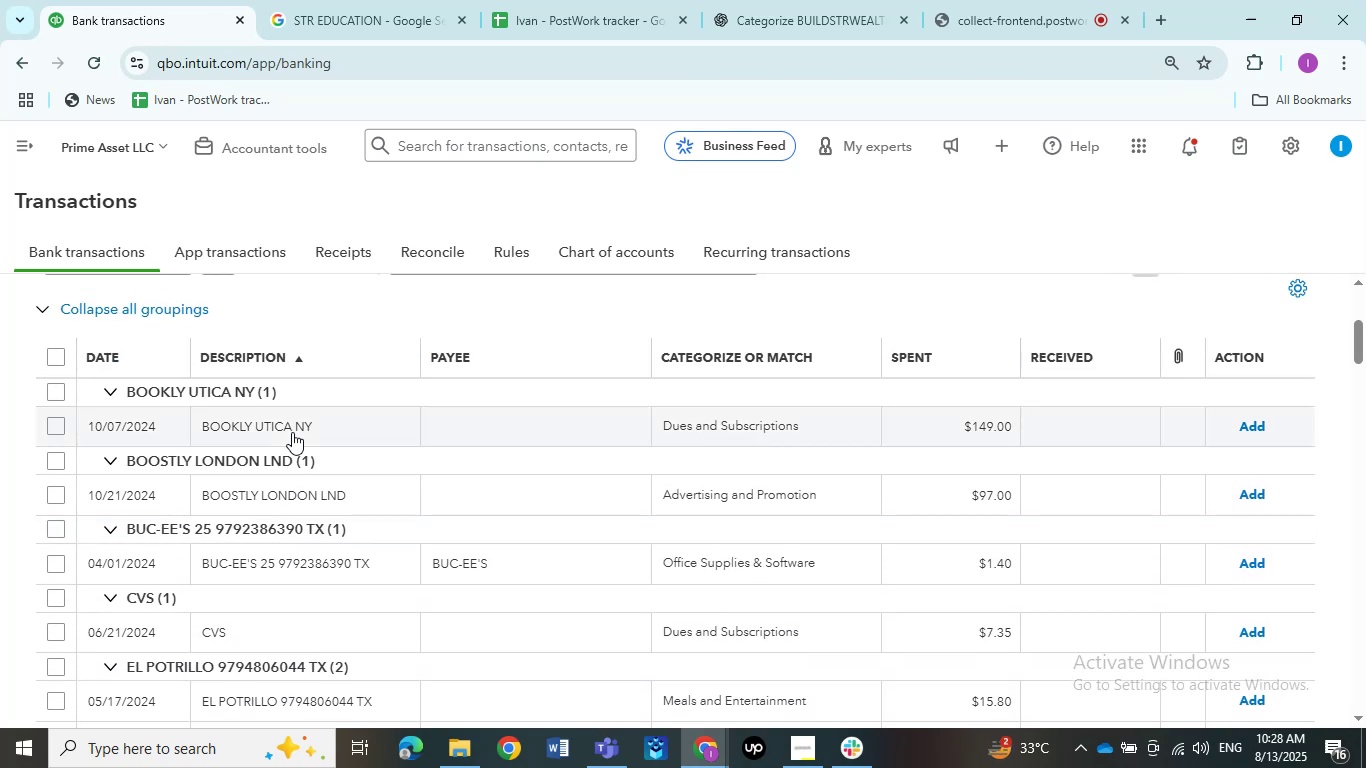 
scroll: coordinate [242, 554], scroll_direction: up, amount: 2.0
 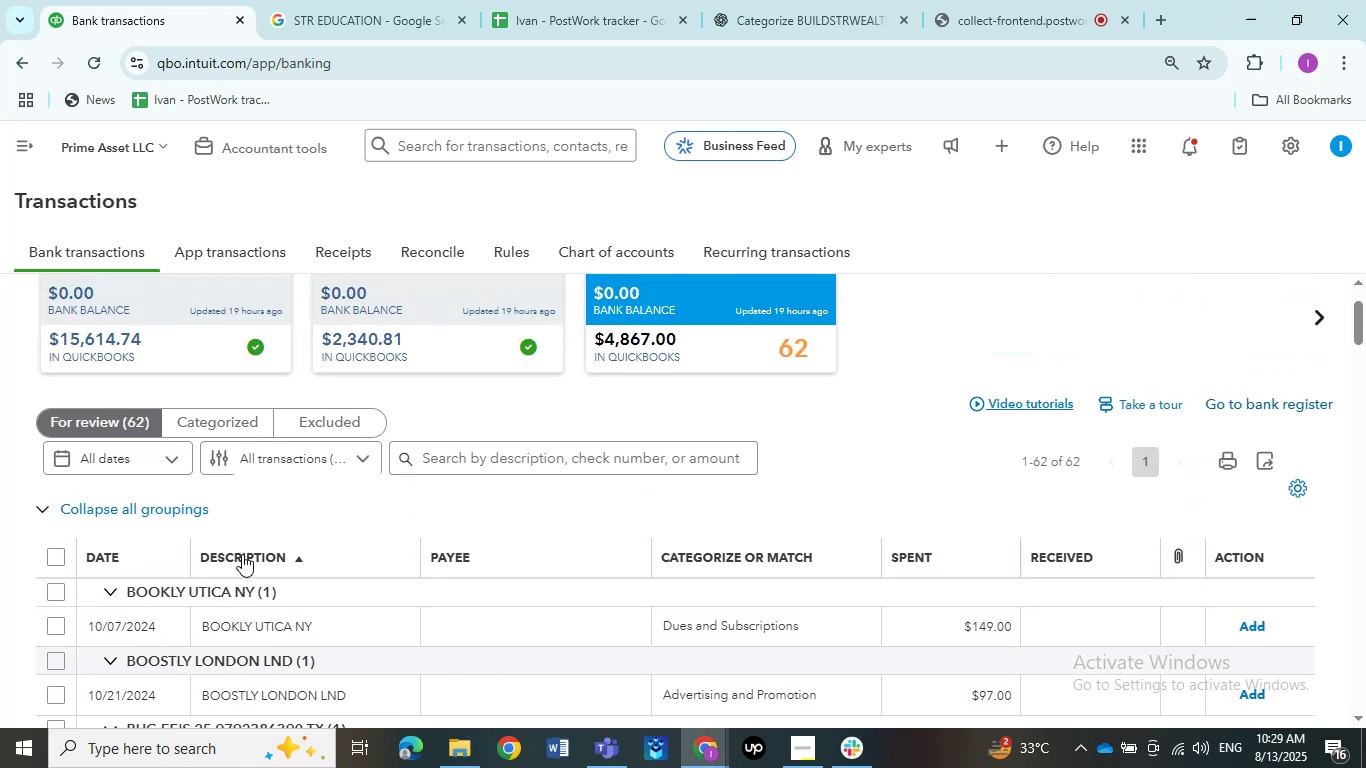 
scroll: coordinate [242, 554], scroll_direction: down, amount: 3.0
 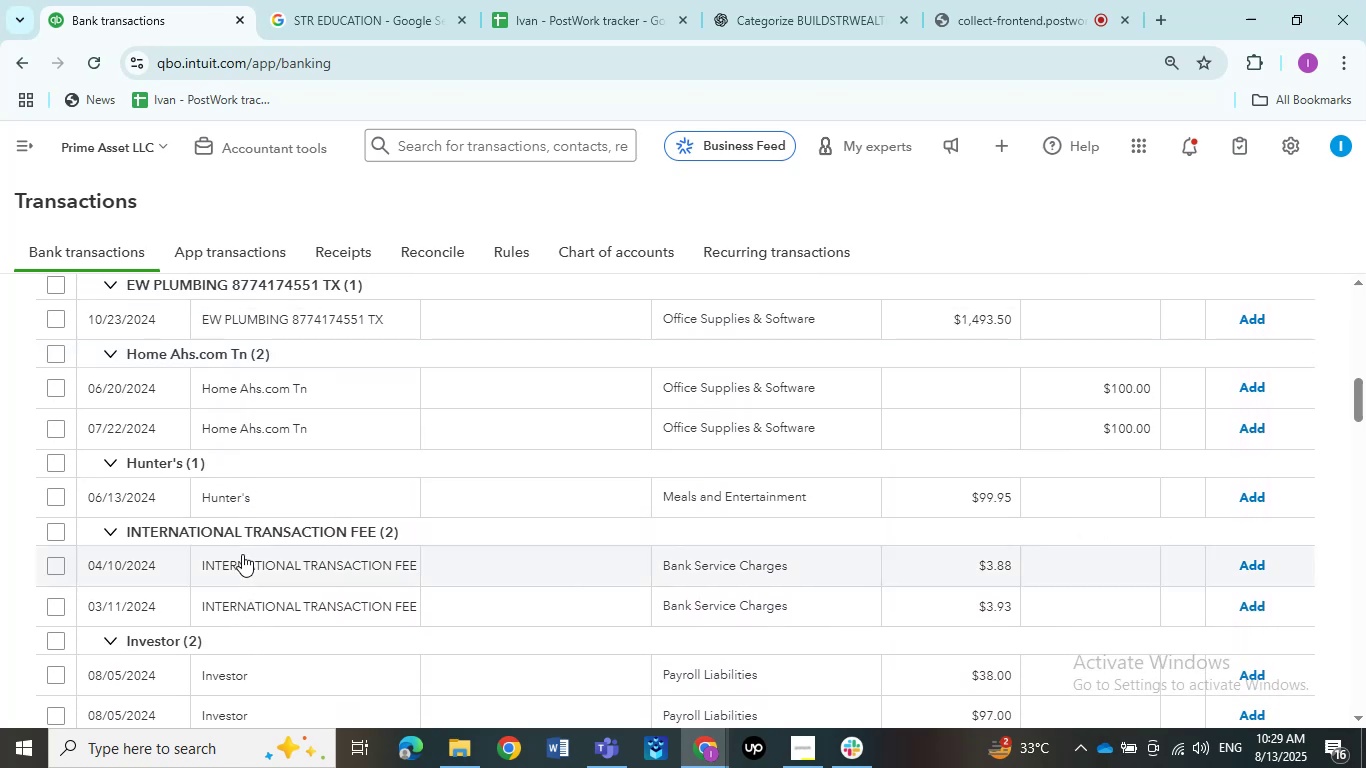 
wait(9.74)
 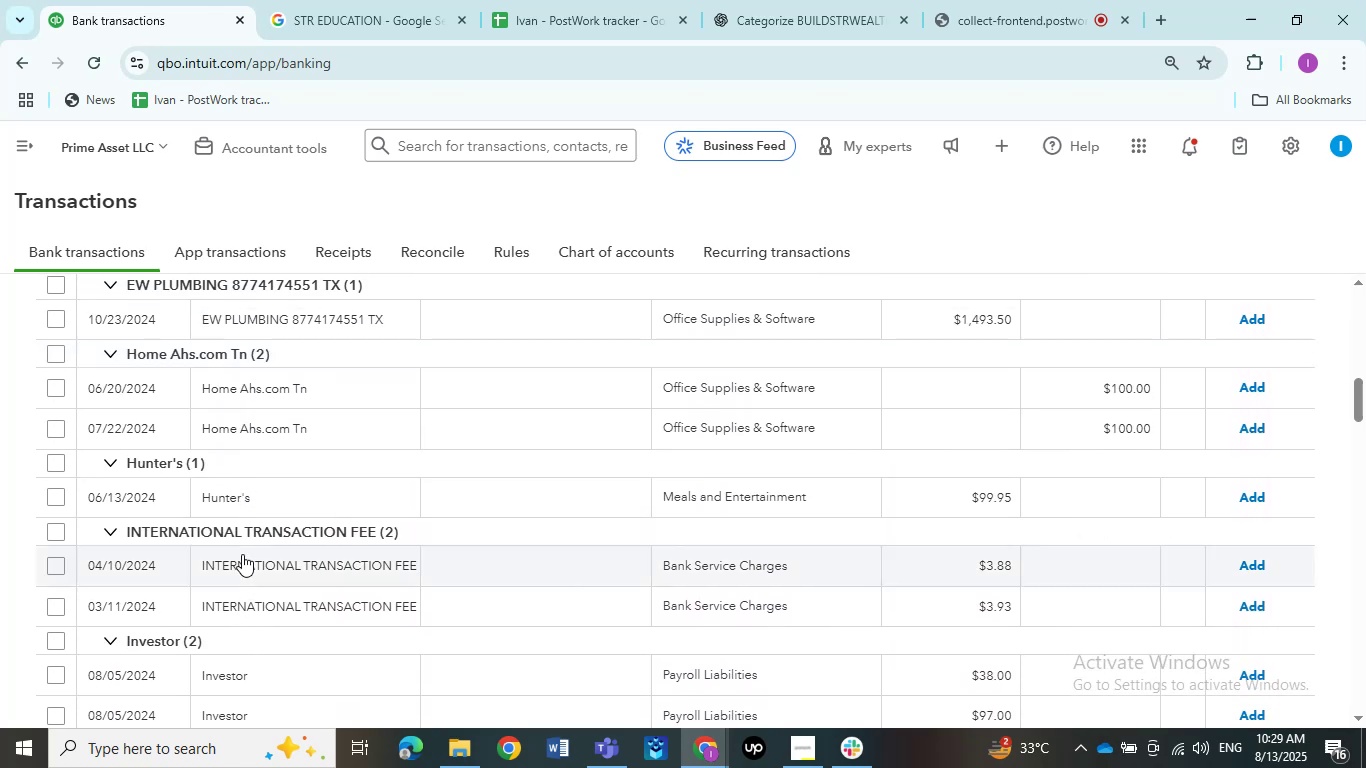 
scroll: coordinate [242, 500], scroll_direction: down, amount: 3.0
 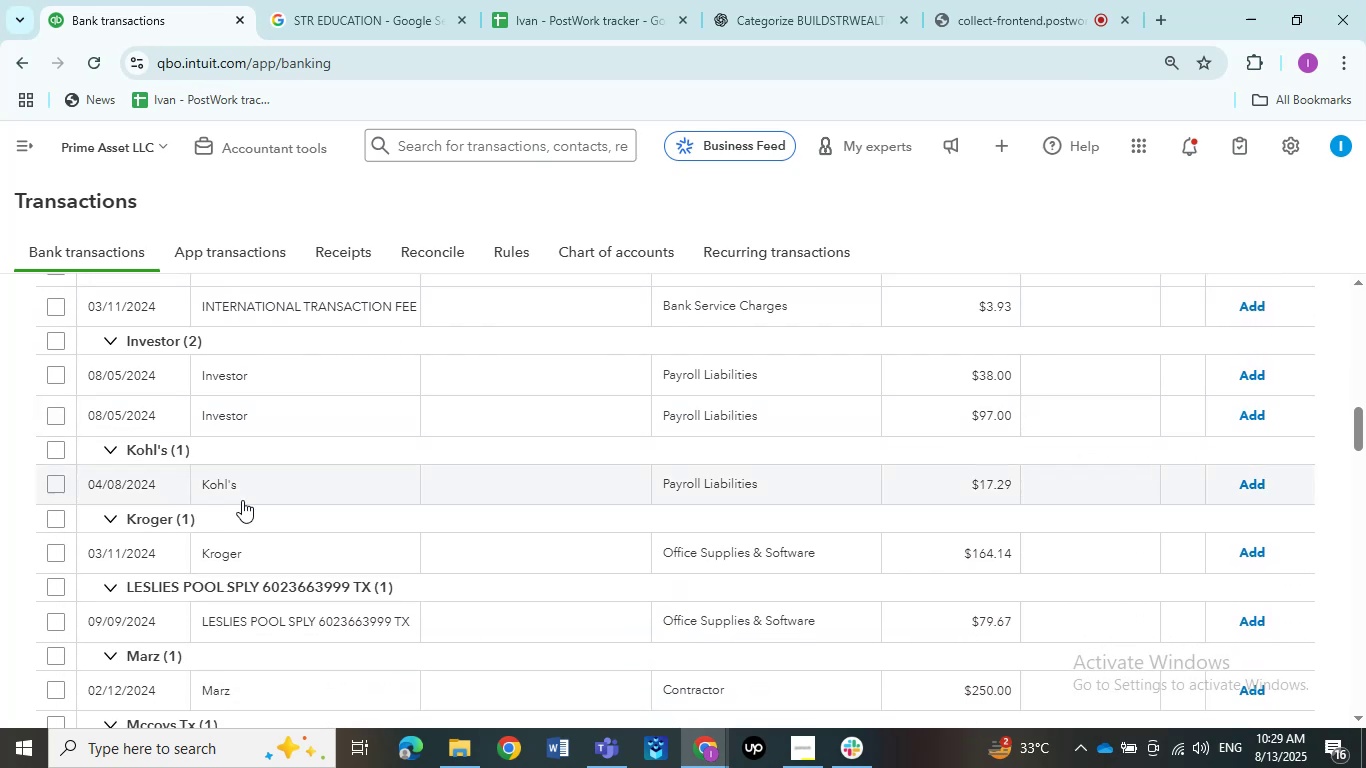 
scroll: coordinate [242, 500], scroll_direction: up, amount: 1.0
 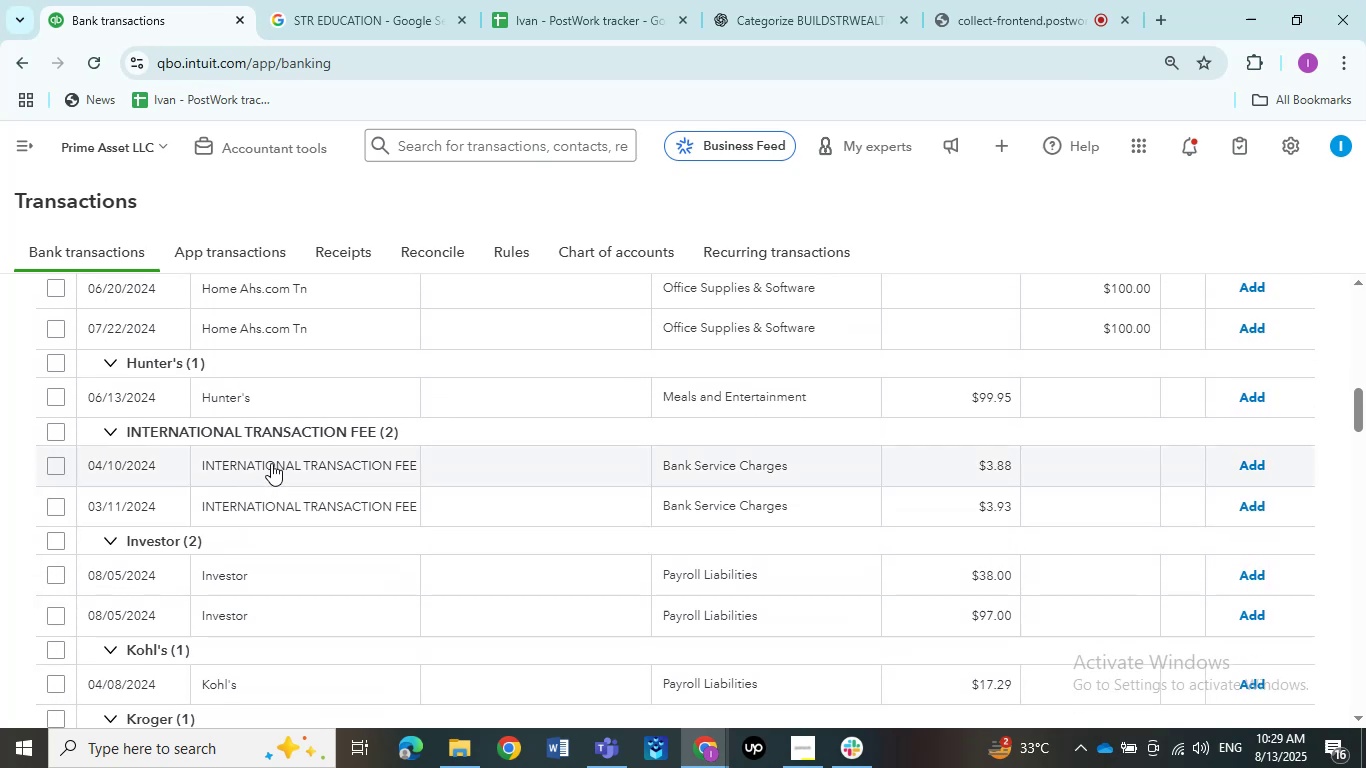 
left_click([272, 462])
 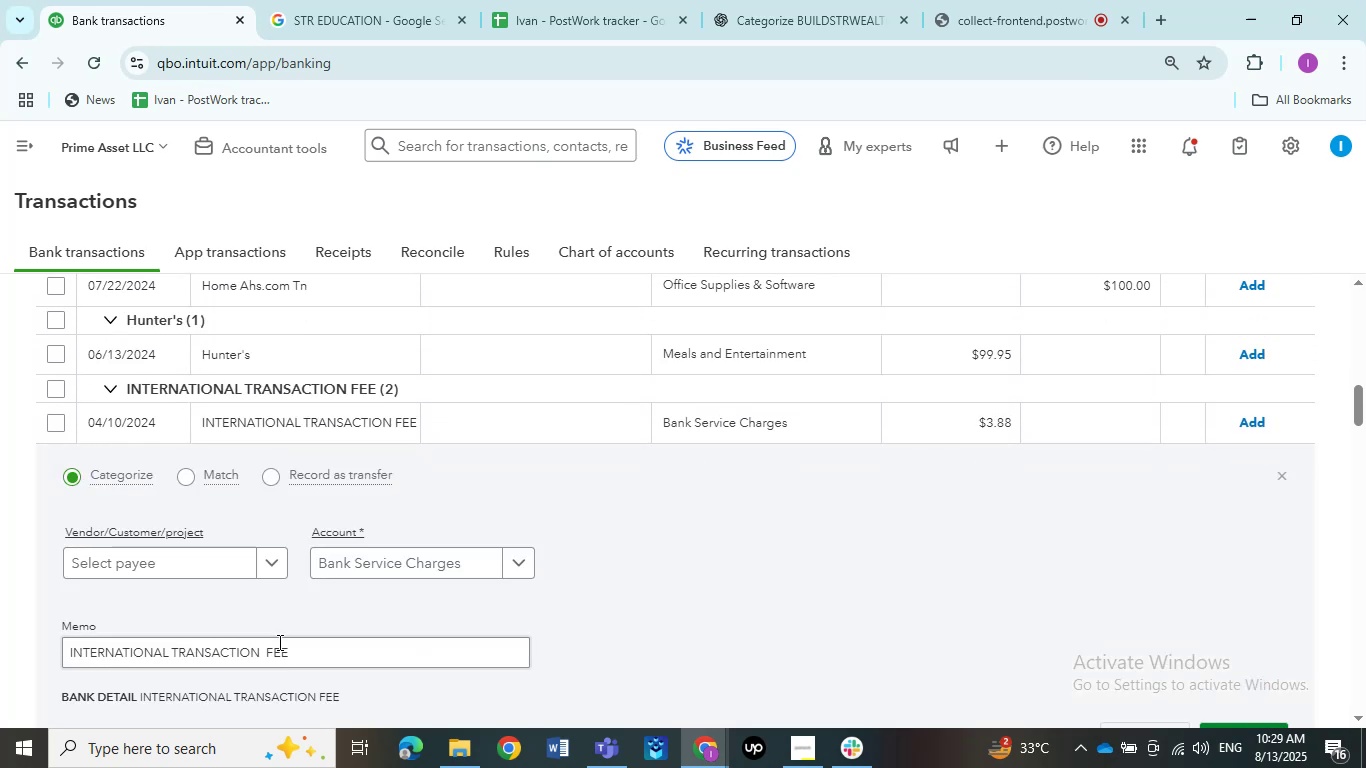 
left_click_drag(start_coordinate=[298, 660], to_coordinate=[83, 655])
 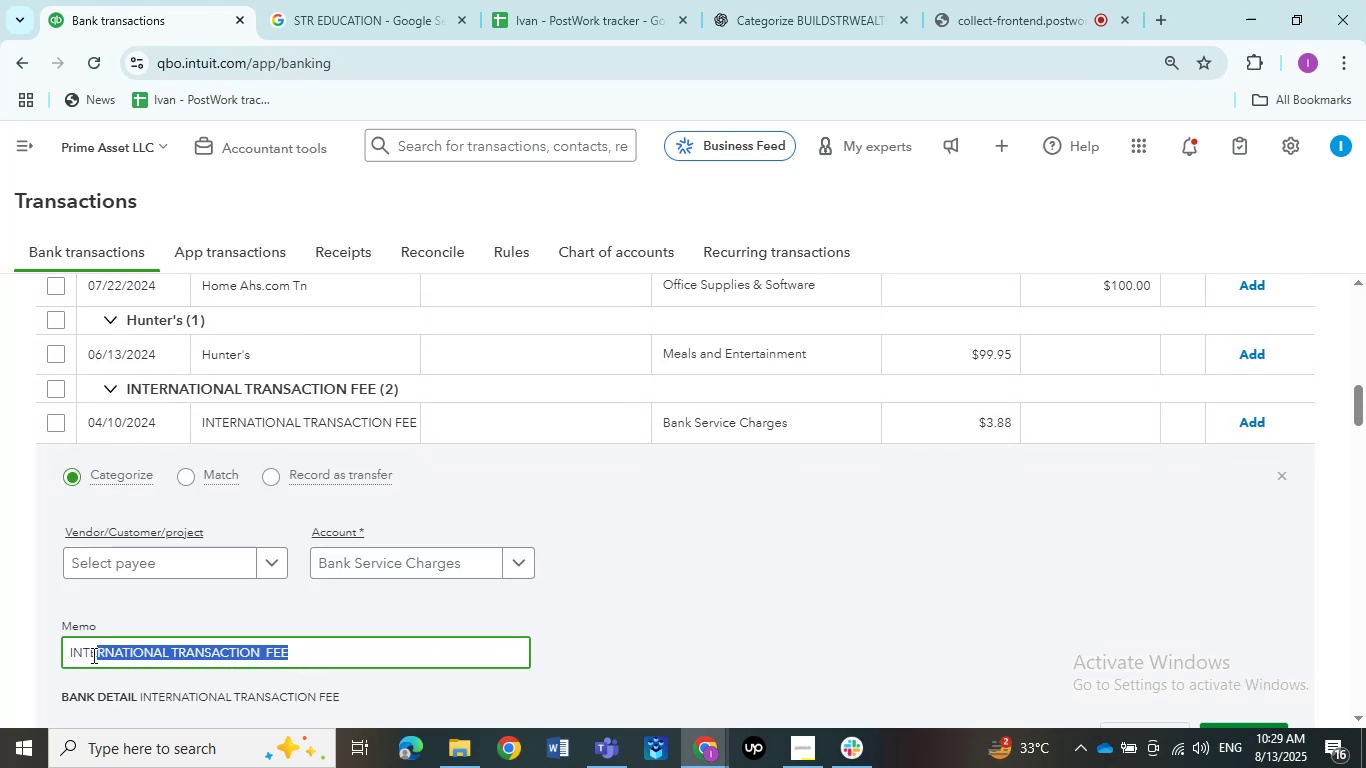 
left_click_drag(start_coordinate=[72, 655], to_coordinate=[70, 647])
 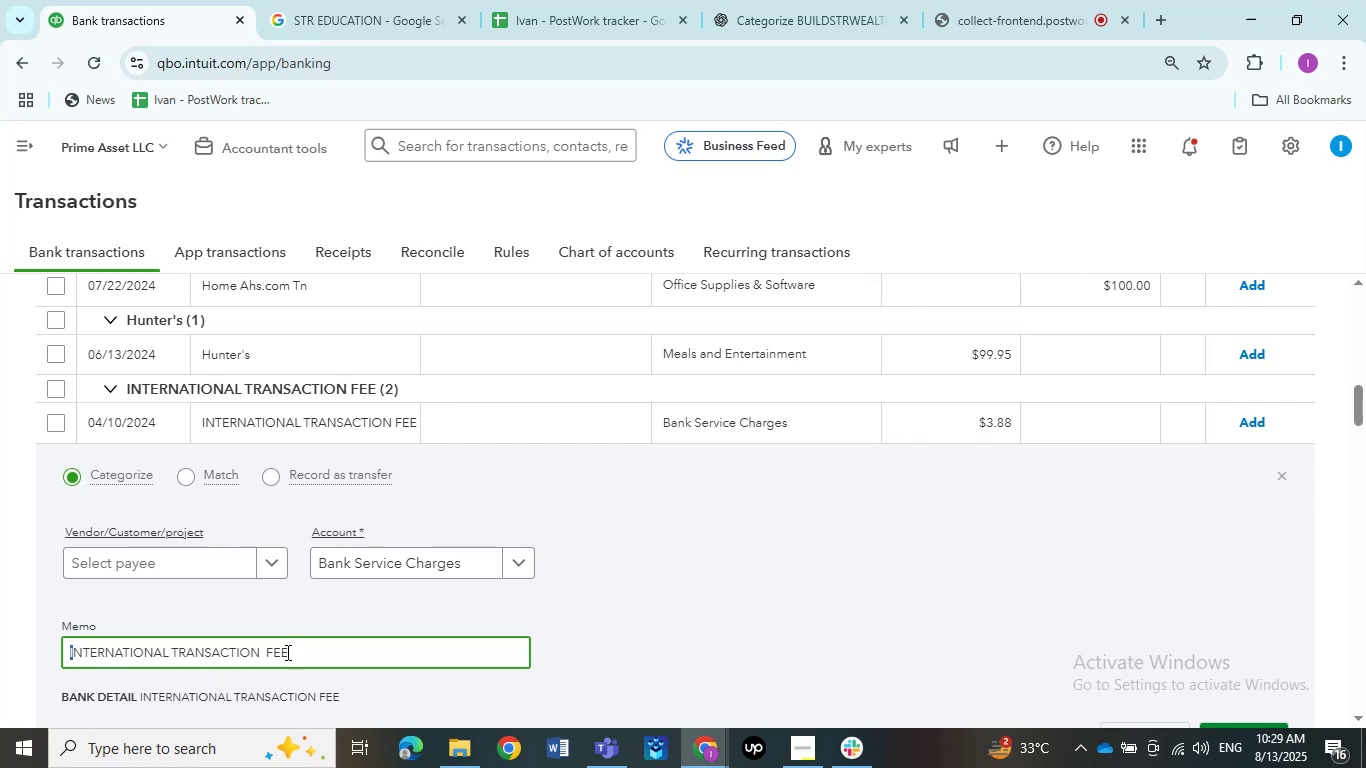 
left_click_drag(start_coordinate=[288, 652], to_coordinate=[72, 648])
 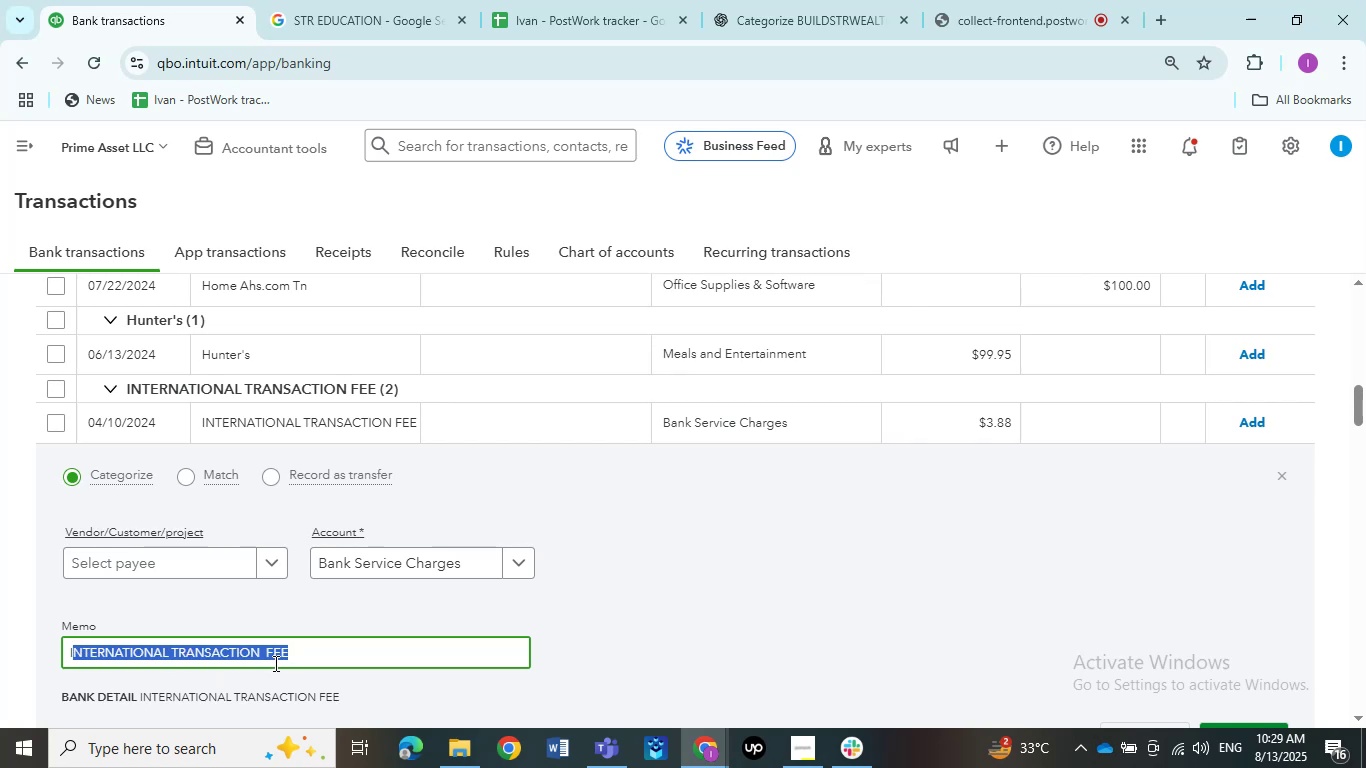 
left_click([306, 655])
 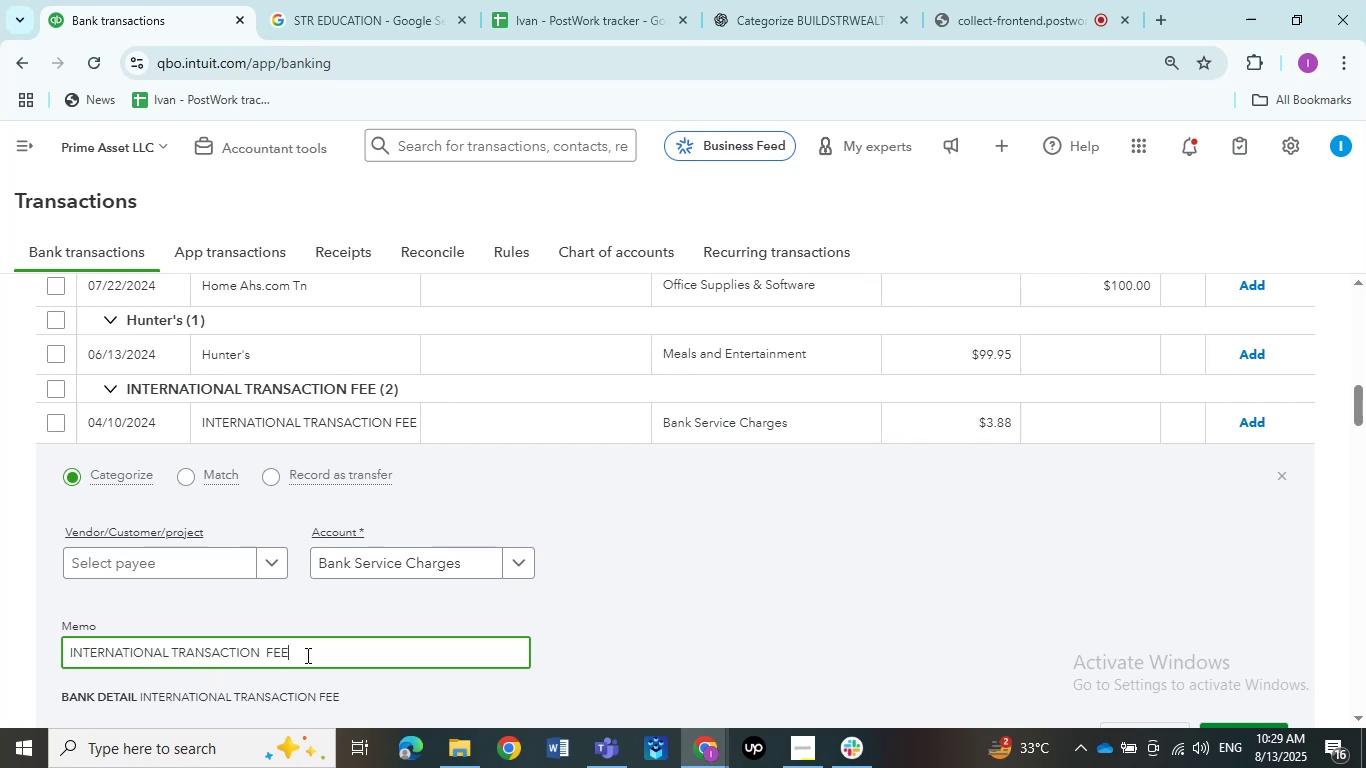 
left_click_drag(start_coordinate=[306, 655], to_coordinate=[42, 650])
 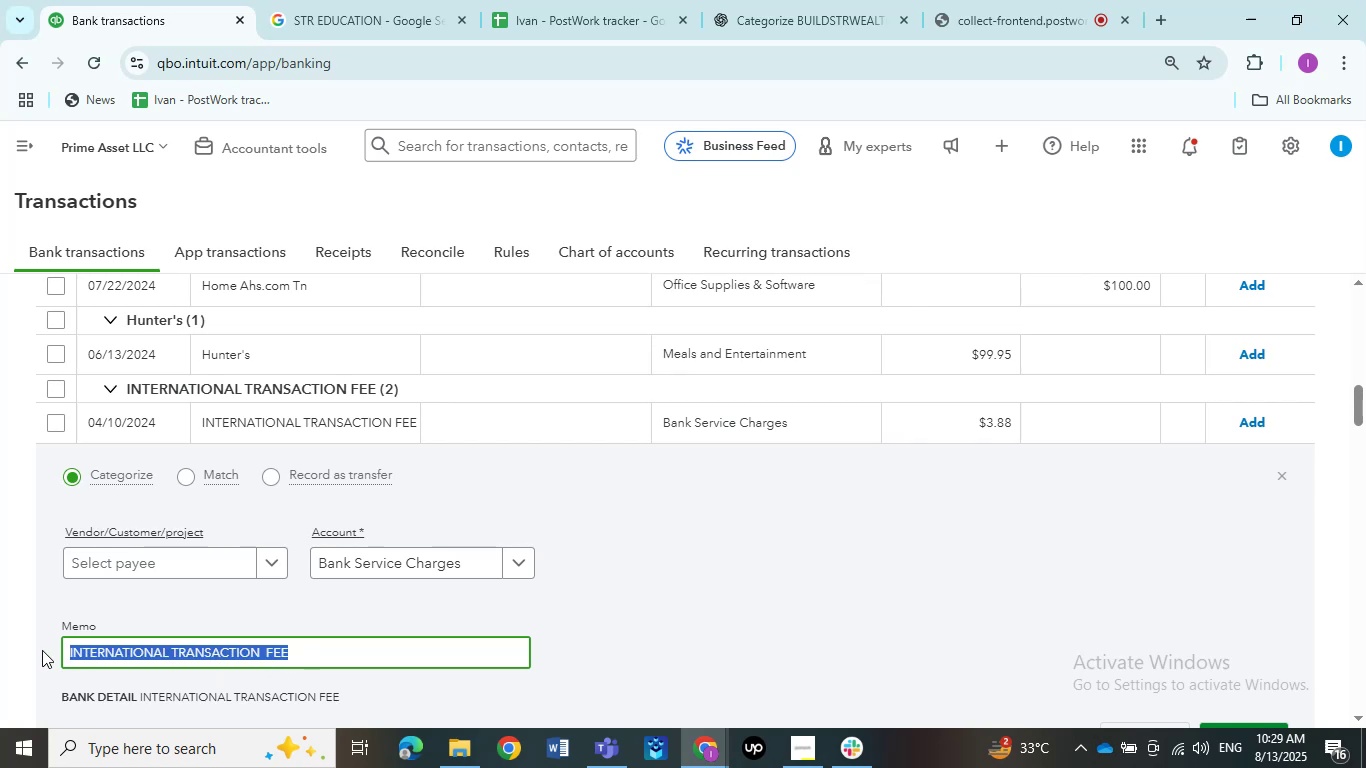 
key(Control+C)
 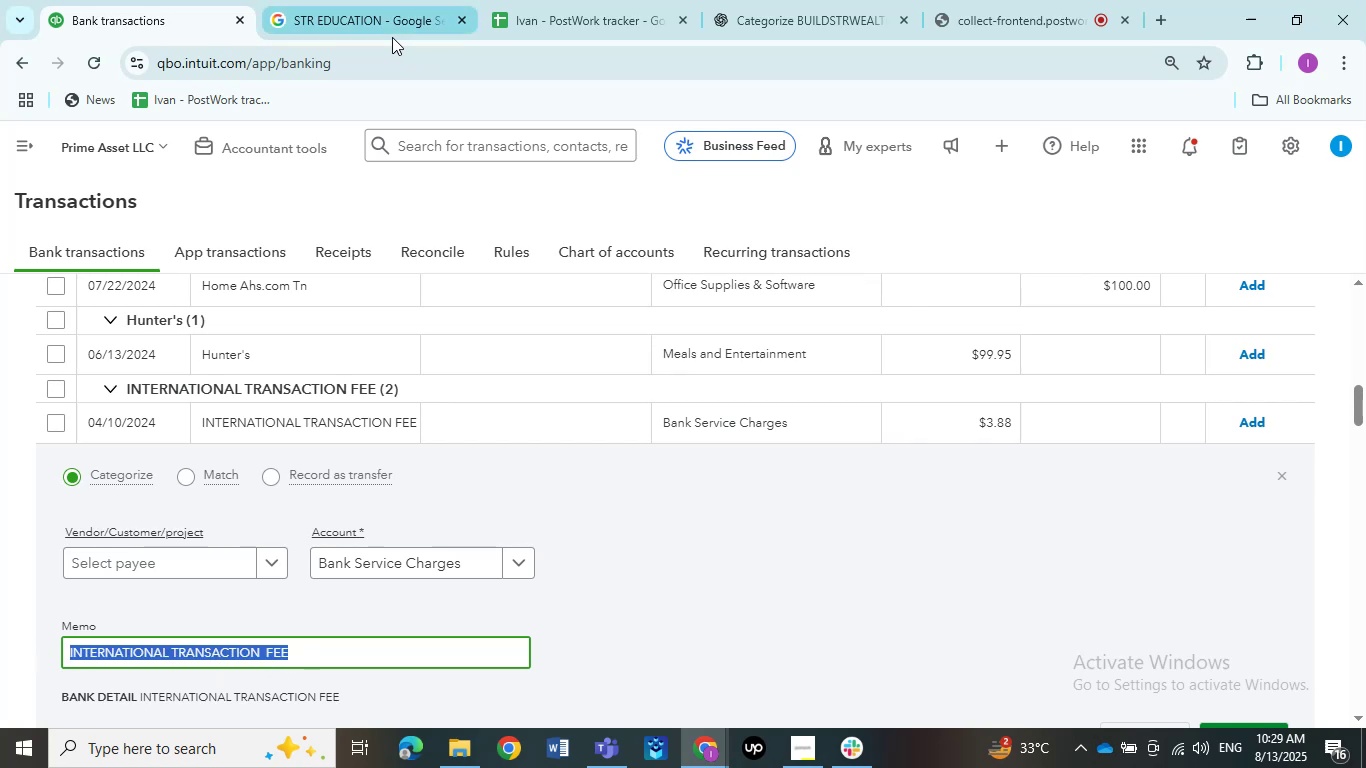 
left_click([380, 24])
 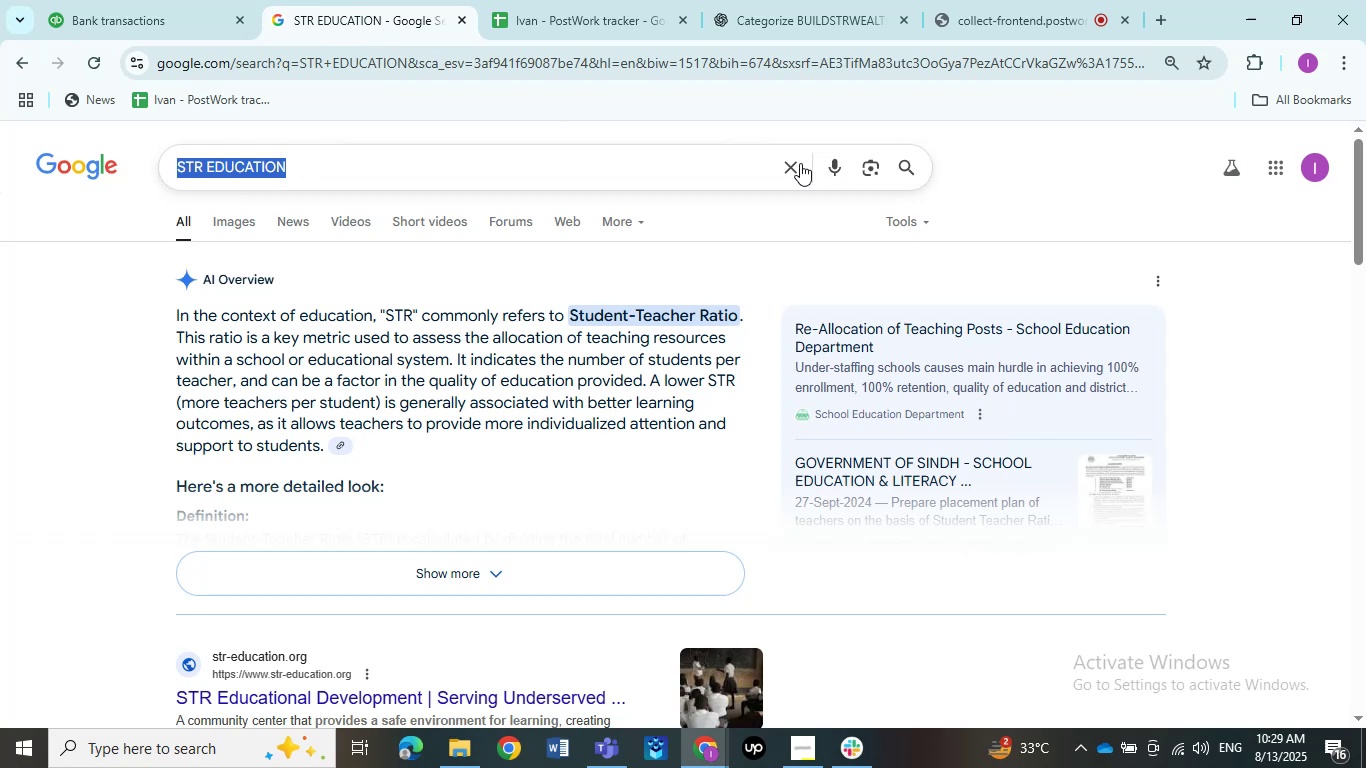 
left_click([791, 163])
 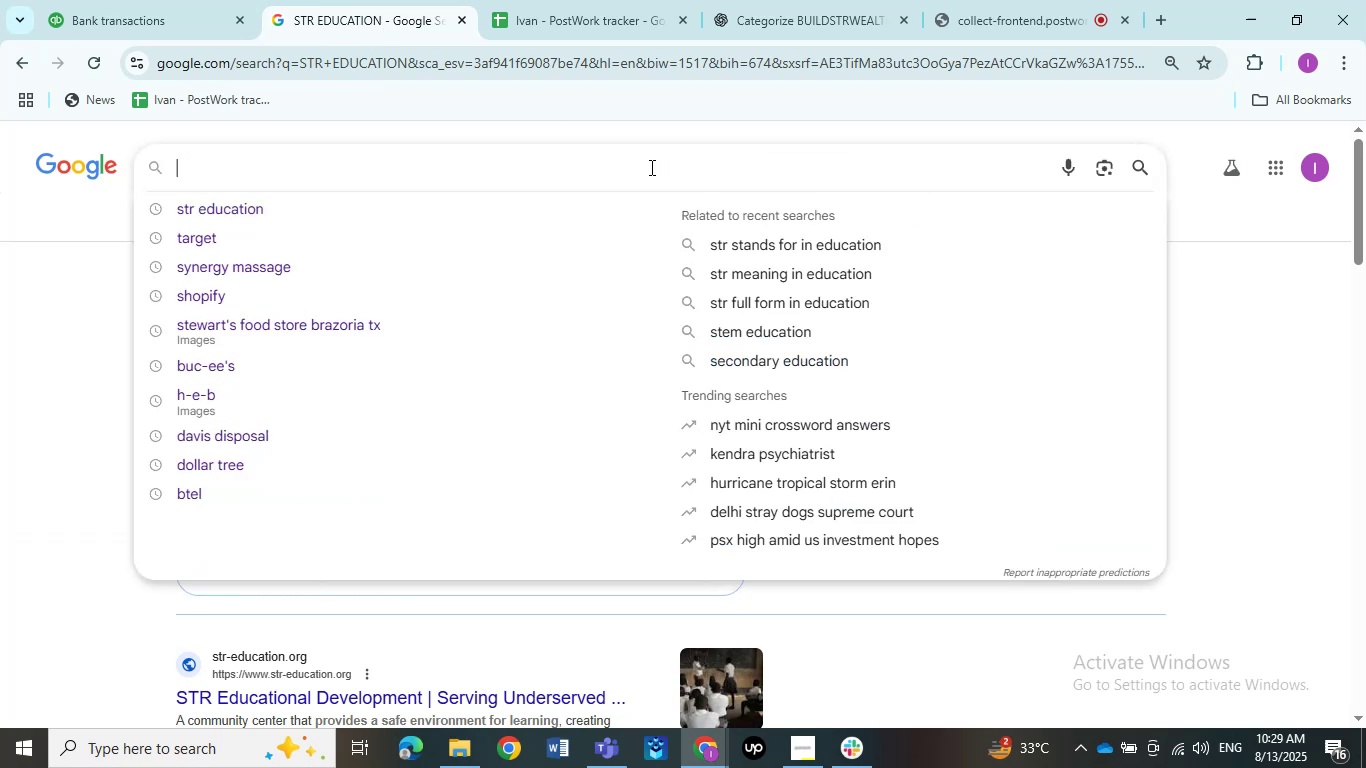 
left_click([650, 167])
 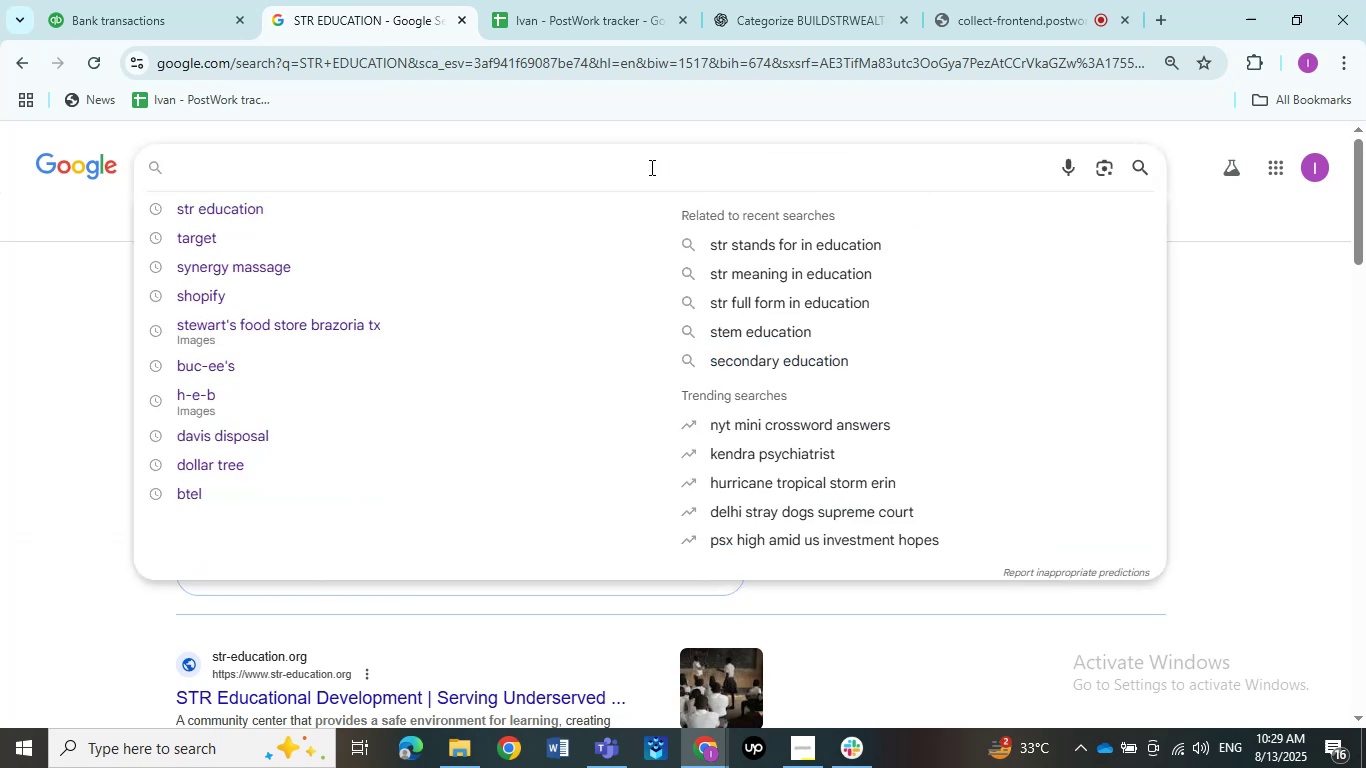 
key(Control+V)
 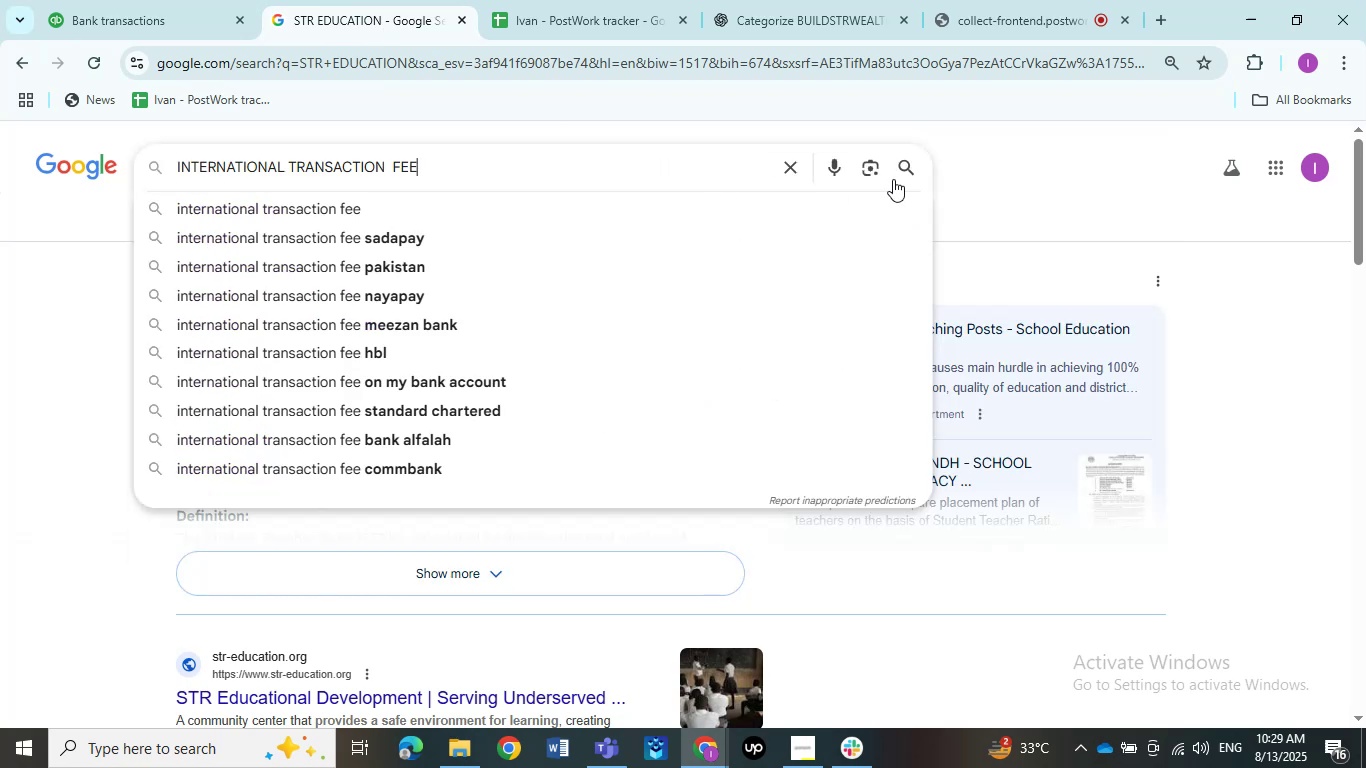 
left_click([904, 167])
 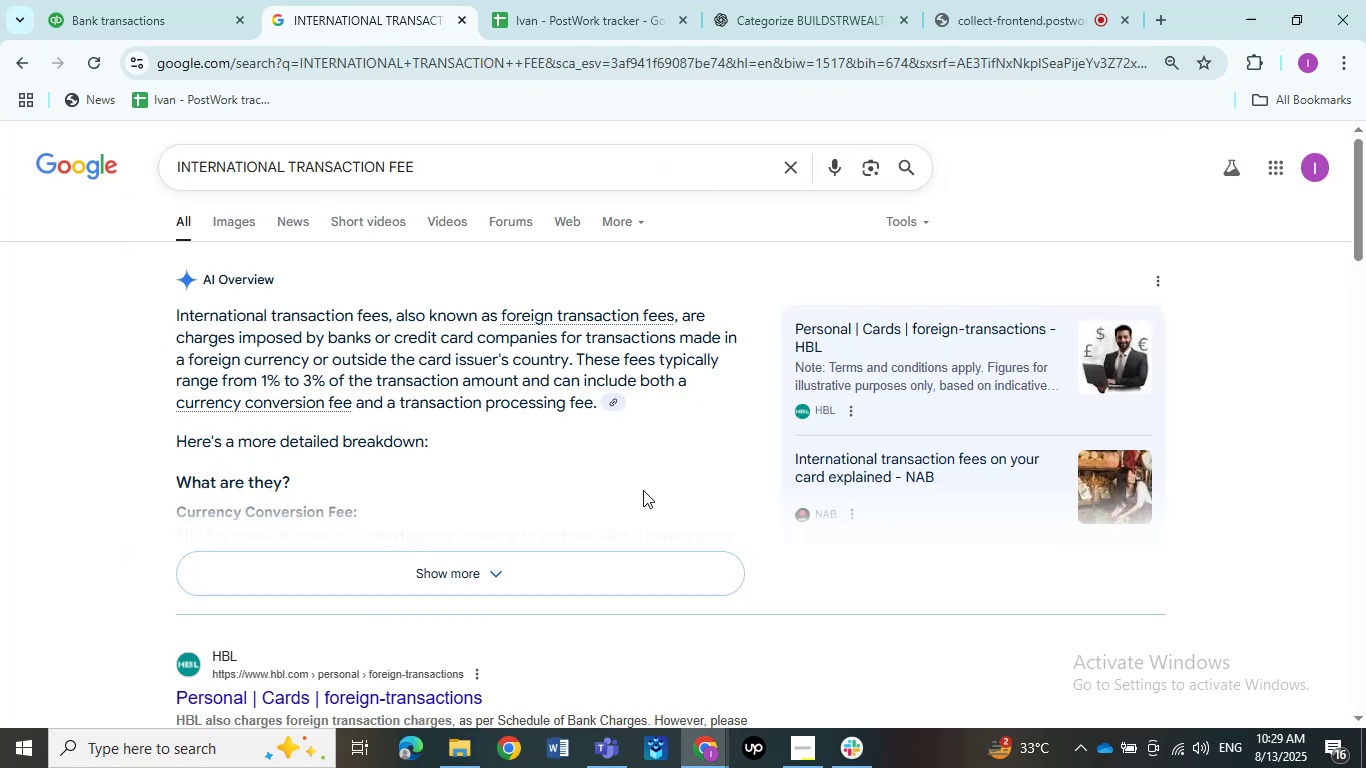 
scroll: coordinate [643, 490], scroll_direction: down, amount: 1.0
 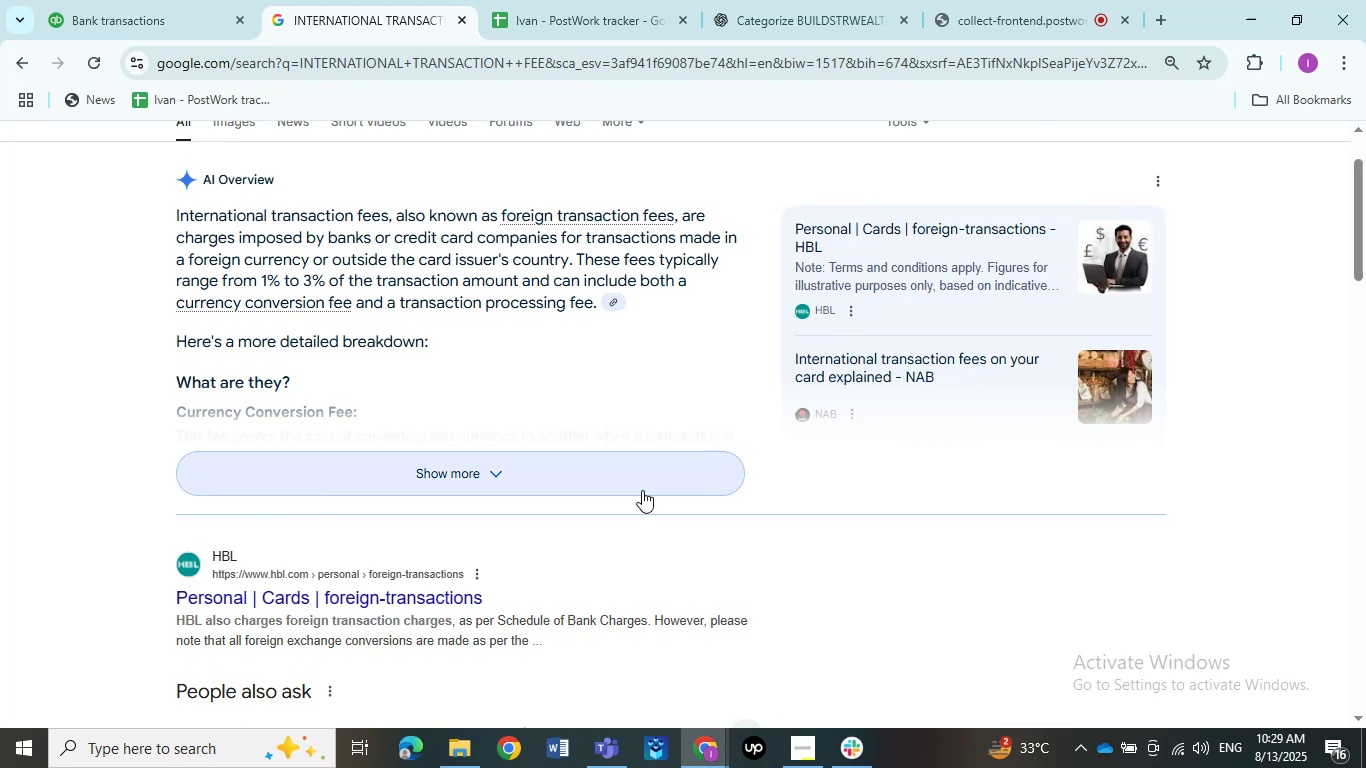 
scroll: coordinate [642, 490], scroll_direction: up, amount: 1.0
 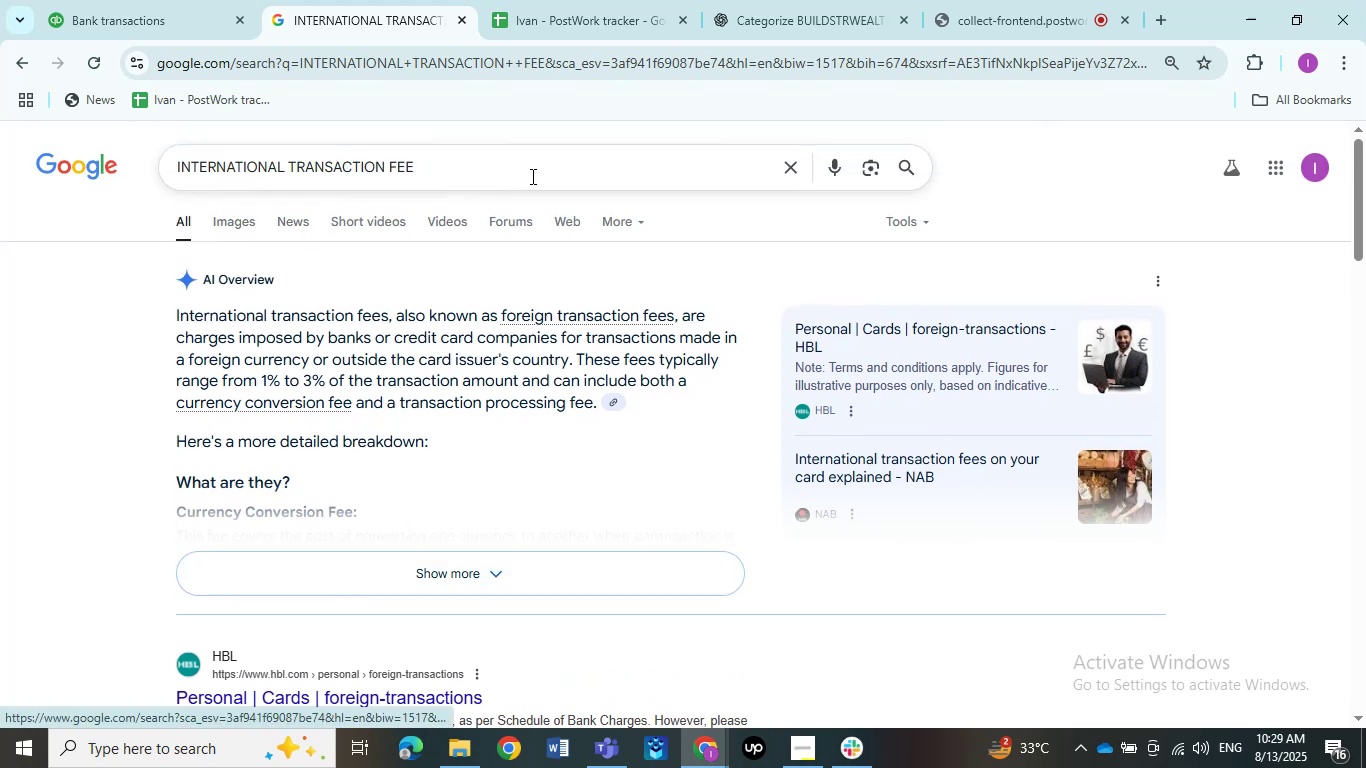 
left_click([902, 166])
 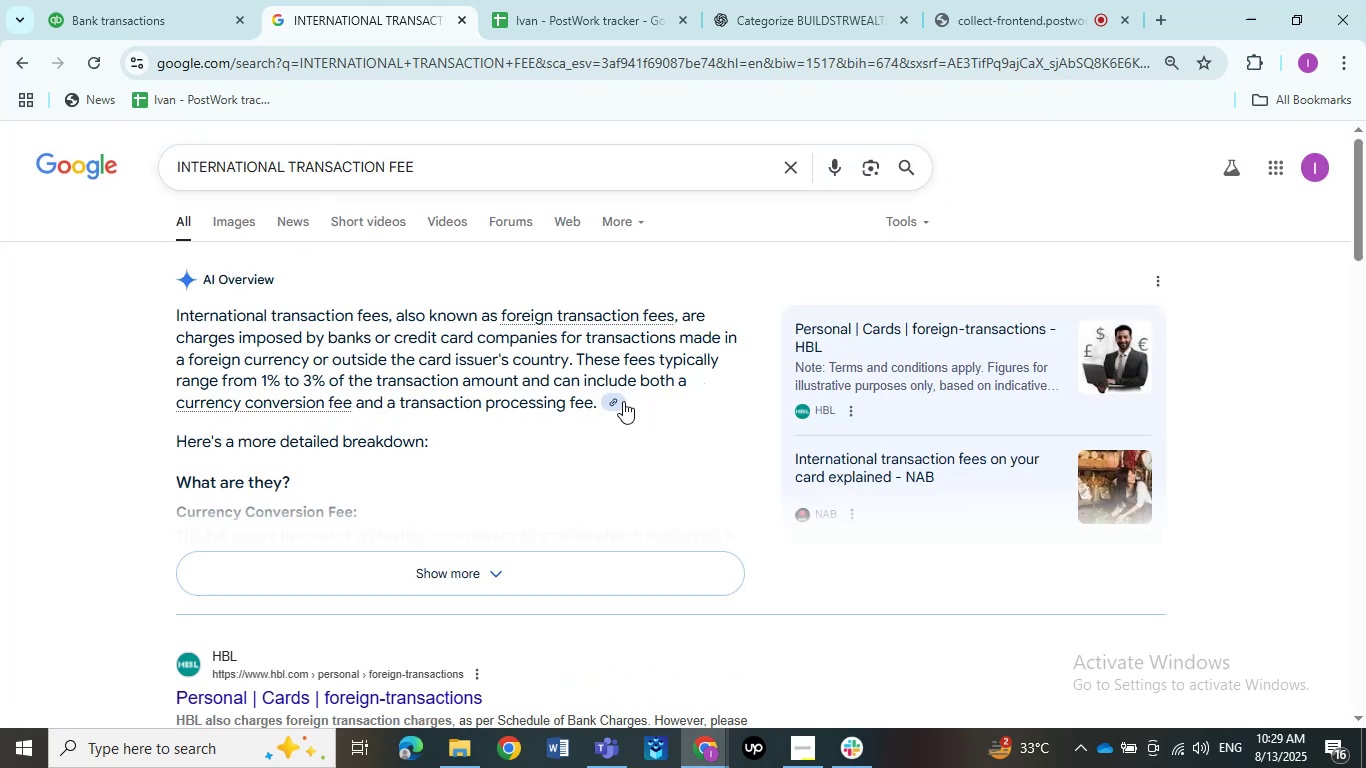 
scroll: coordinate [606, 435], scroll_direction: down, amount: 2.0
 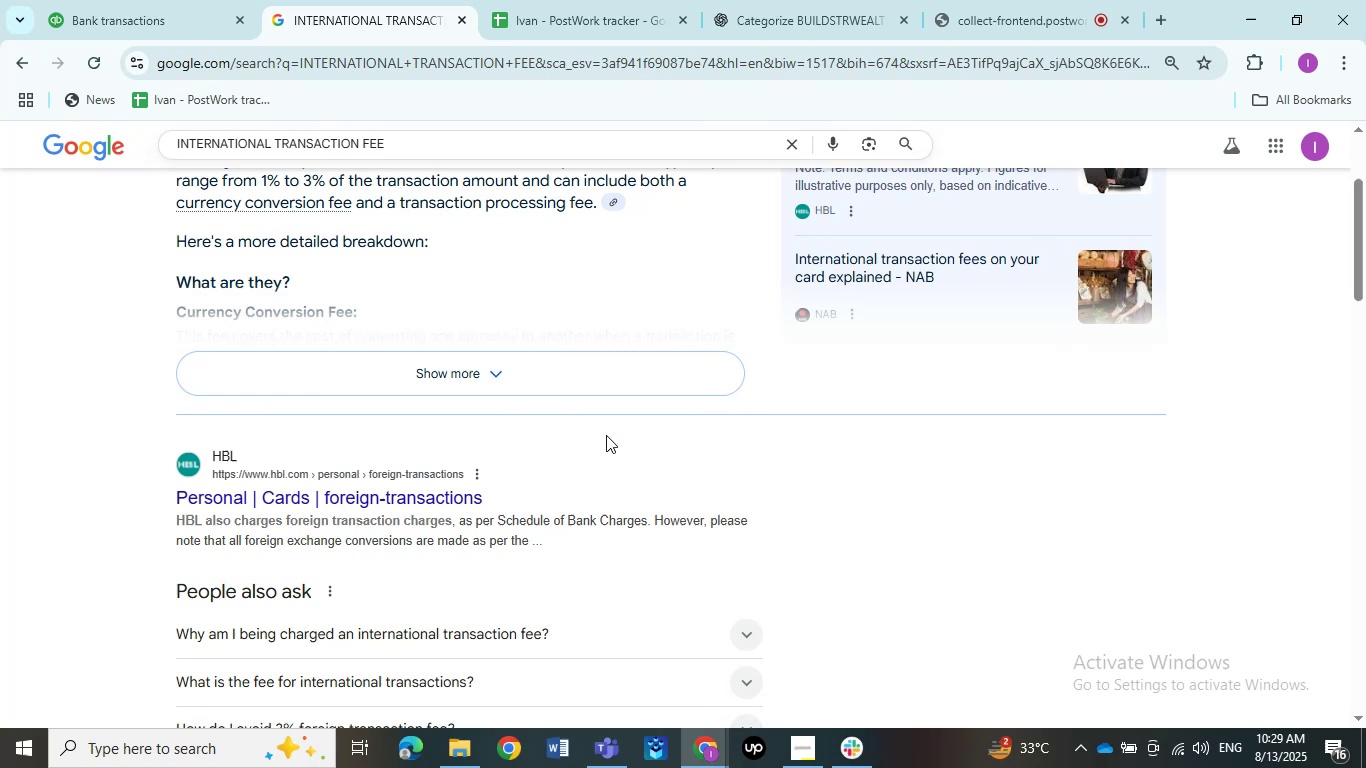 
scroll: coordinate [606, 435], scroll_direction: up, amount: 1.0
 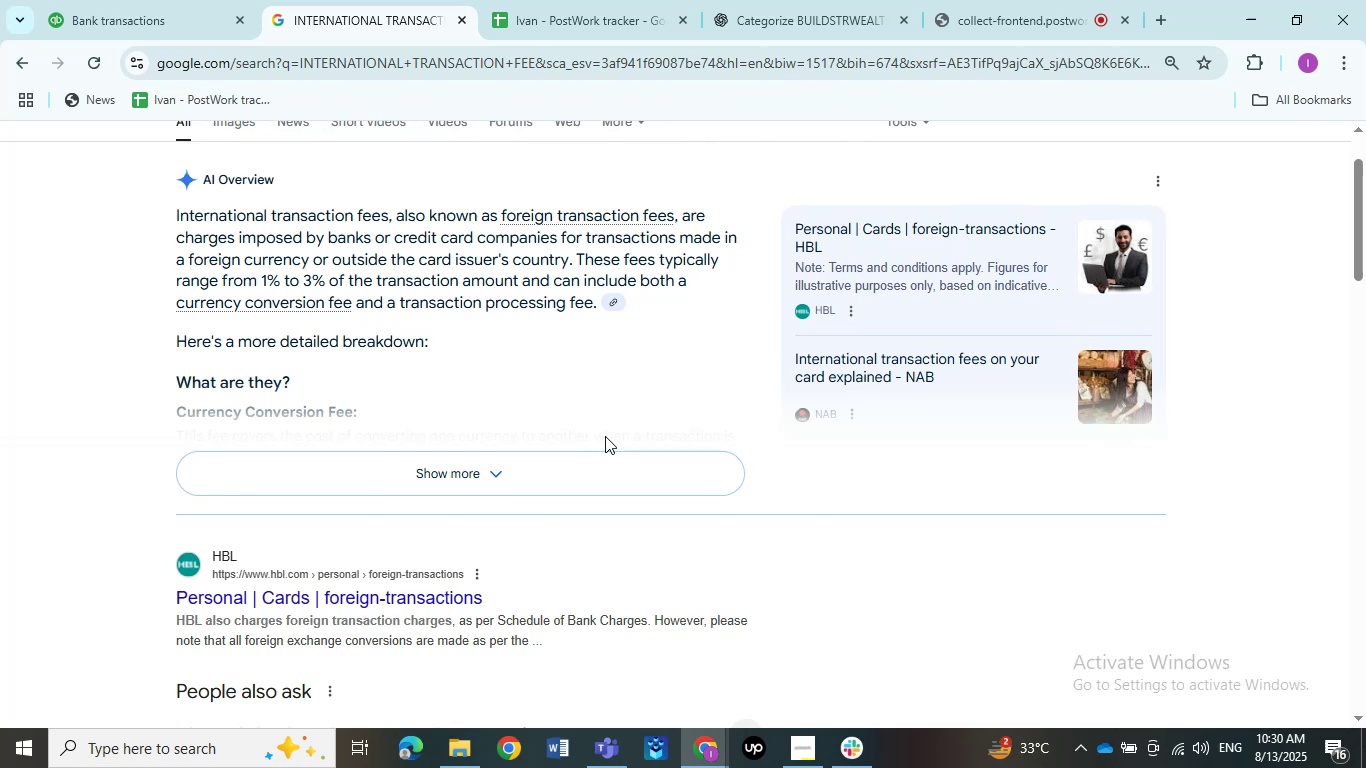 
wait(16.17)
 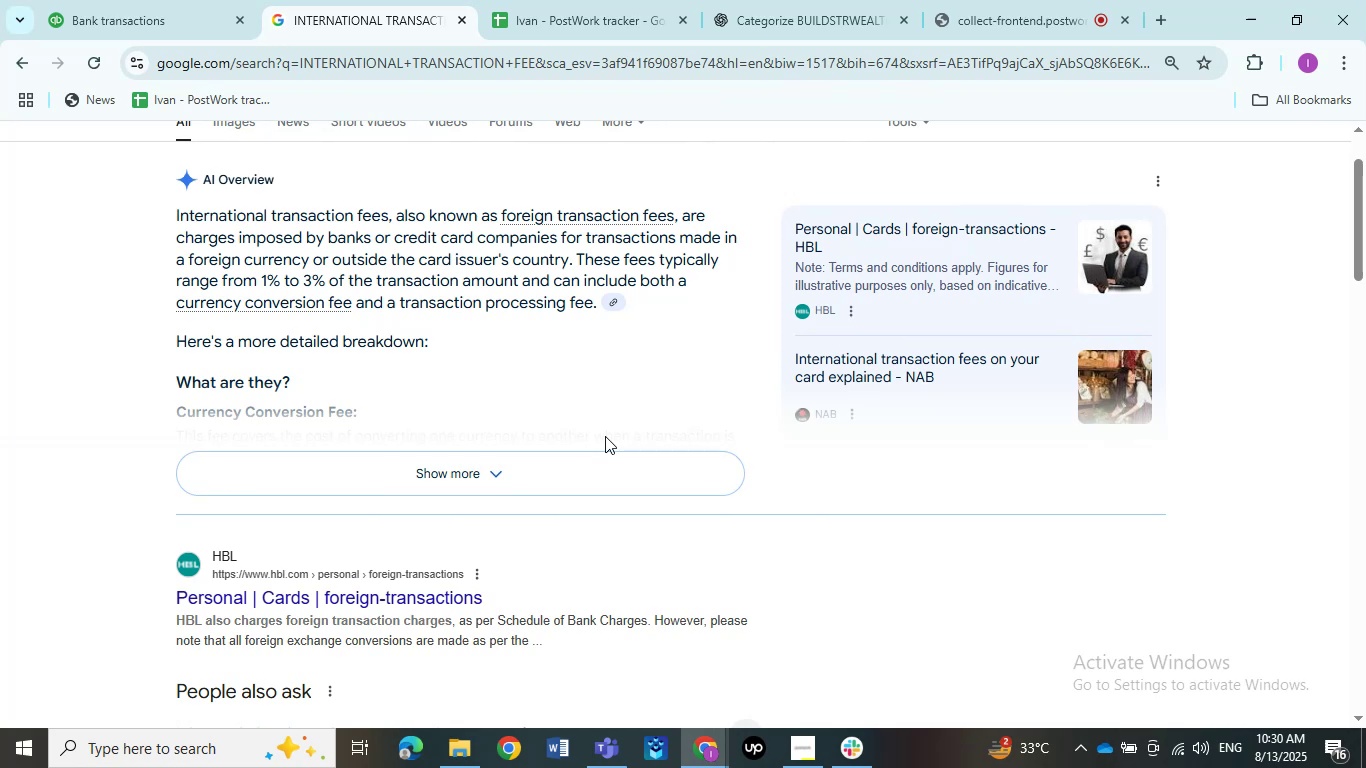 
scroll: coordinate [593, 435], scroll_direction: up, amount: 2.0
 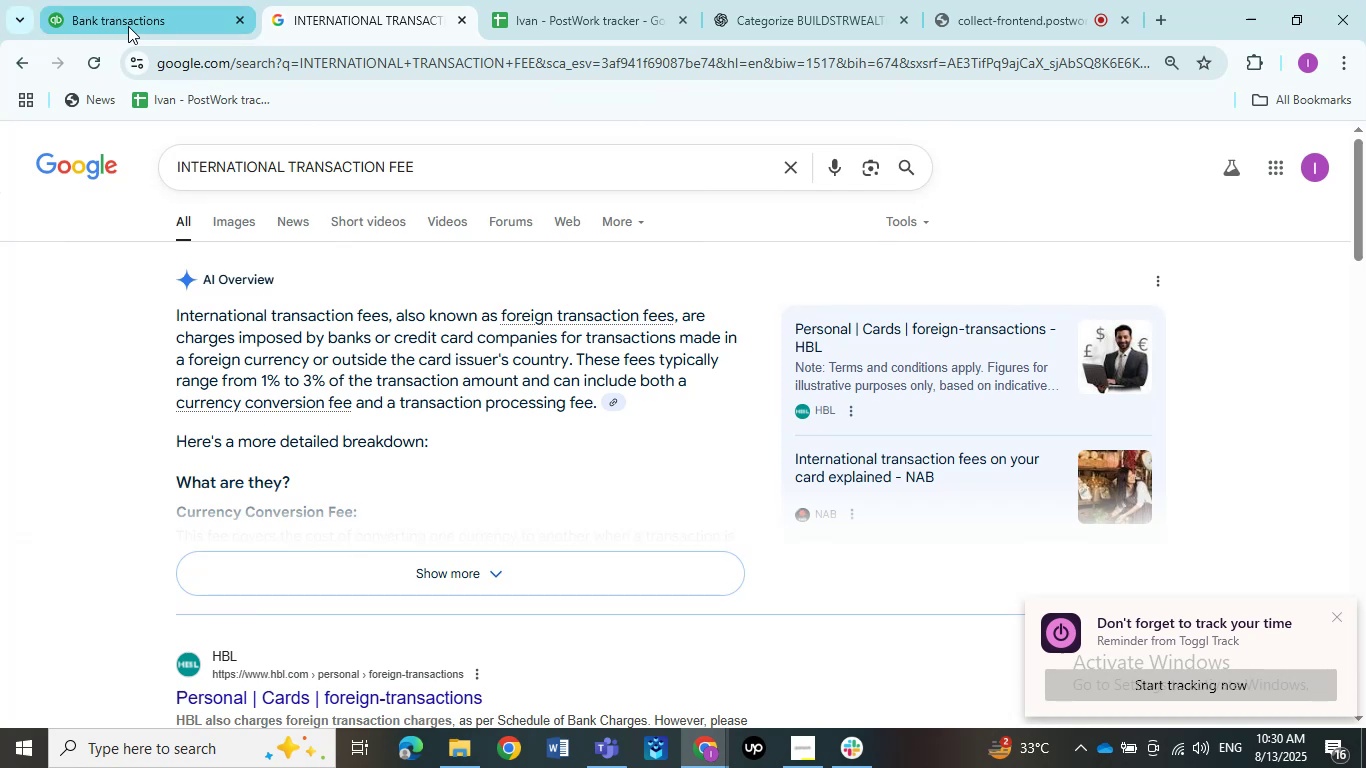 
left_click([128, 26])
 